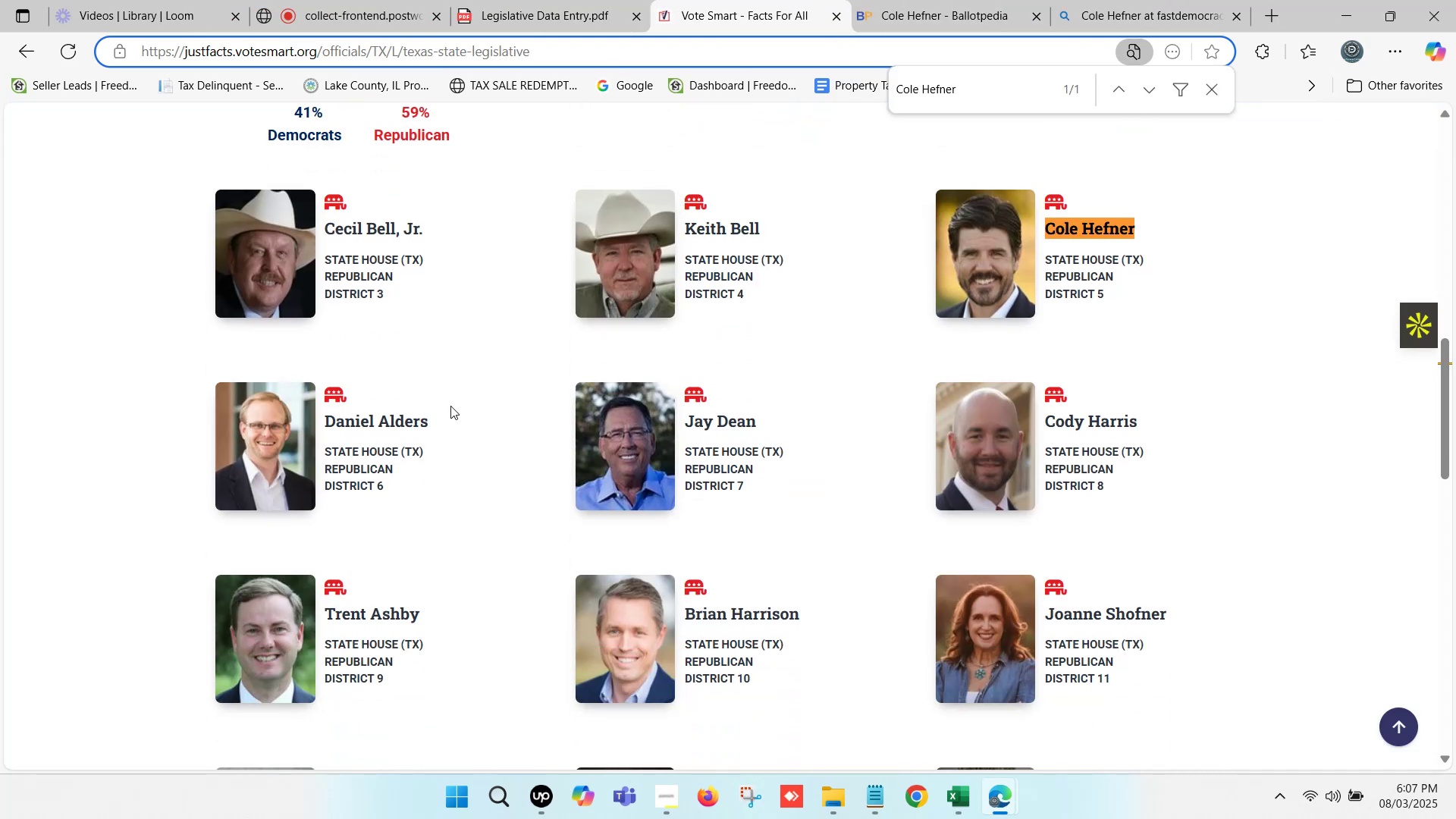 
left_click_drag(start_coordinate=[447, 420], to_coordinate=[311, 426])
 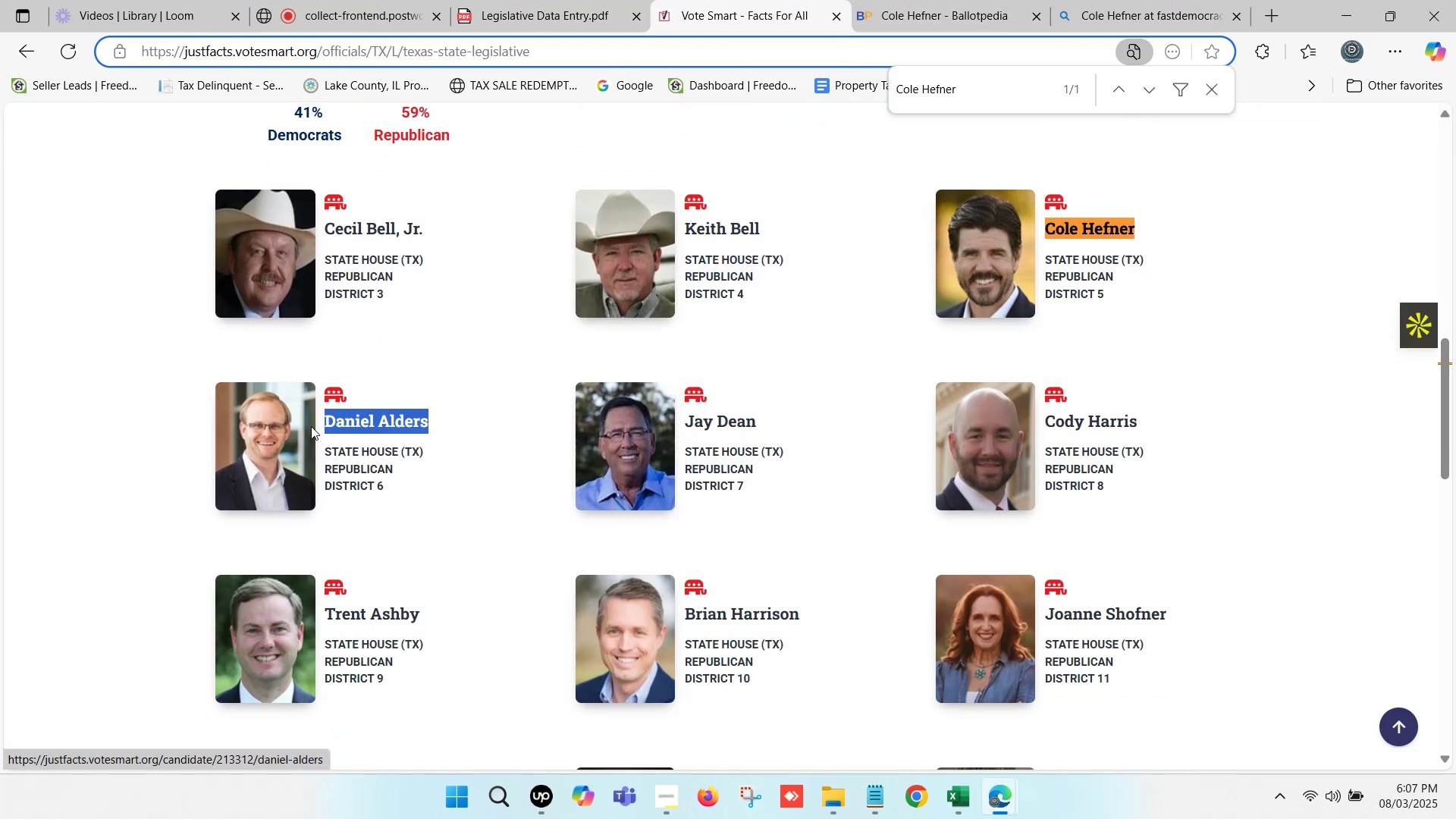 
key(Control+C)
 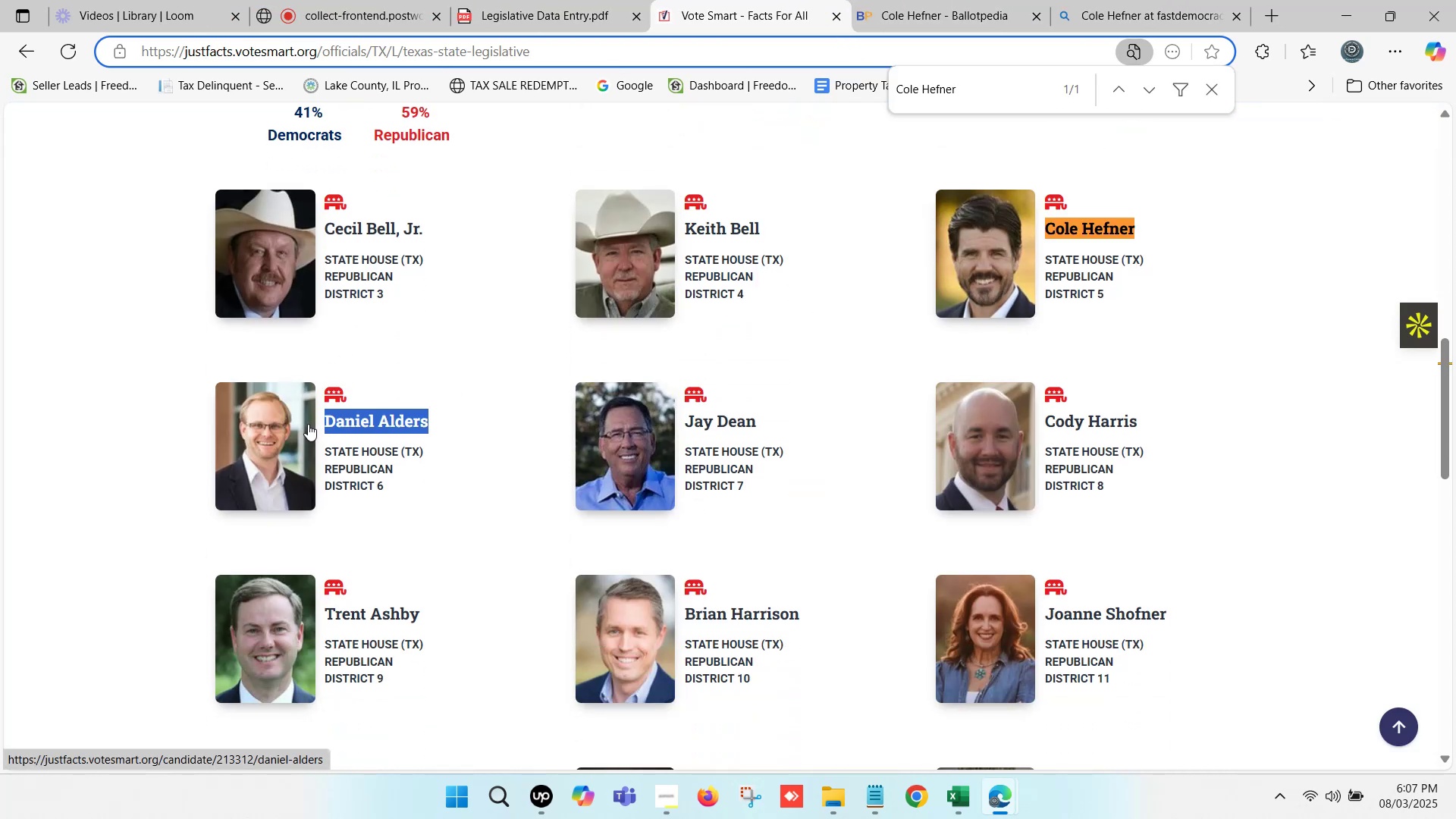 
key(Control+F)
 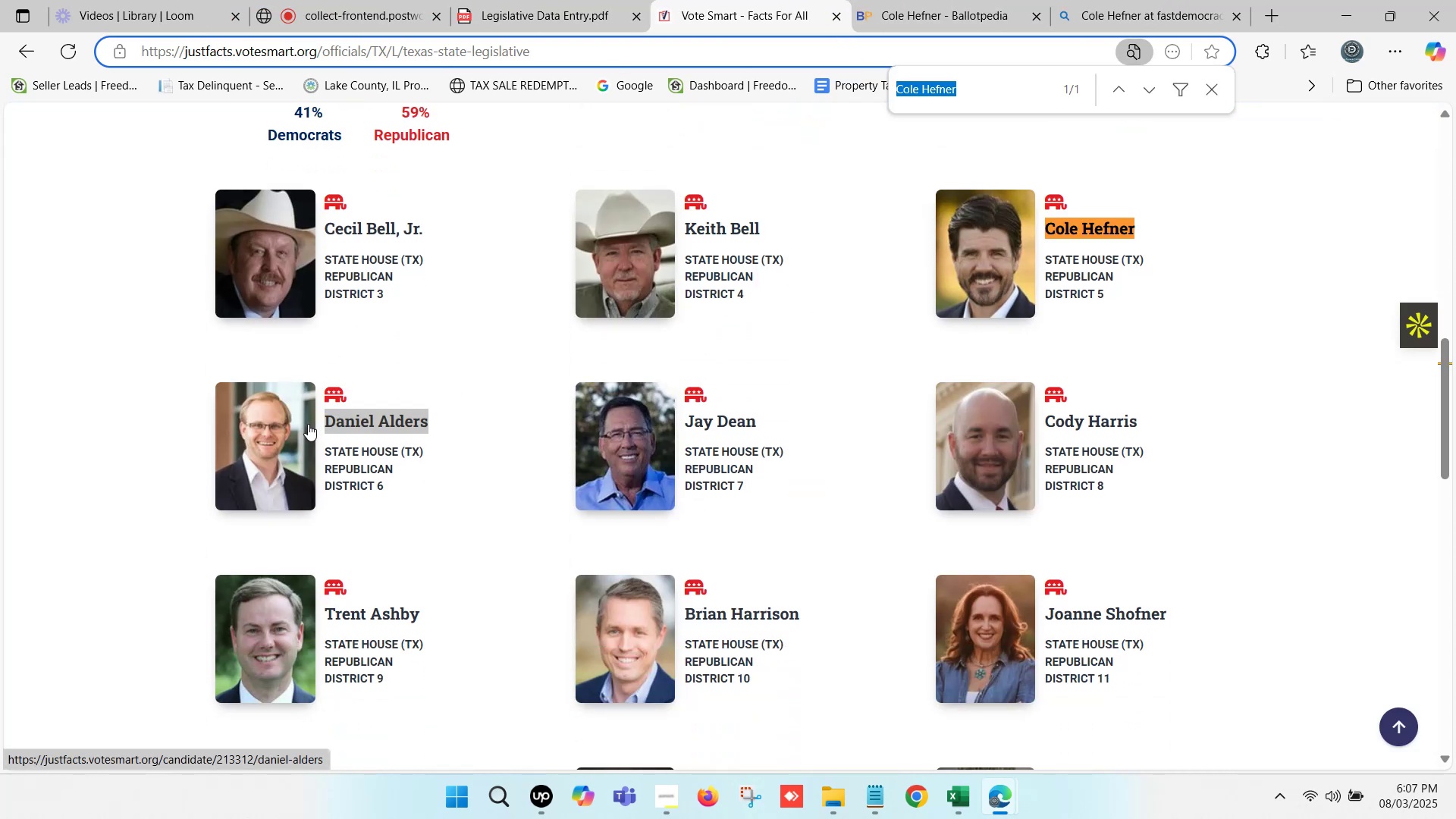 
key(Control+V)
 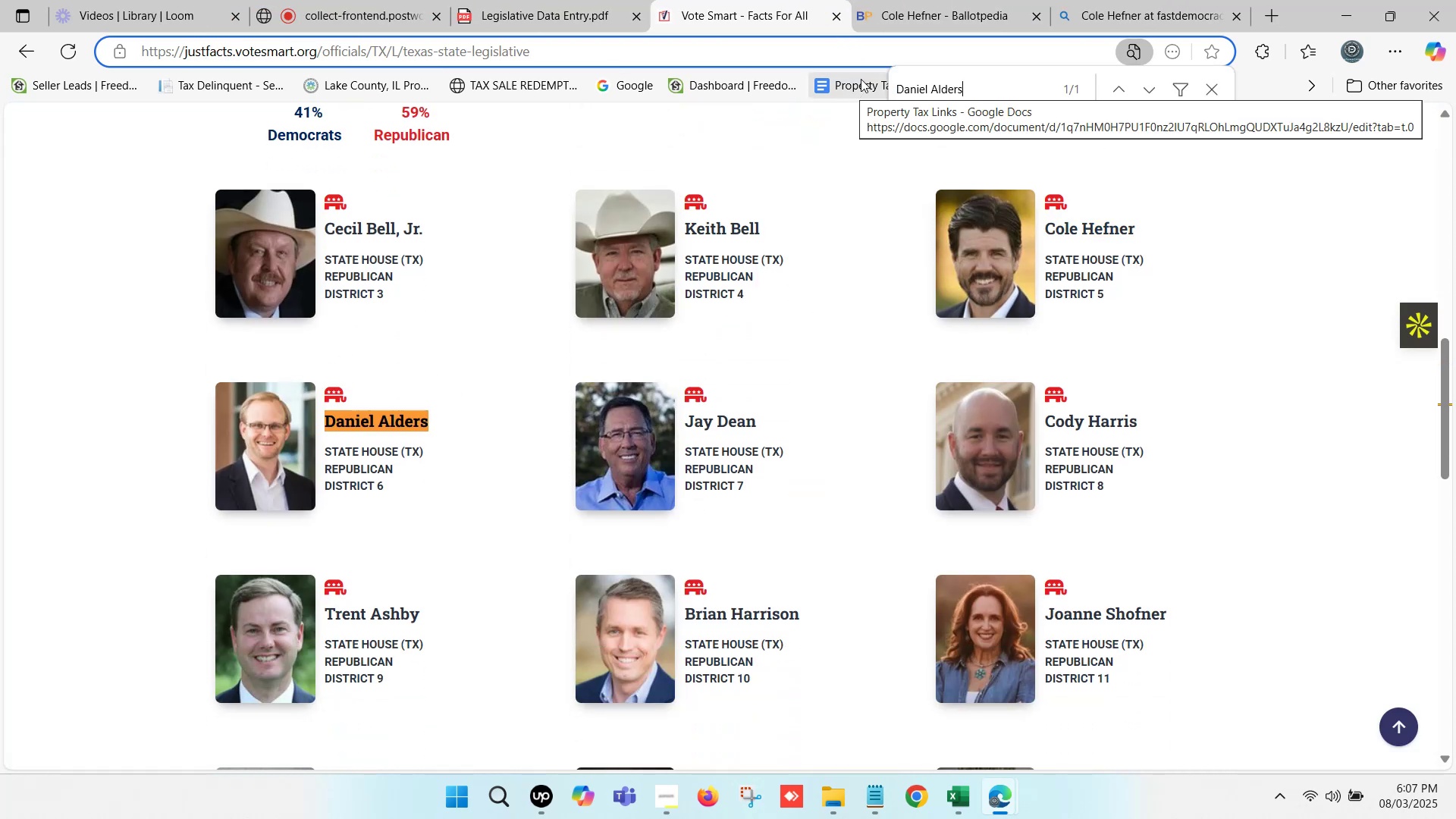 
left_click([909, 0])
 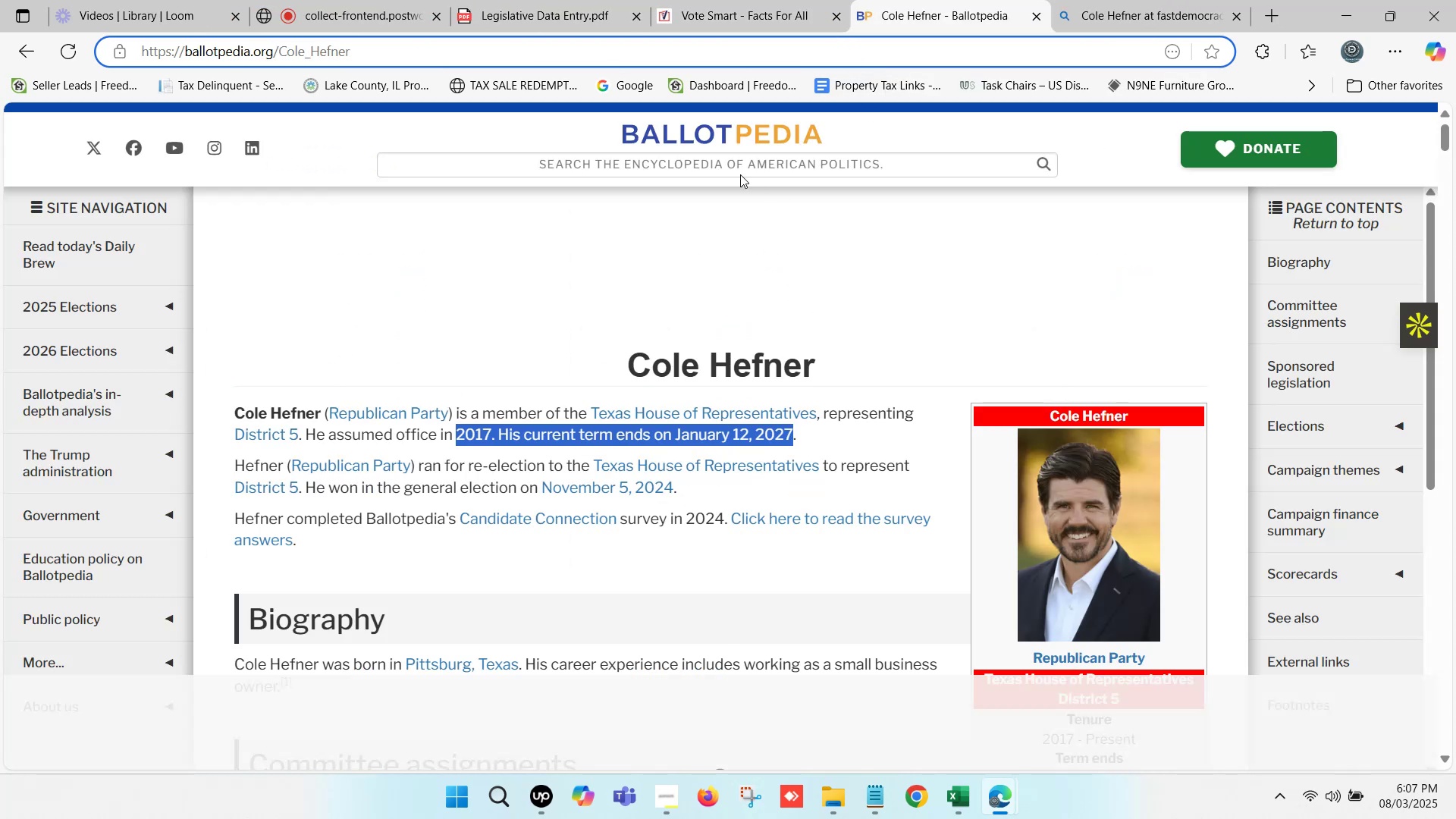 
left_click([731, 165])
 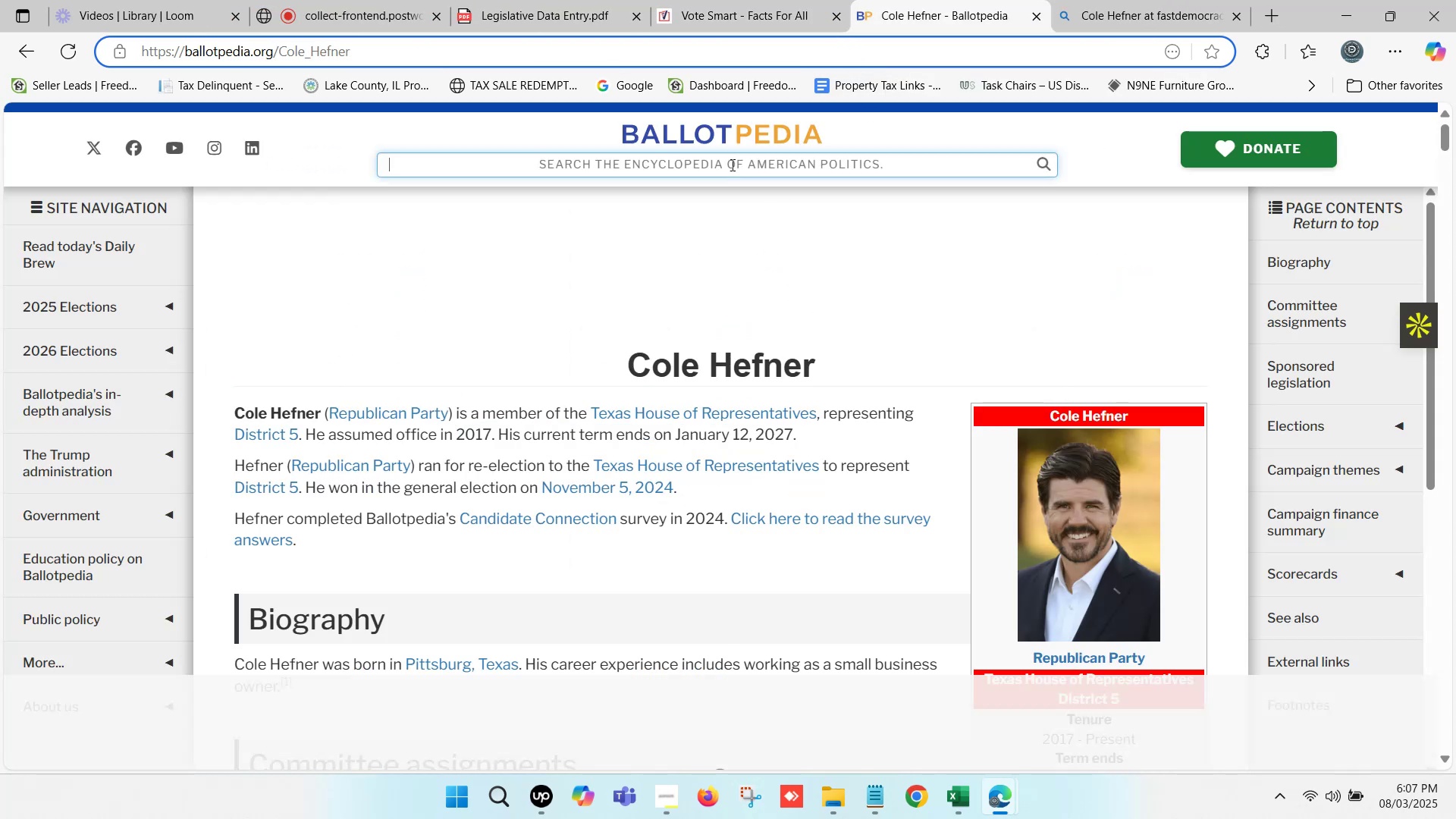 
key(Control+ControlLeft)
 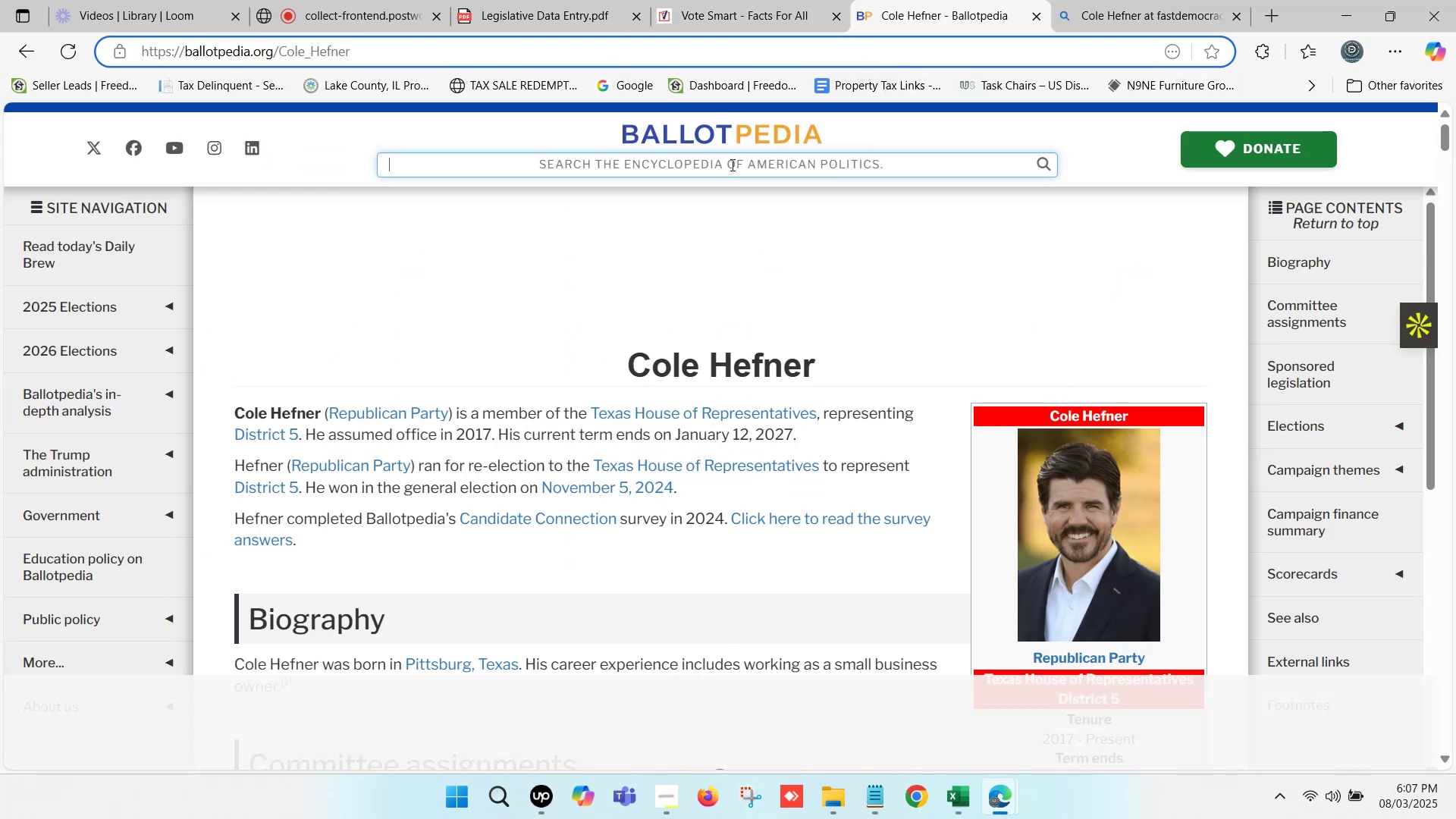 
key(Control+V)
 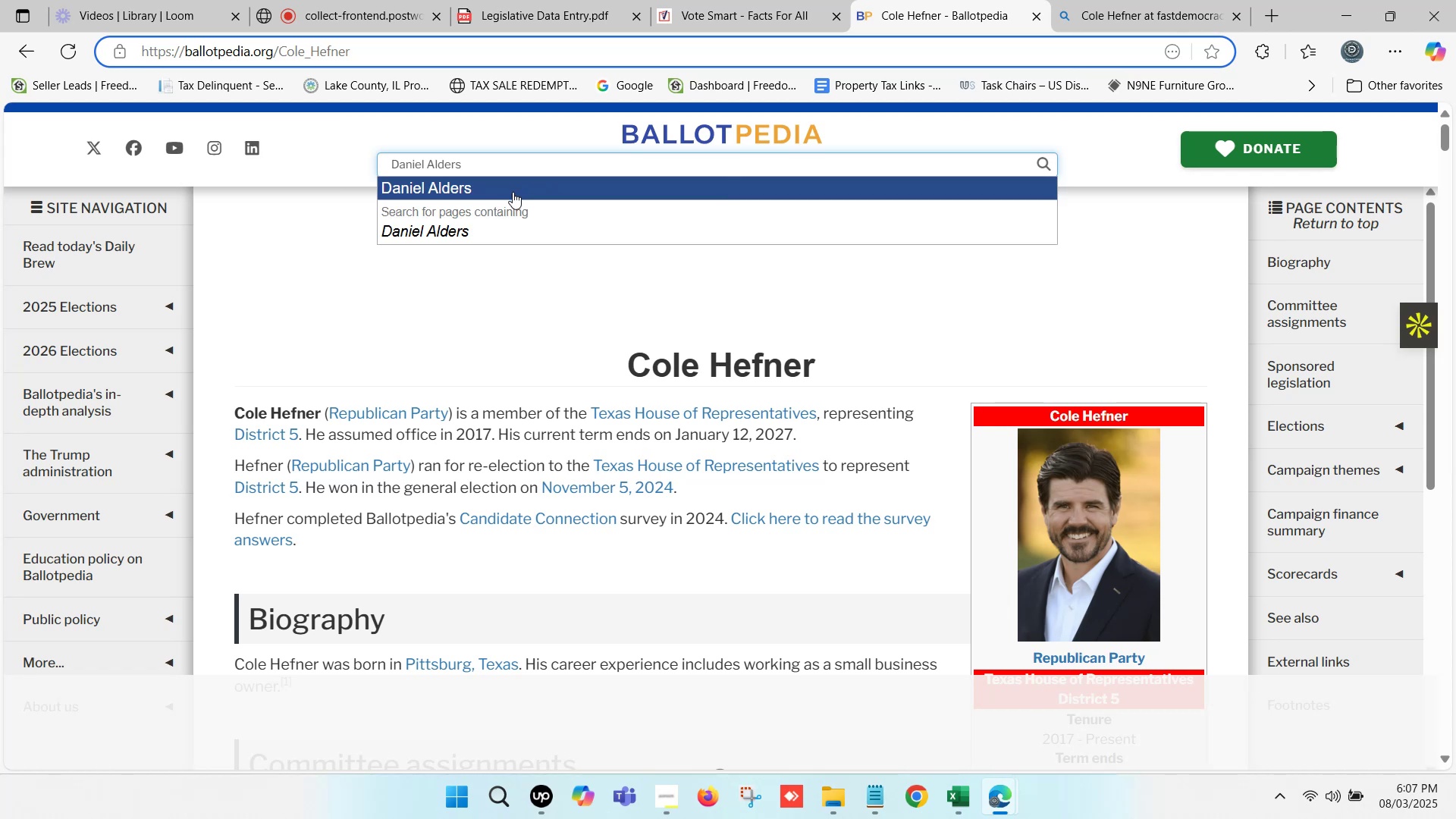 
left_click([494, 192])
 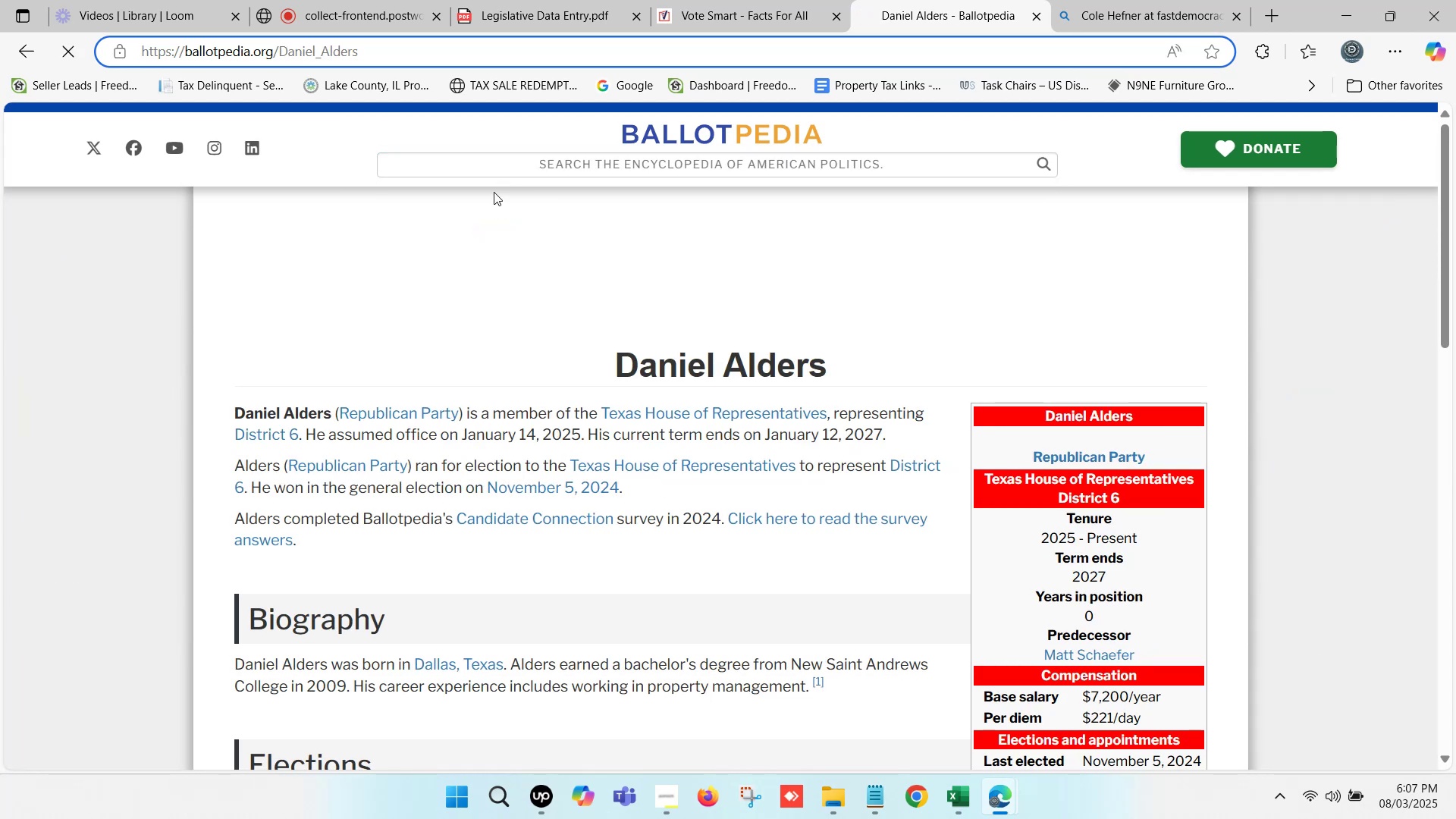 
wait(5.93)
 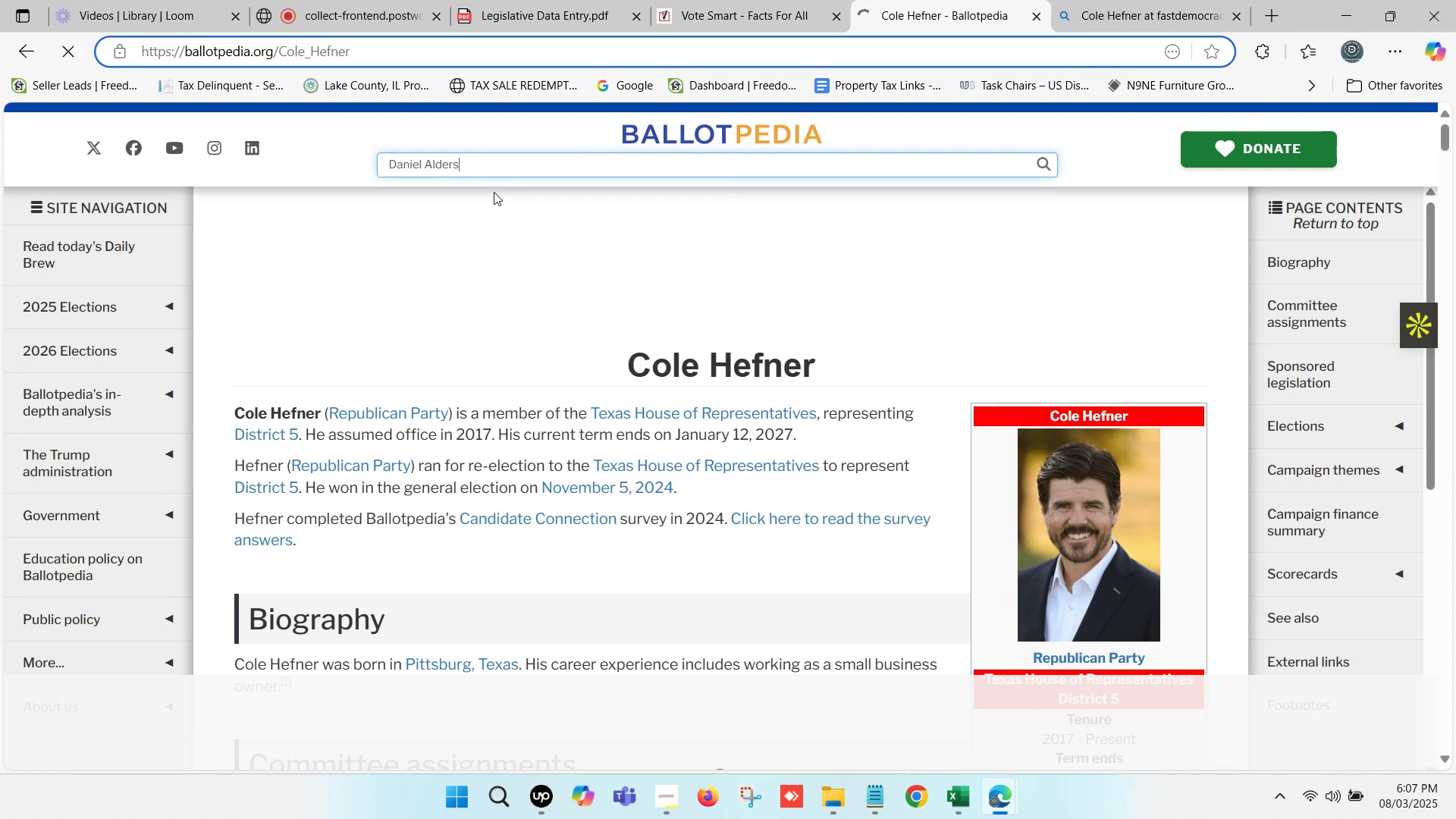 
left_click([745, 0])
 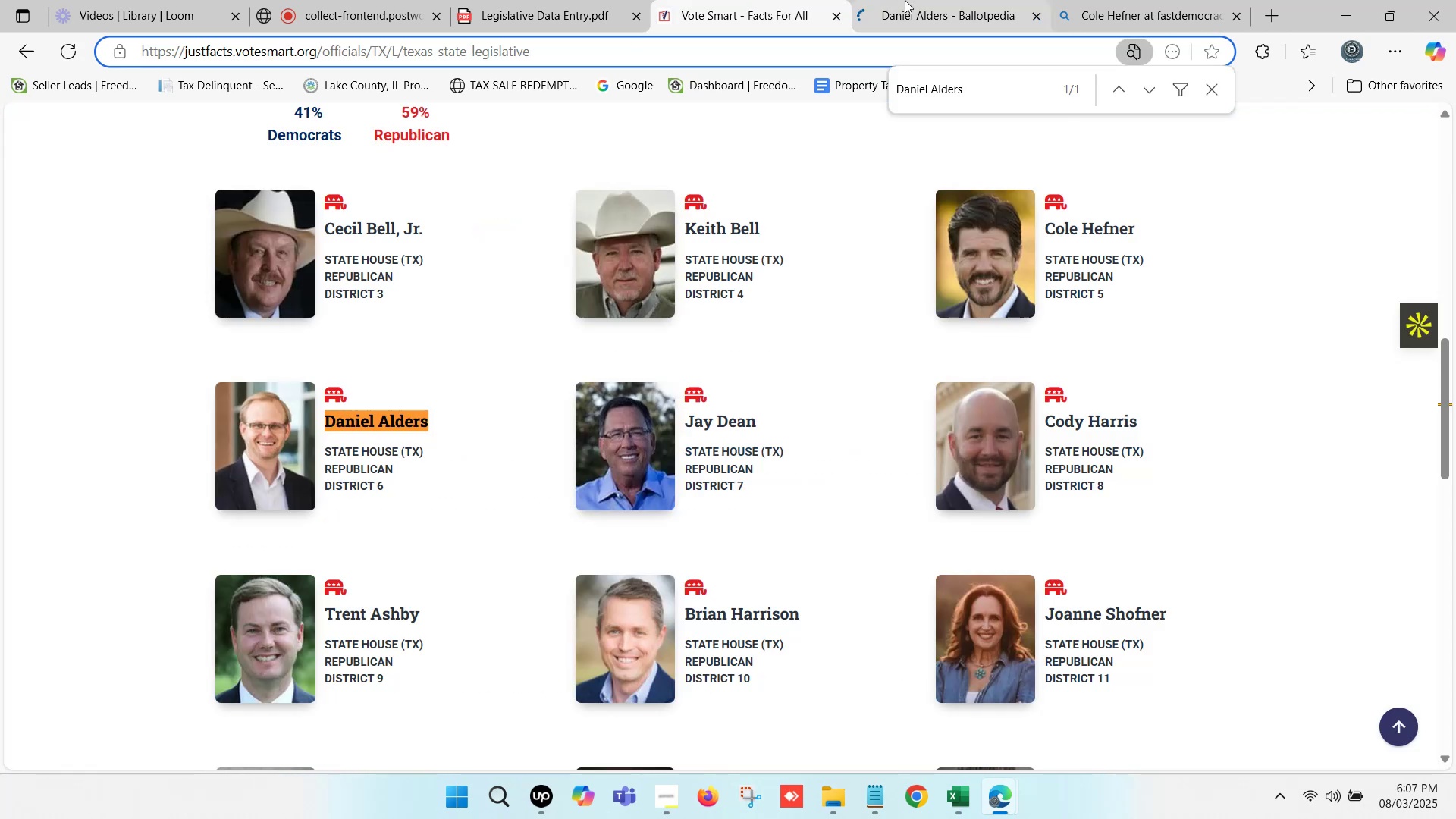 
left_click([910, 0])
 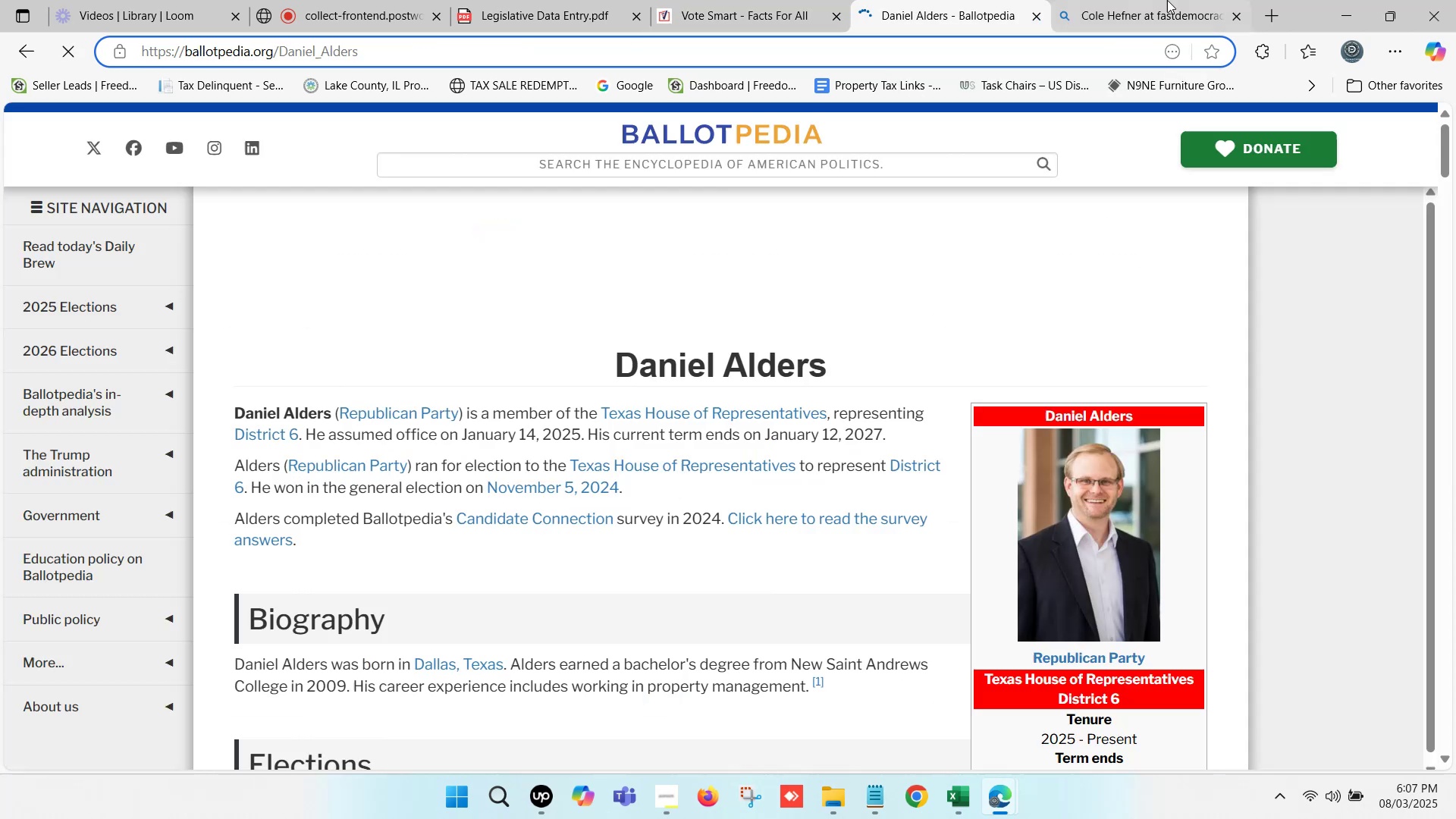 
left_click([1167, 0])
 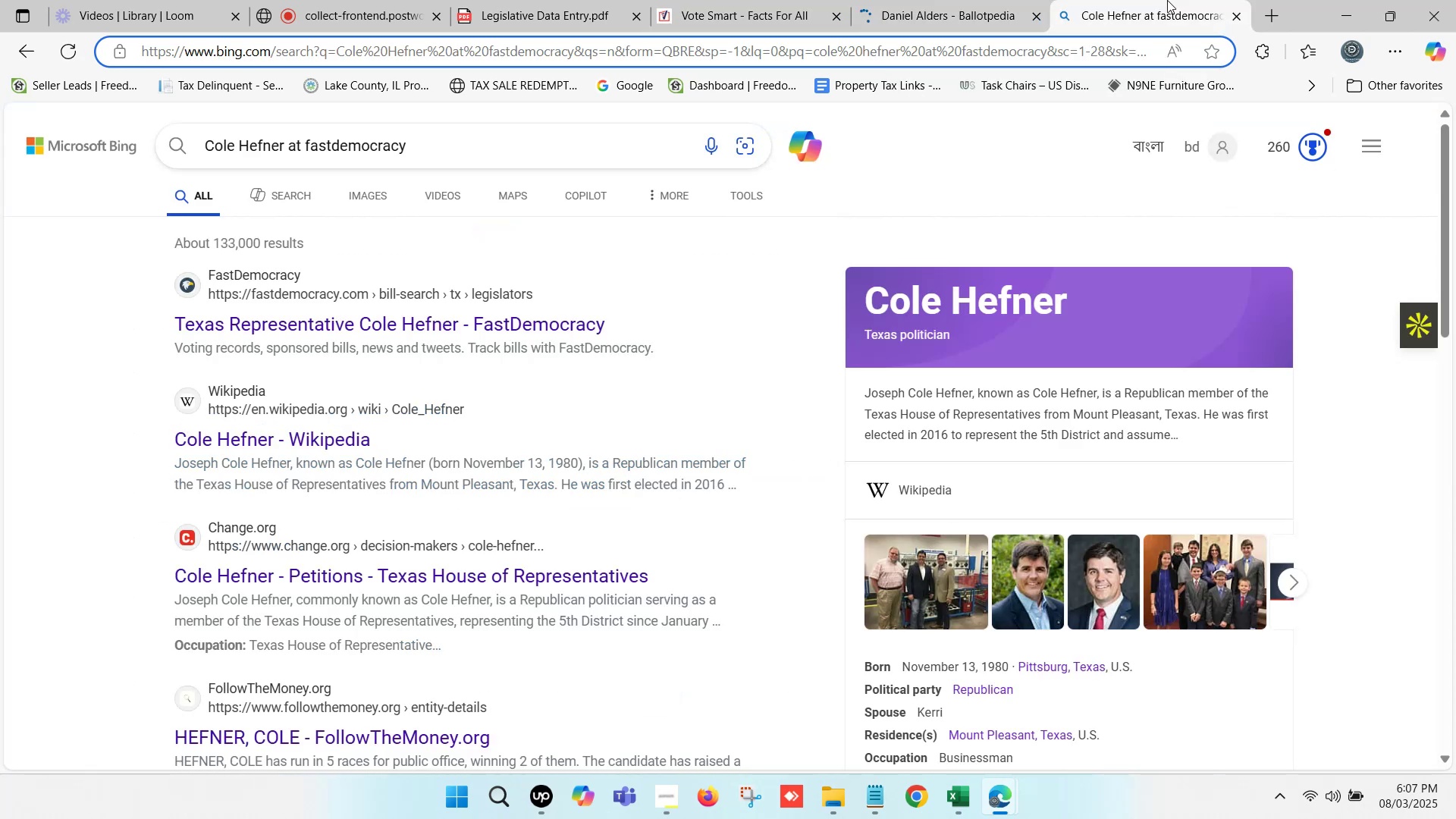 
scroll: coordinate [570, 136], scroll_direction: up, amount: 3.0
 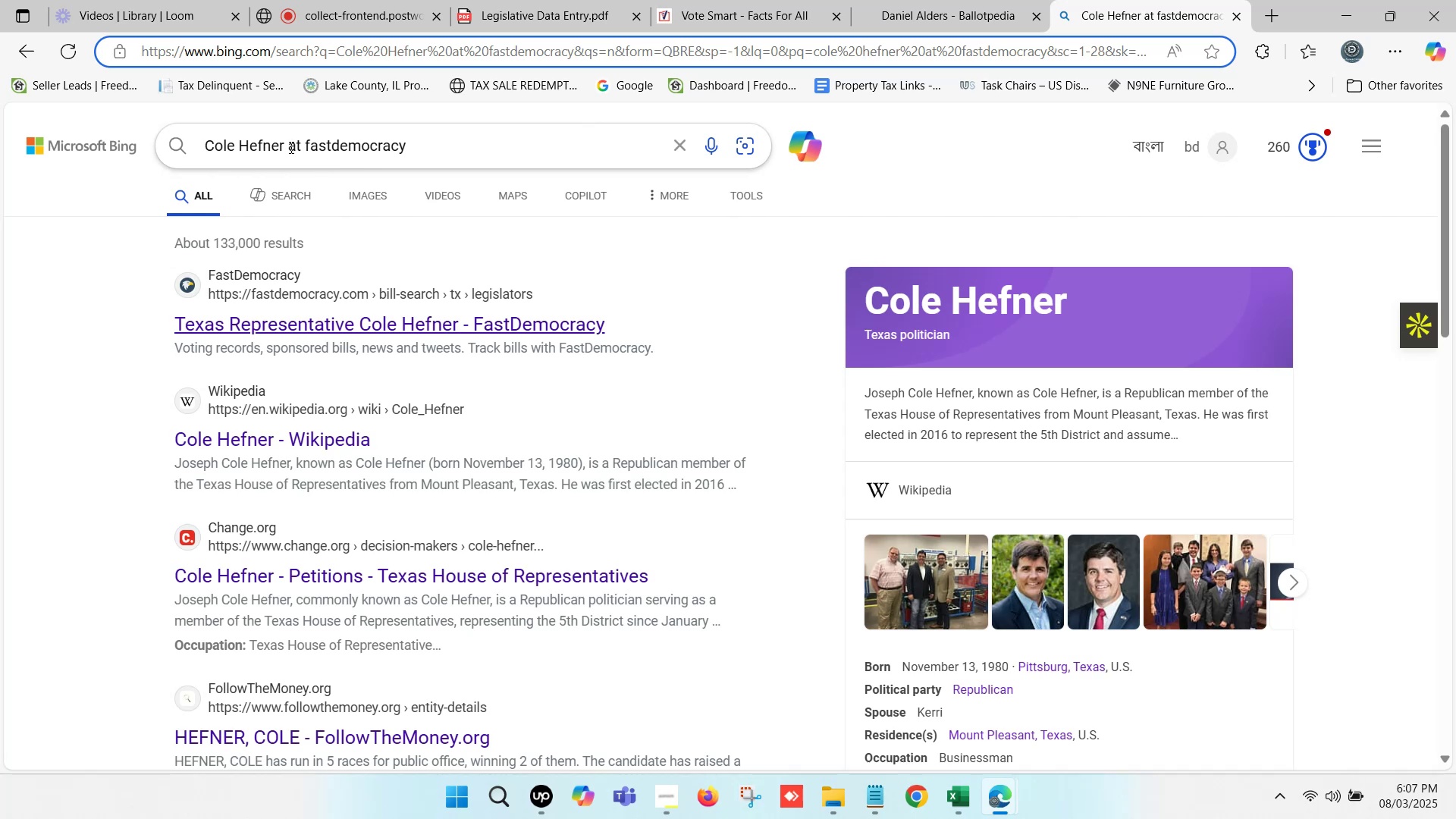 
left_click_drag(start_coordinate=[284, 143], to_coordinate=[196, 142])
 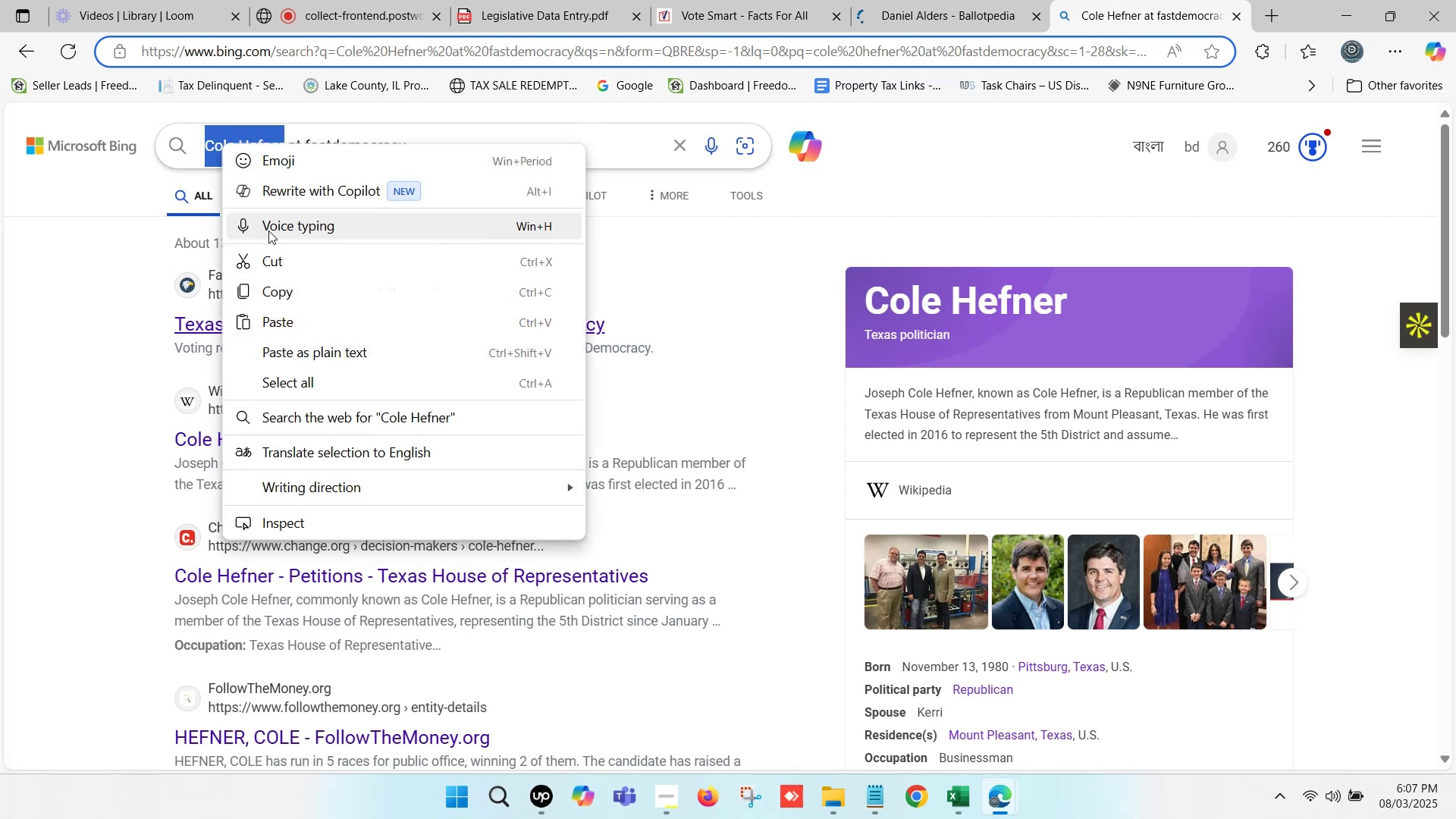 
left_click([282, 310])
 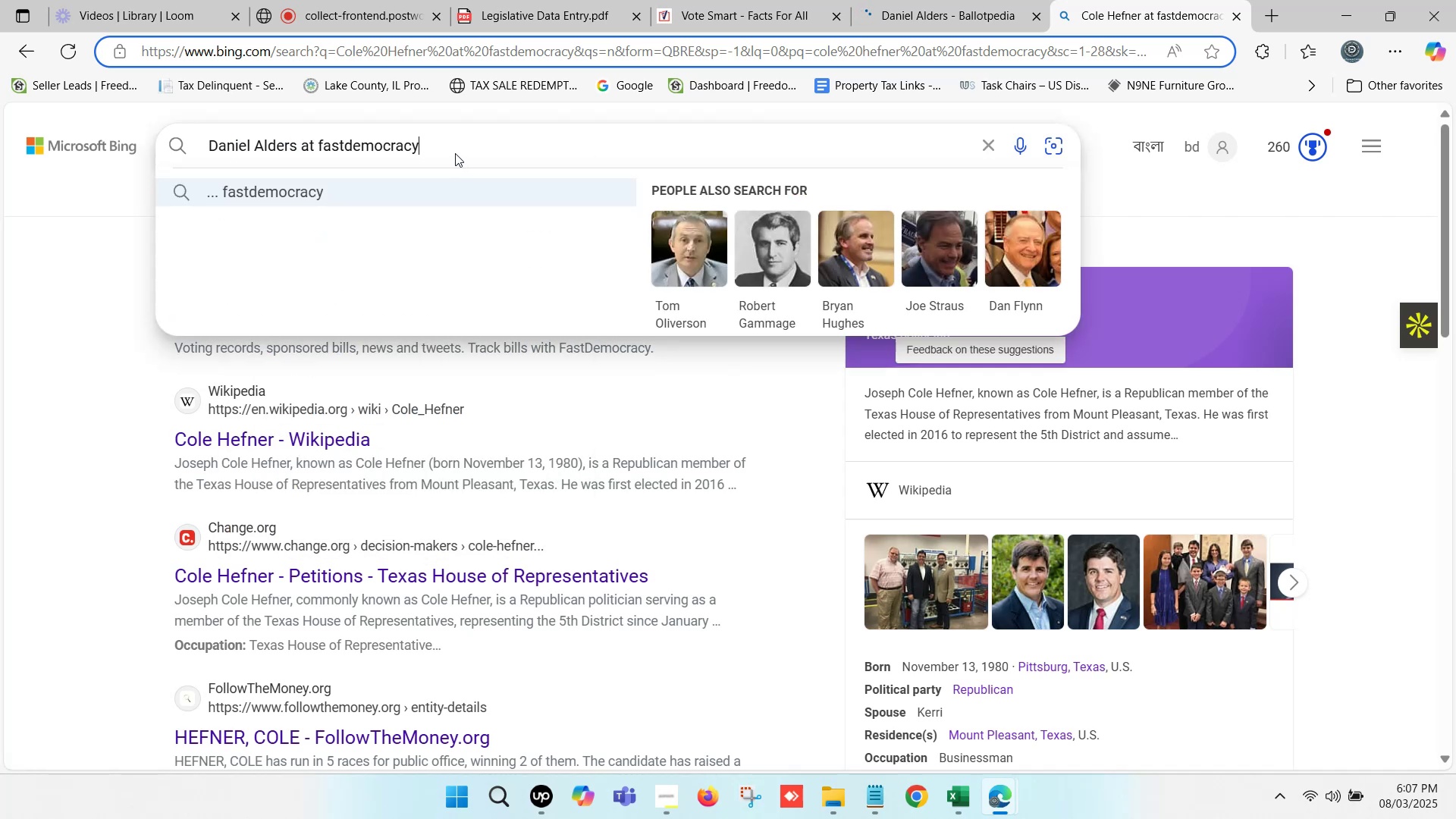 
wait(9.1)
 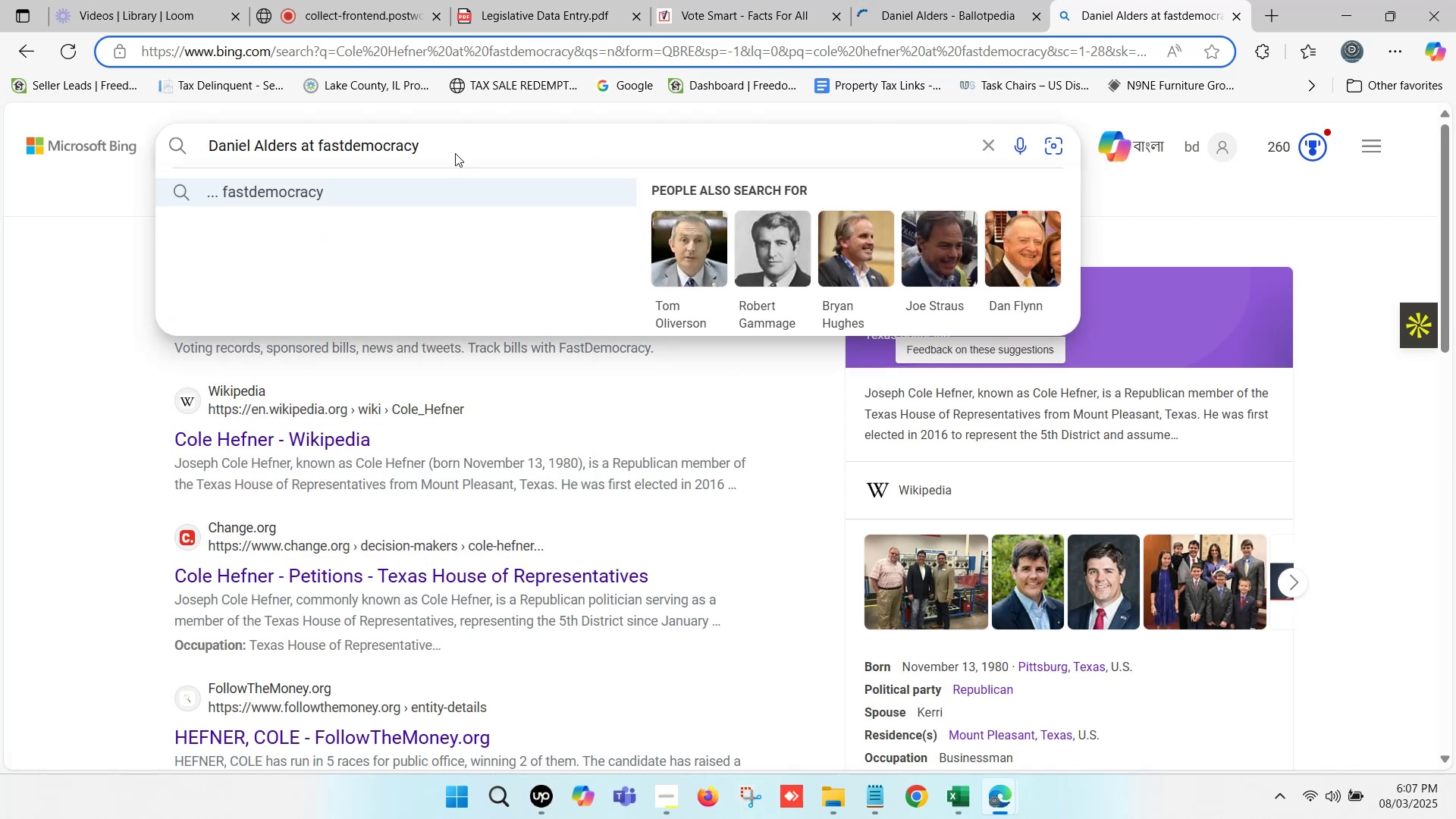 
left_click([441, 142])
 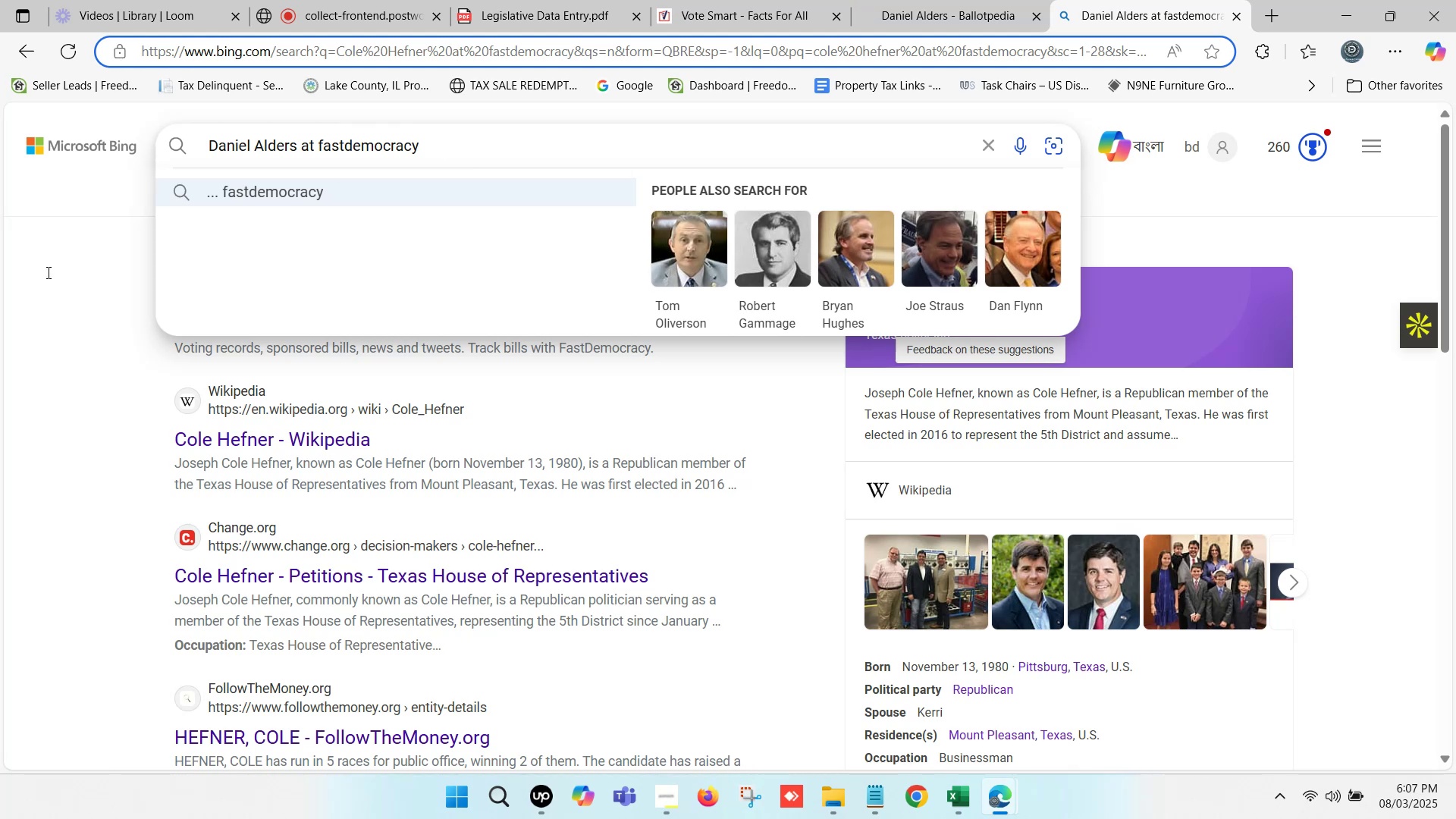 
left_click([42, 275])
 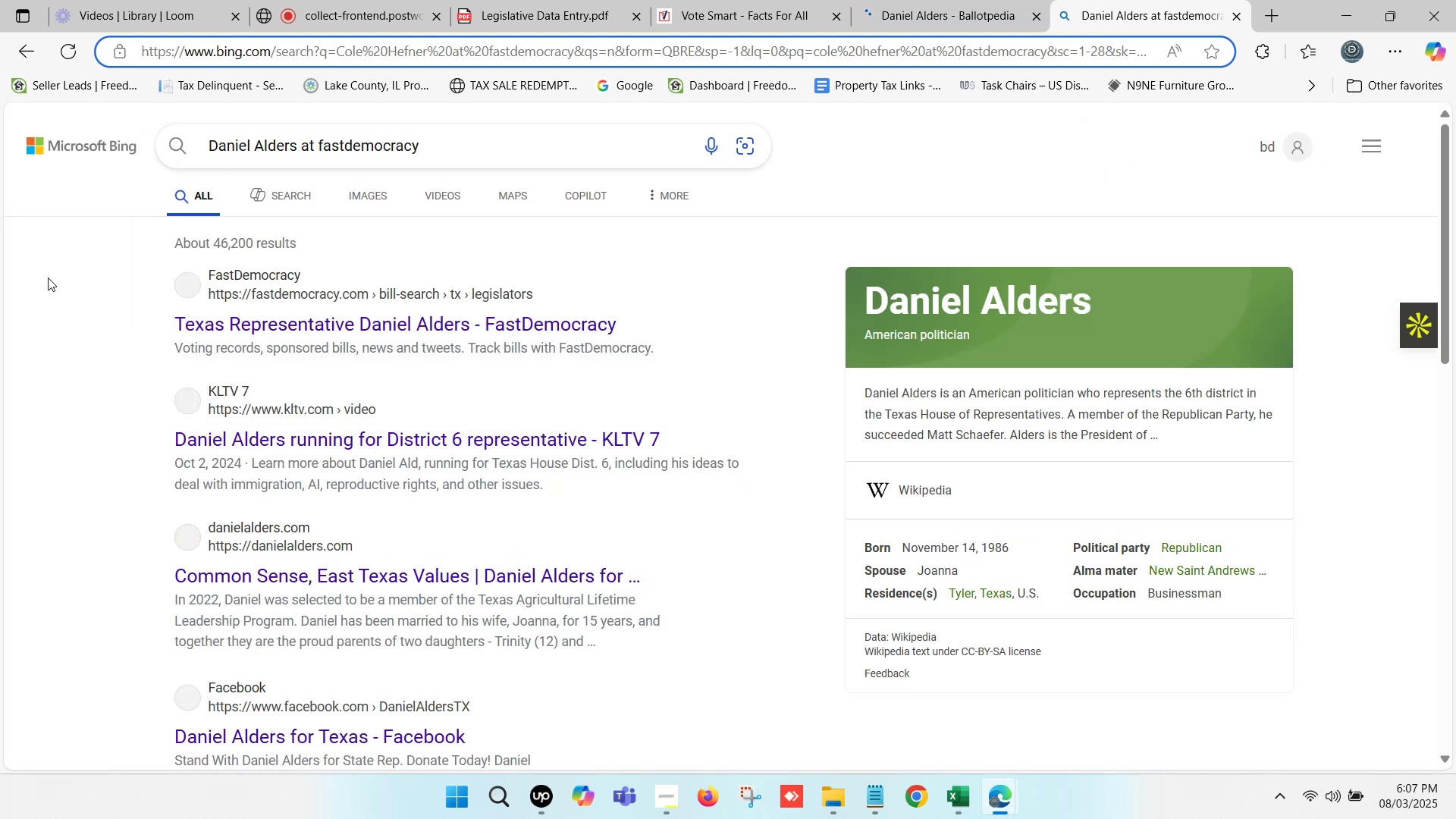 
wait(8.46)
 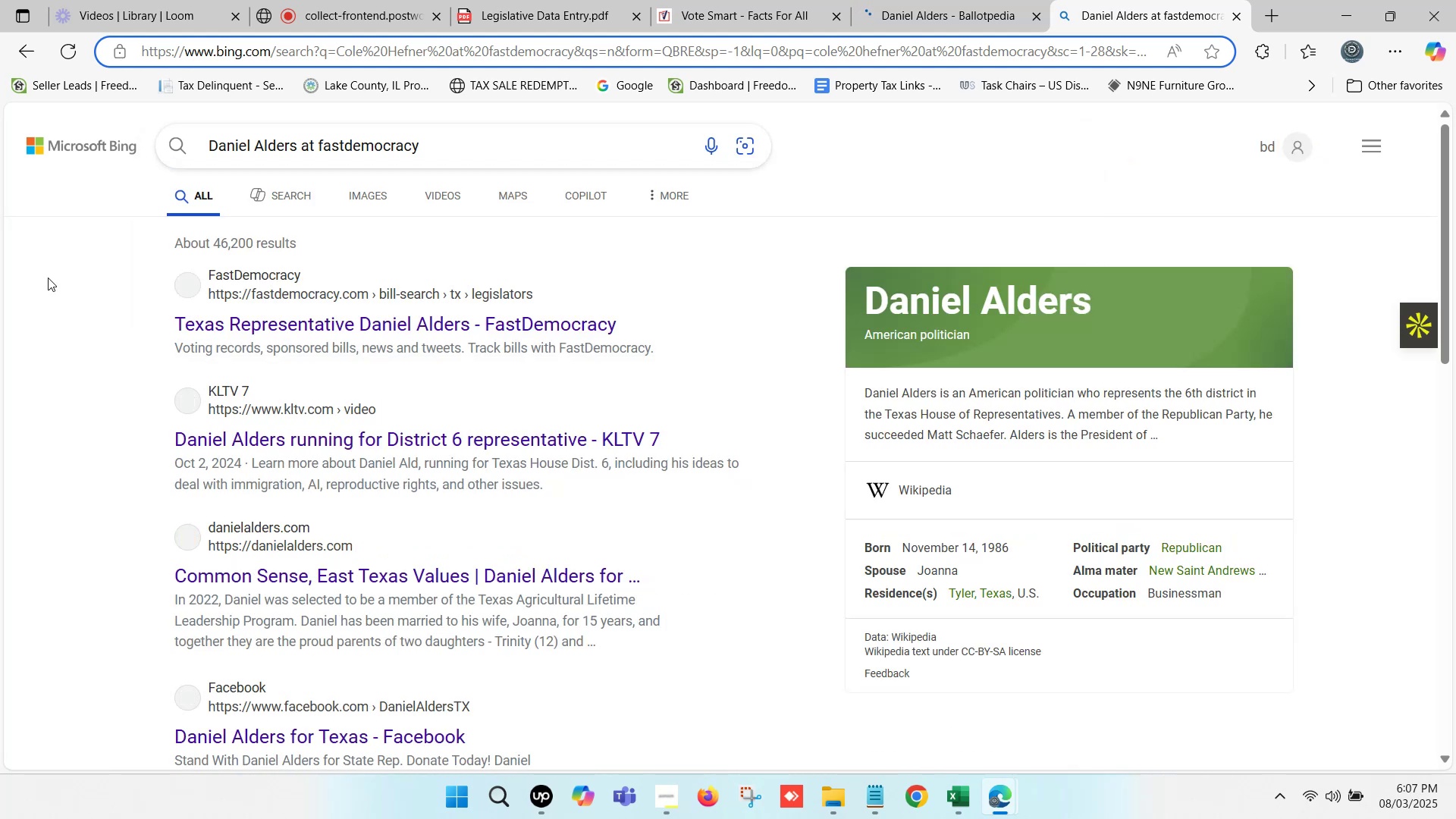 
left_click([48, 278])
 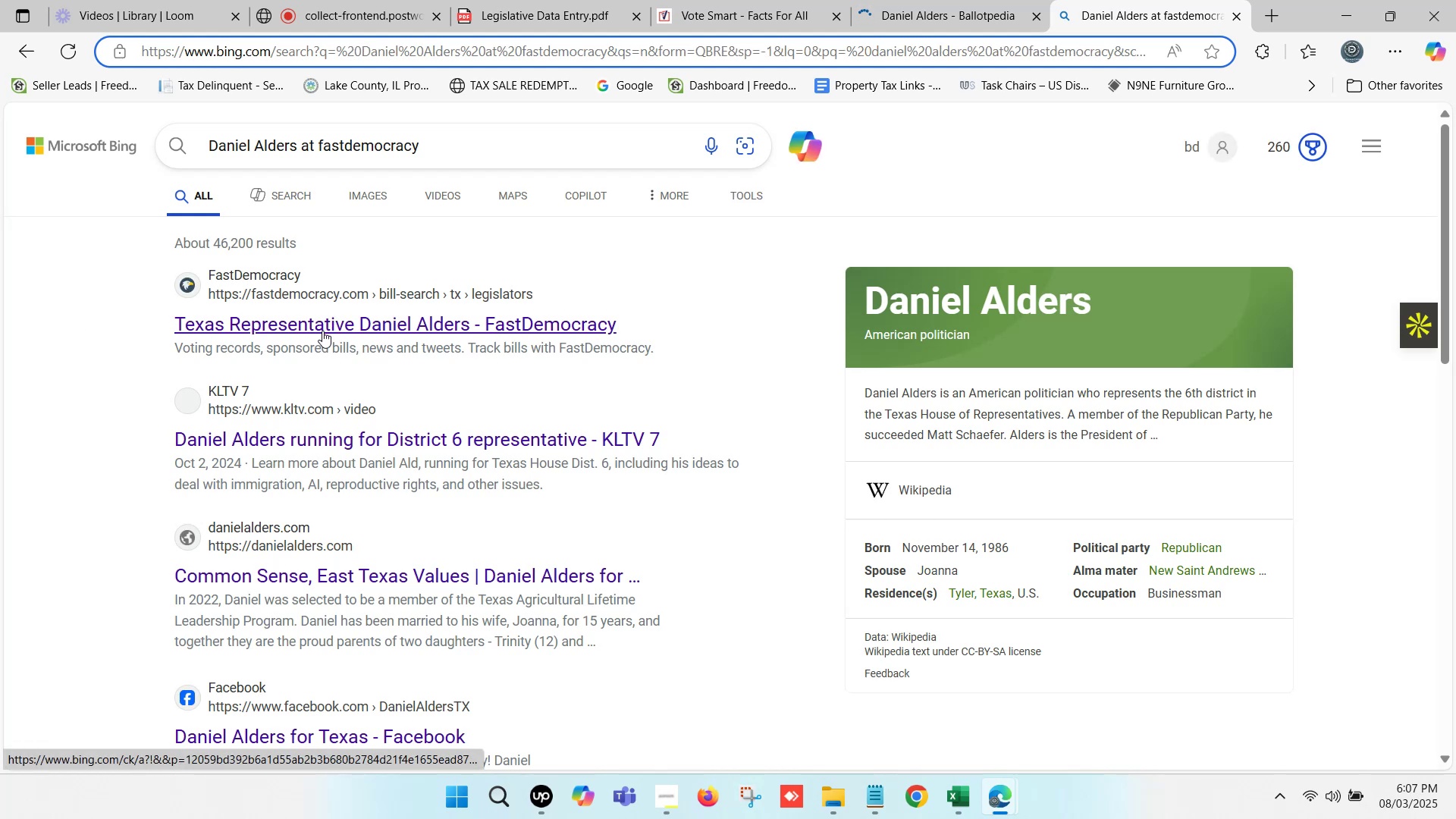 
left_click([355, 323])
 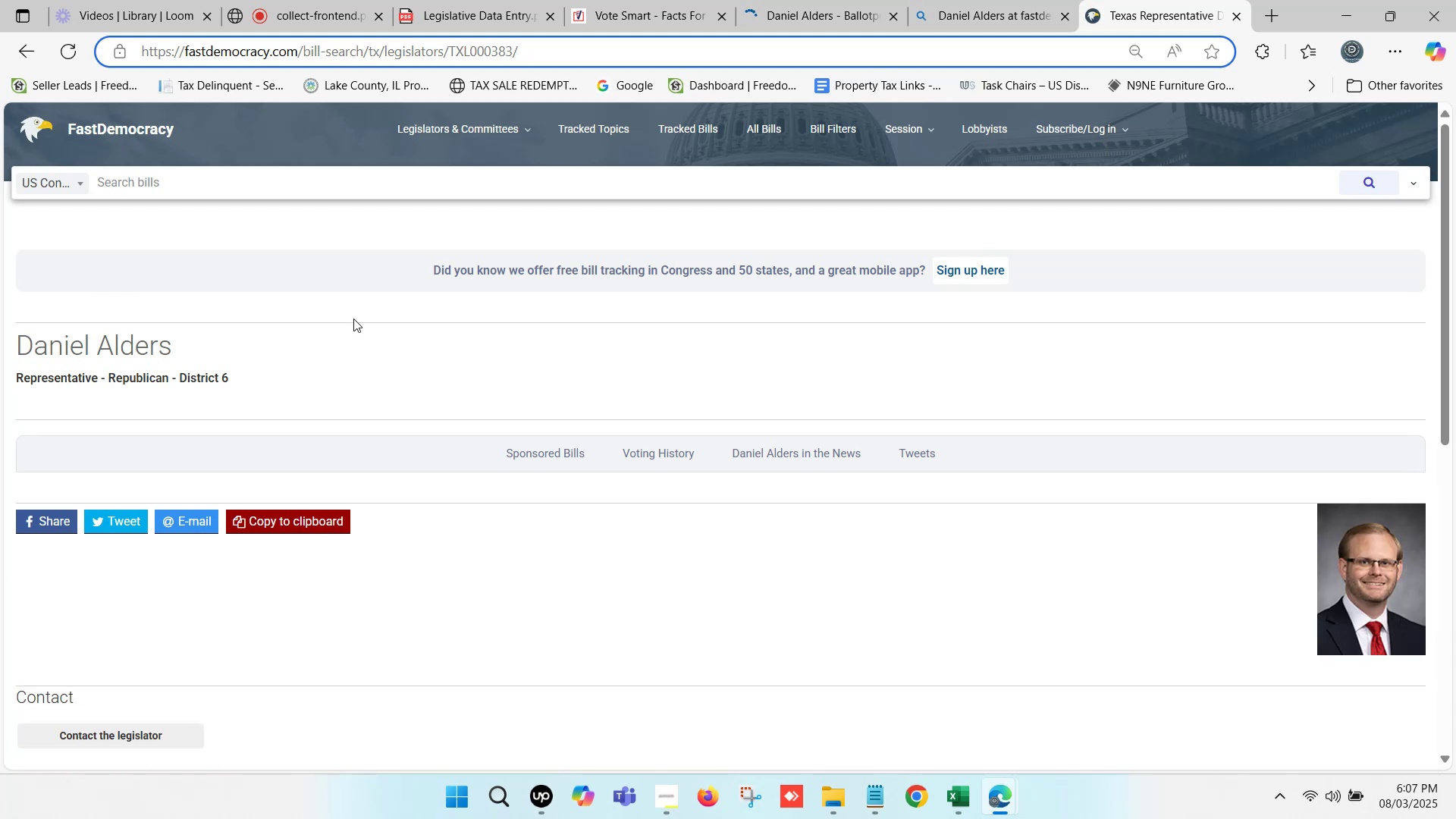 
wait(10.58)
 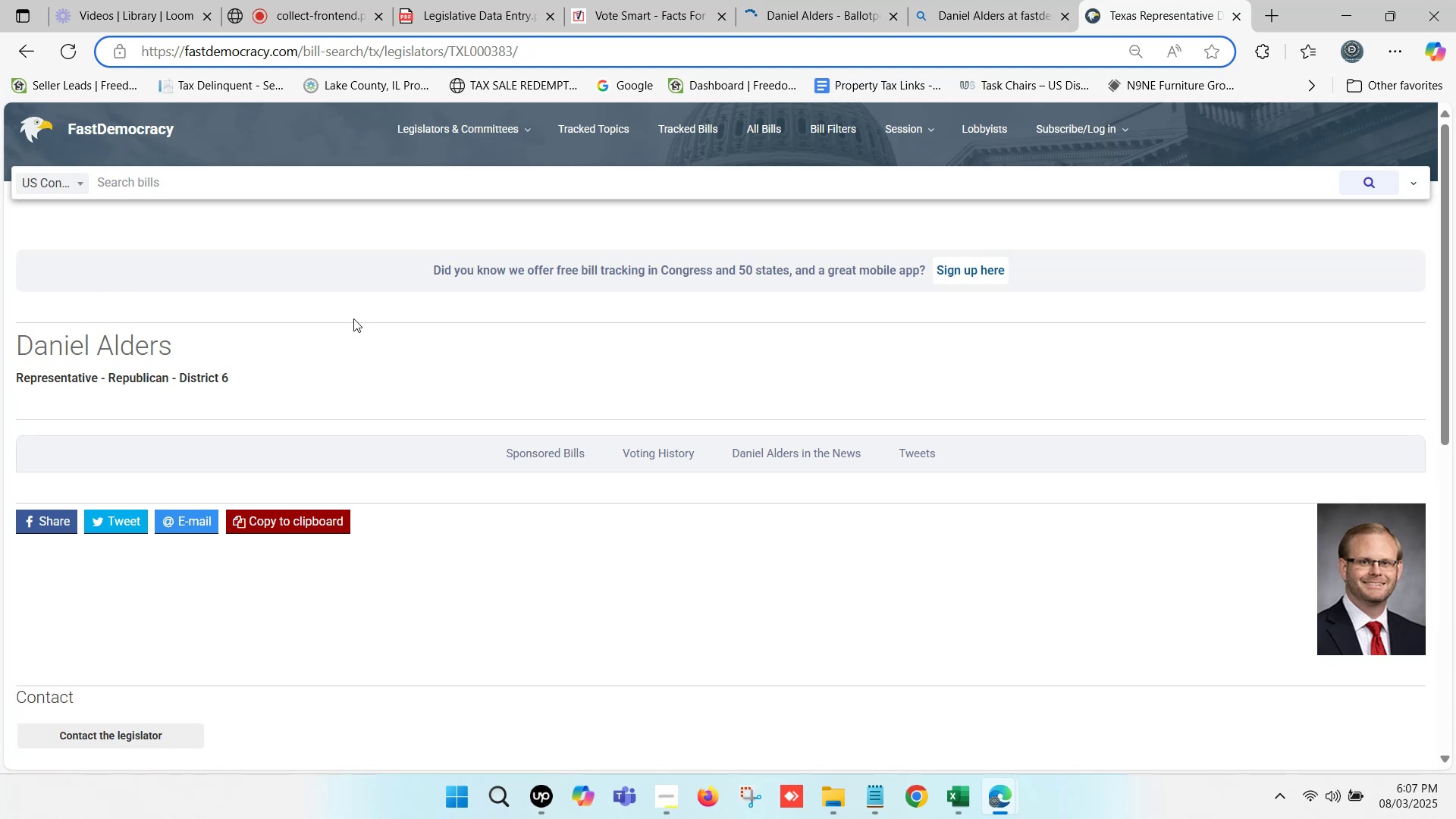 
left_click([824, 0])
 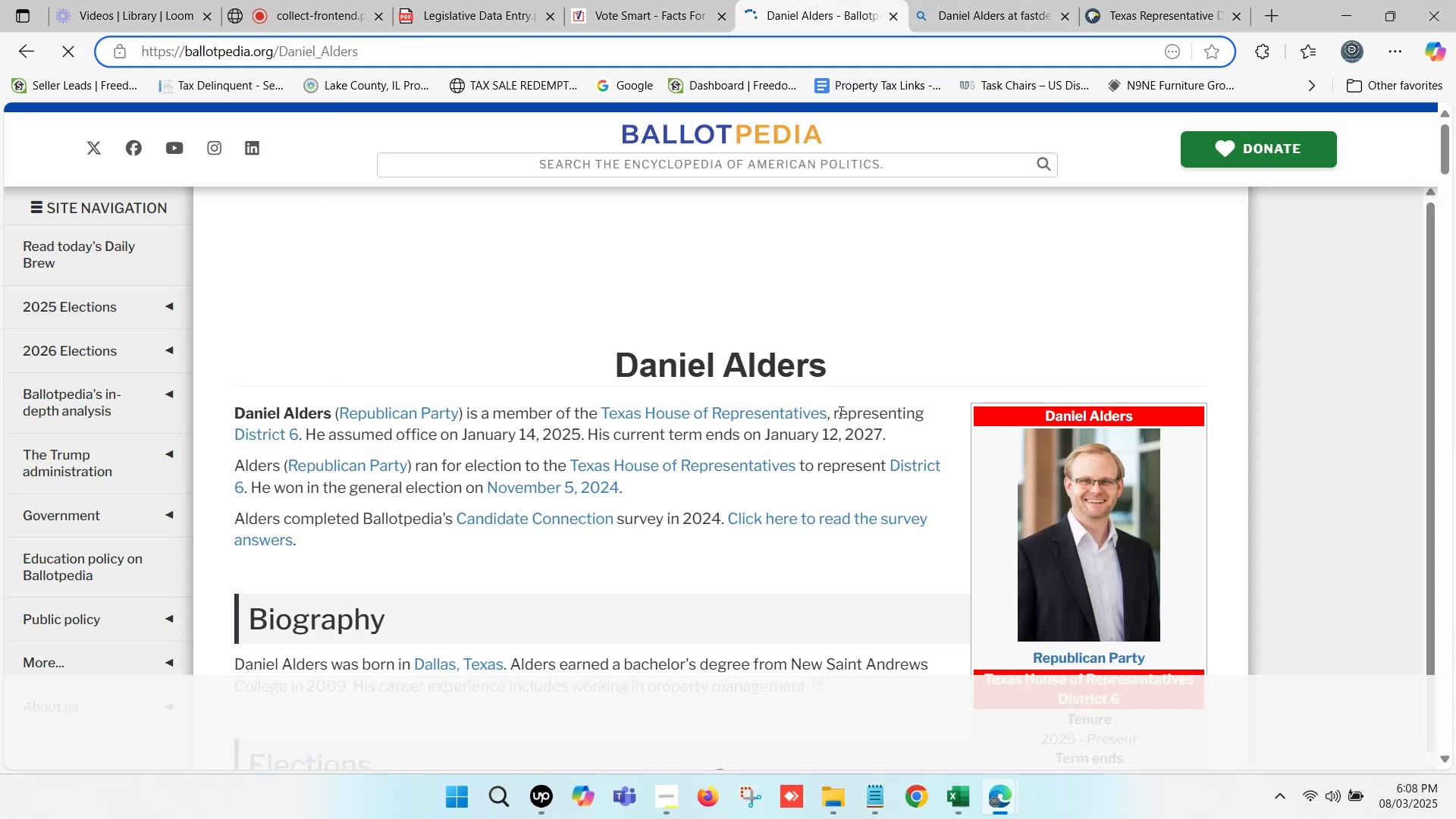 
left_click_drag(start_coordinate=[831, 378], to_coordinate=[655, 369])
 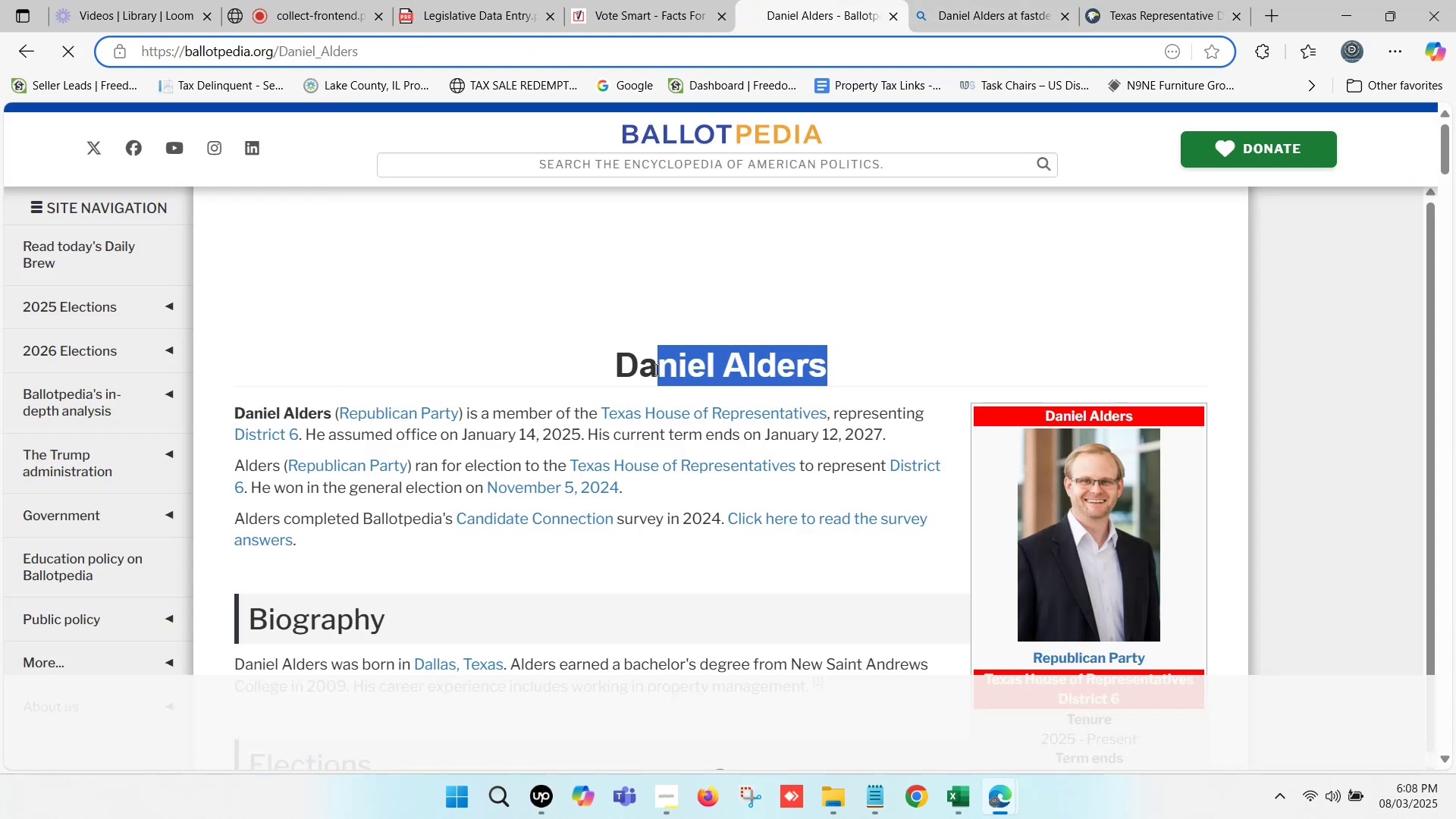 
key(Control+C)
 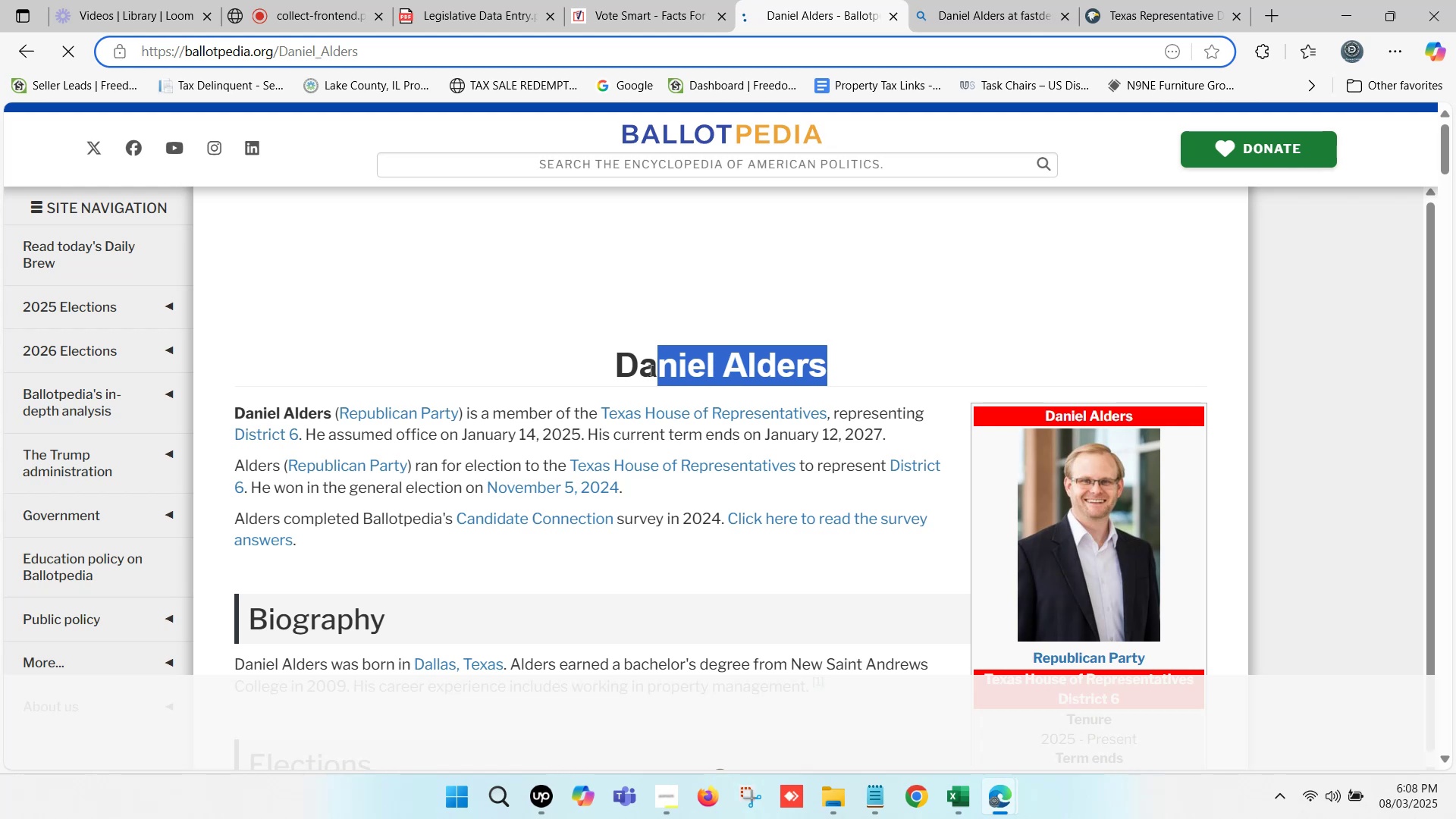 
wait(5.78)
 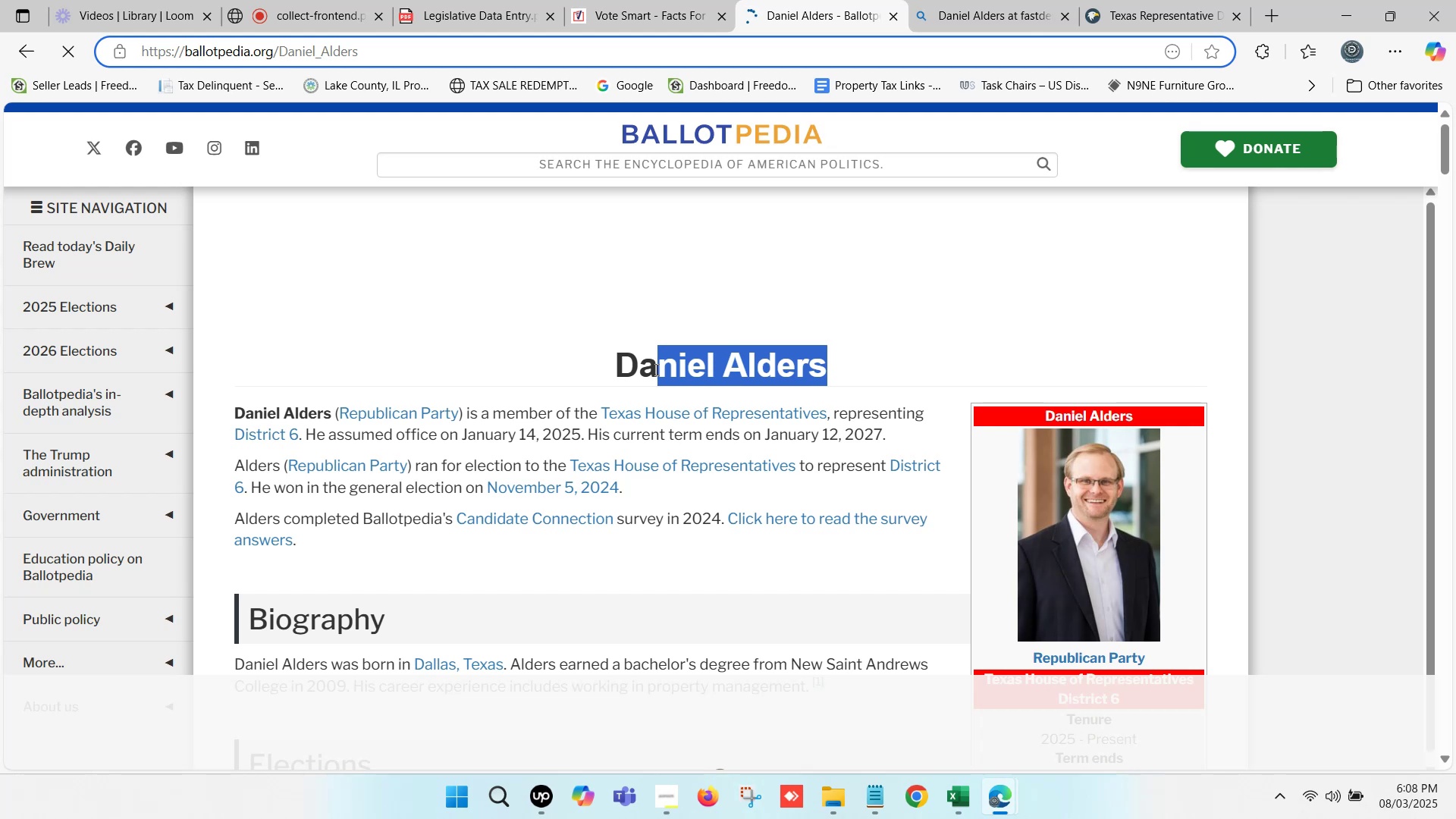 
double_click([794, 371])
 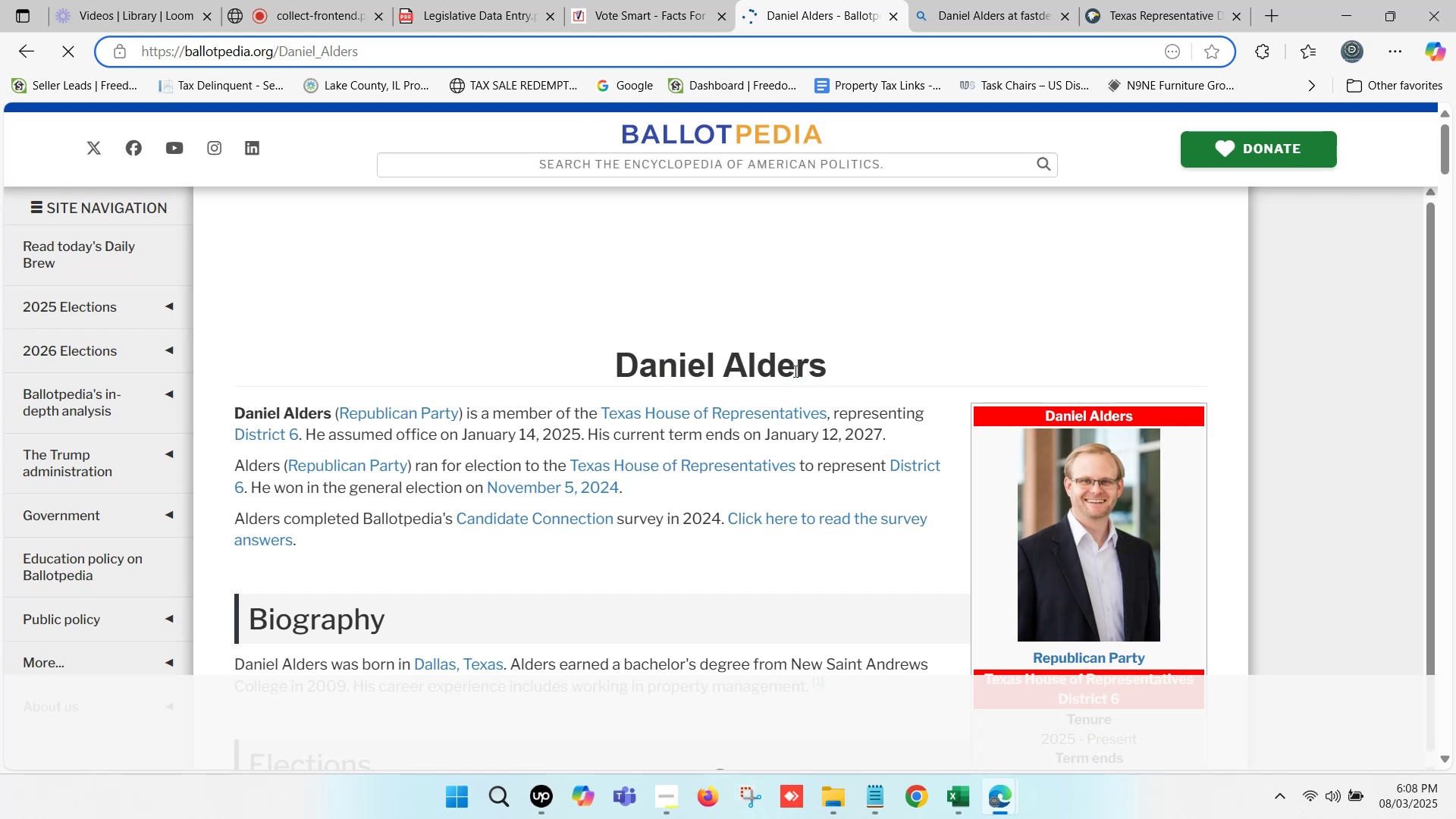 
triple_click([794, 371])
 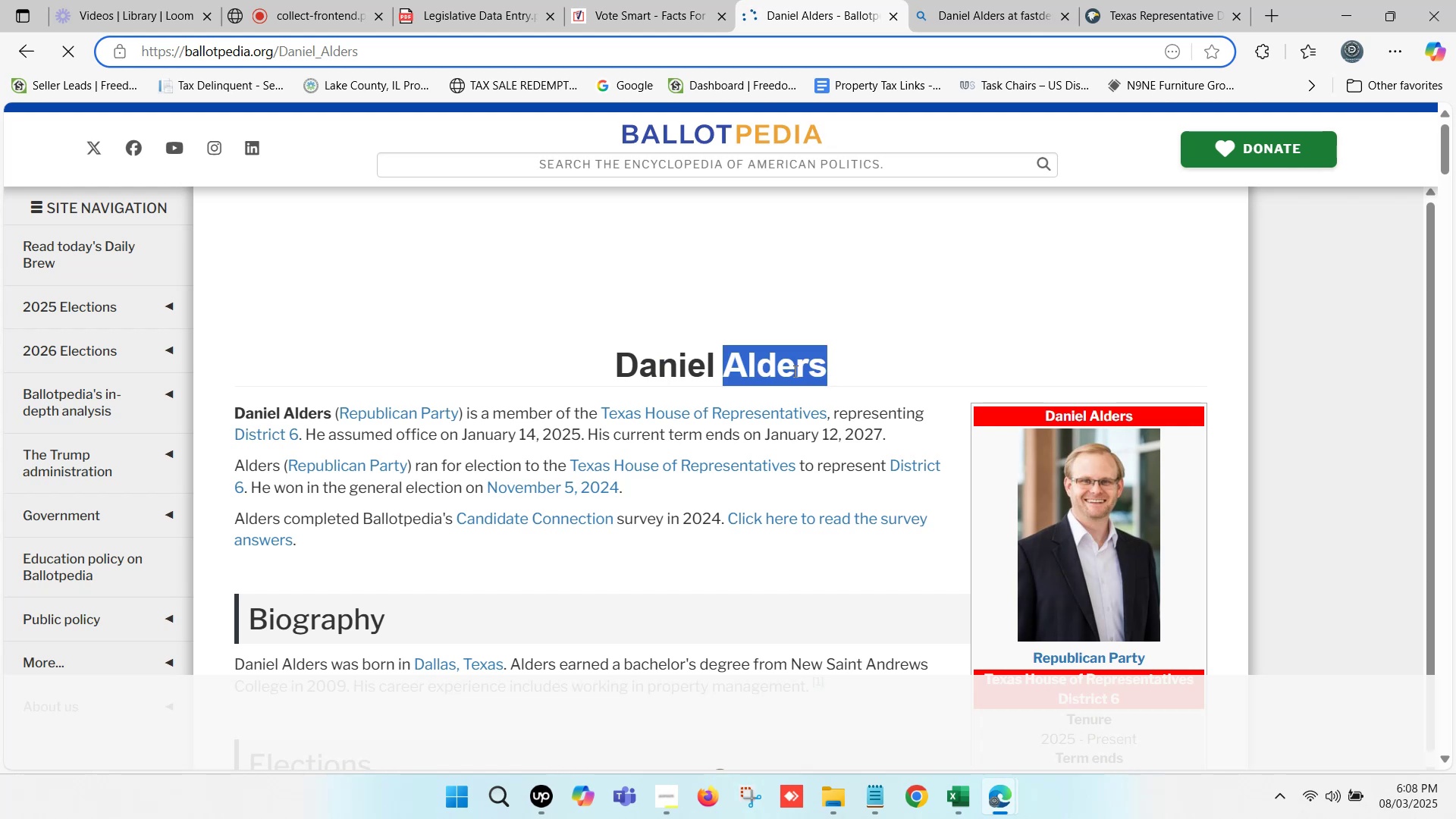 
triple_click([794, 371])
 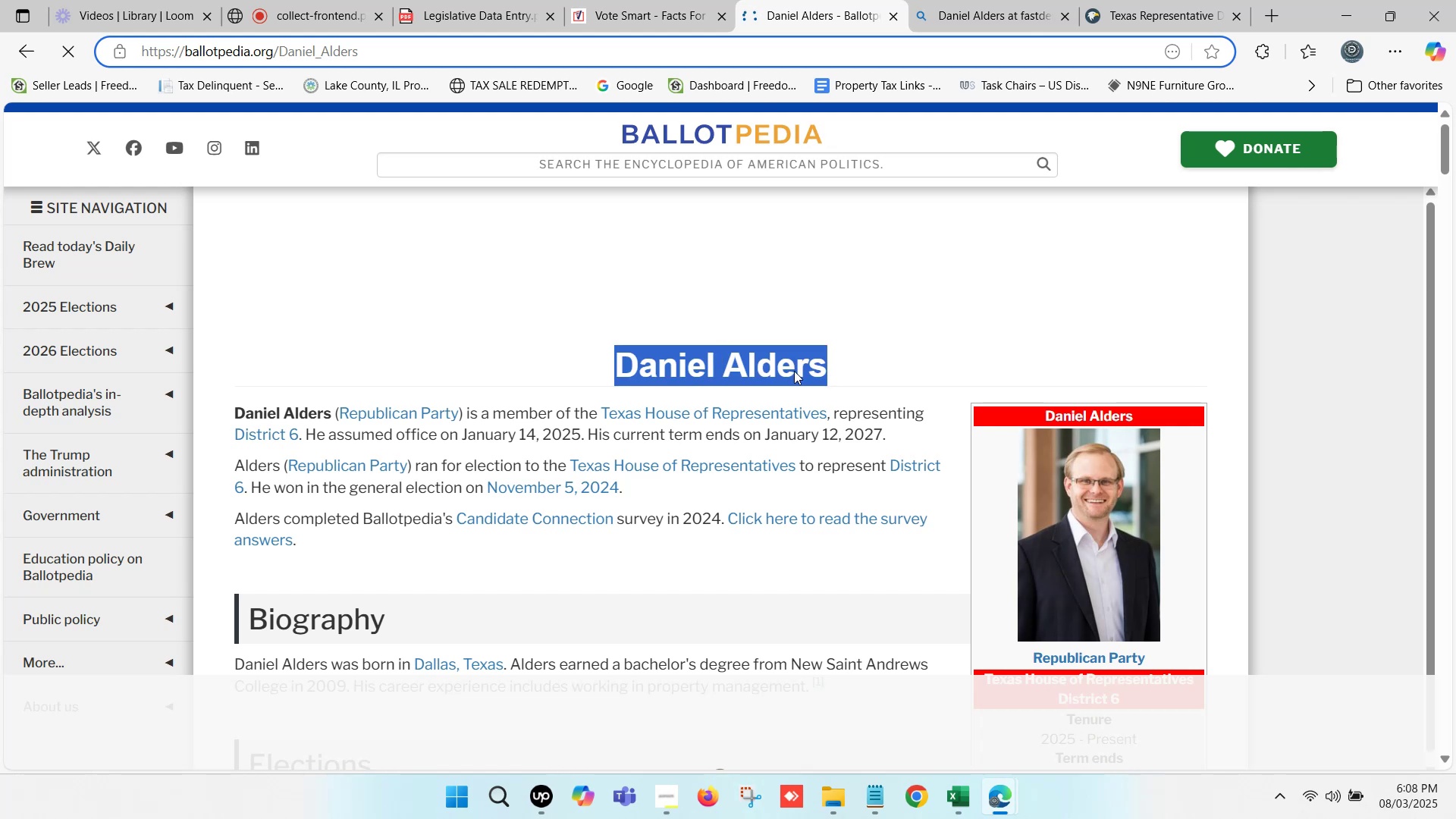 
key(Control+ControlLeft)
 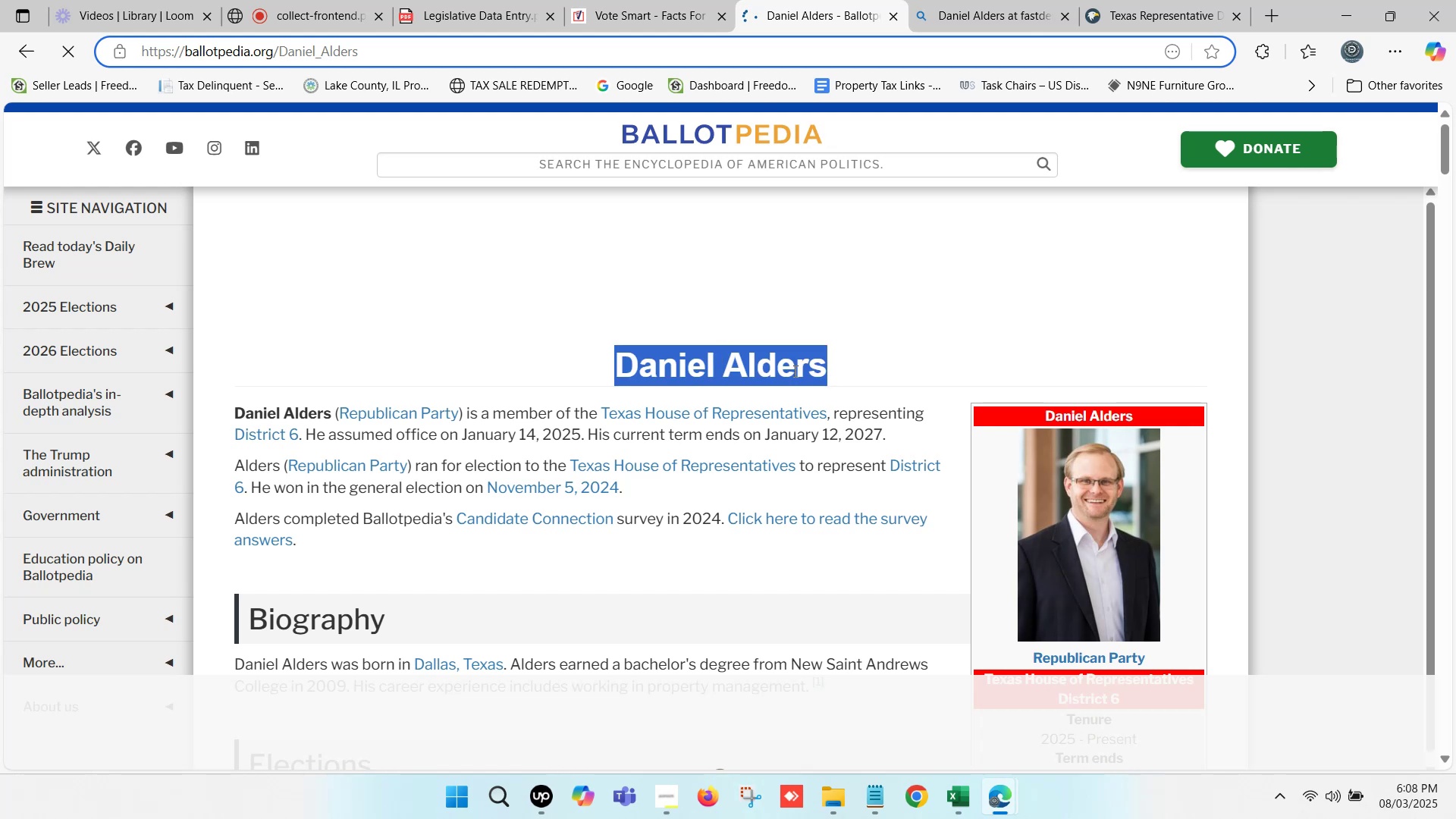 
key(Control+C)
 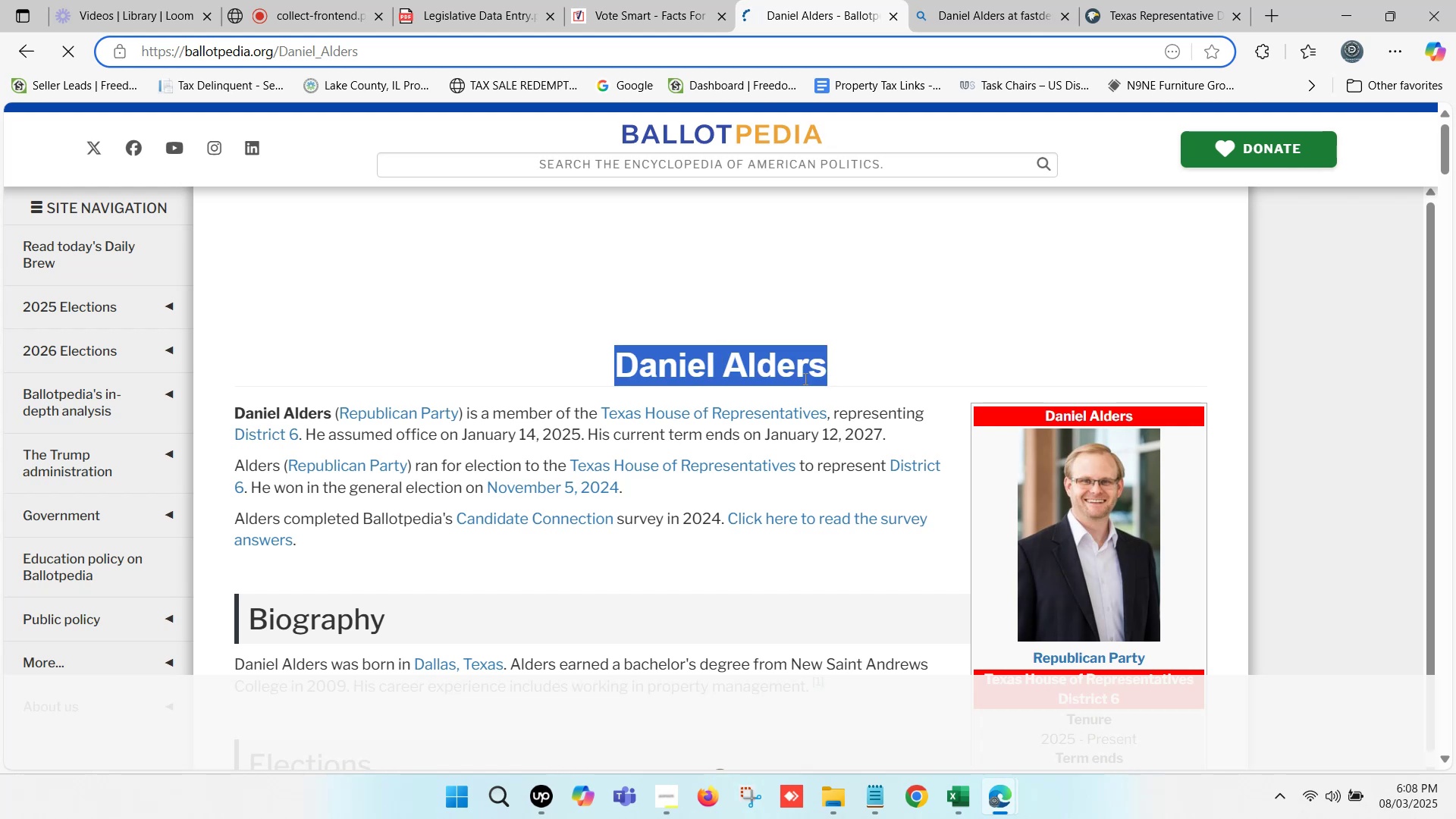 
scroll: coordinate [1083, 451], scroll_direction: down, amount: 7.0
 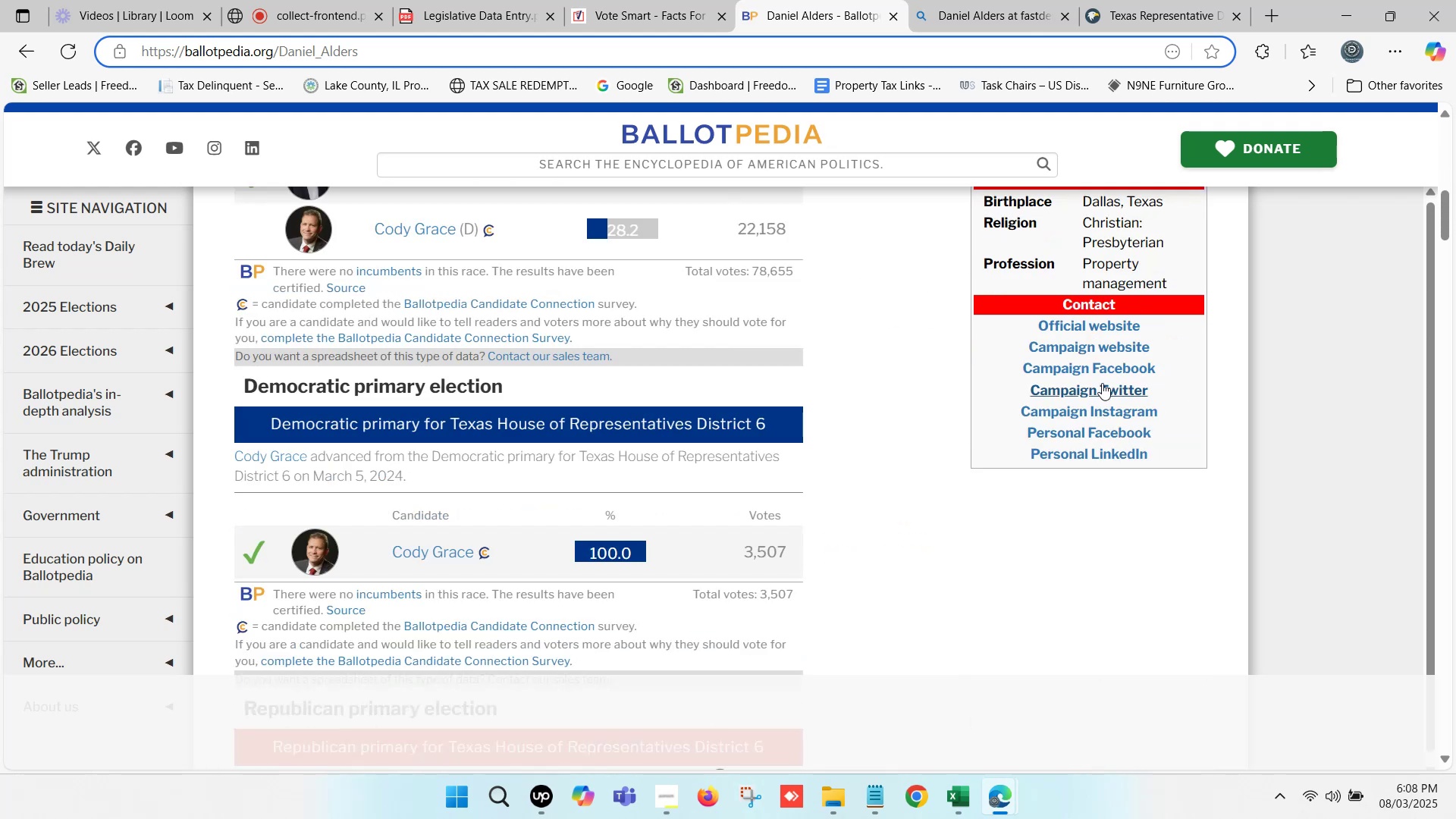 
hold_key(key=ControlLeft, duration=1.34)
left_click([1094, 324])
 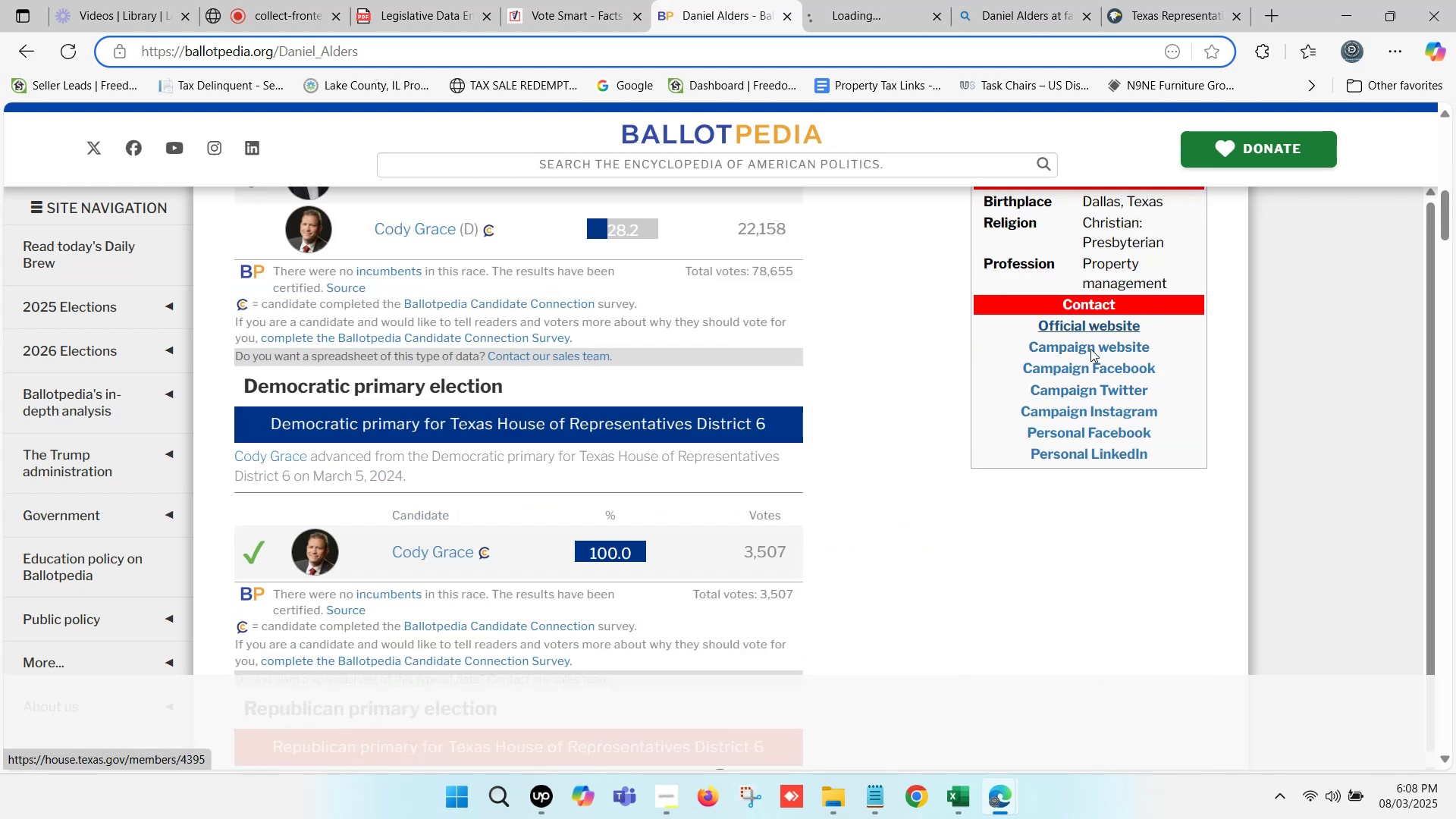 
left_click([1090, 349])
 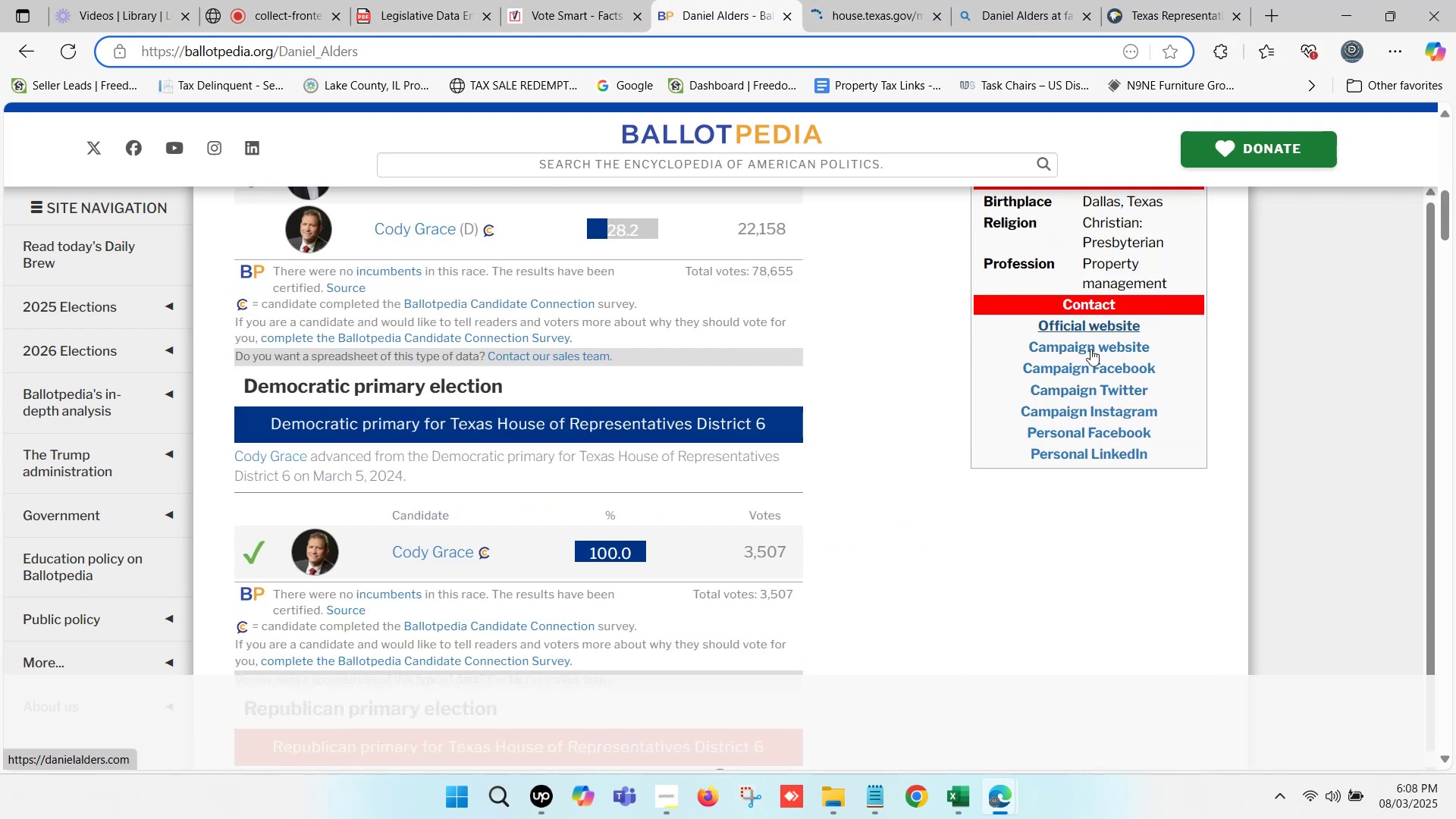 
key(Control+ControlLeft)
 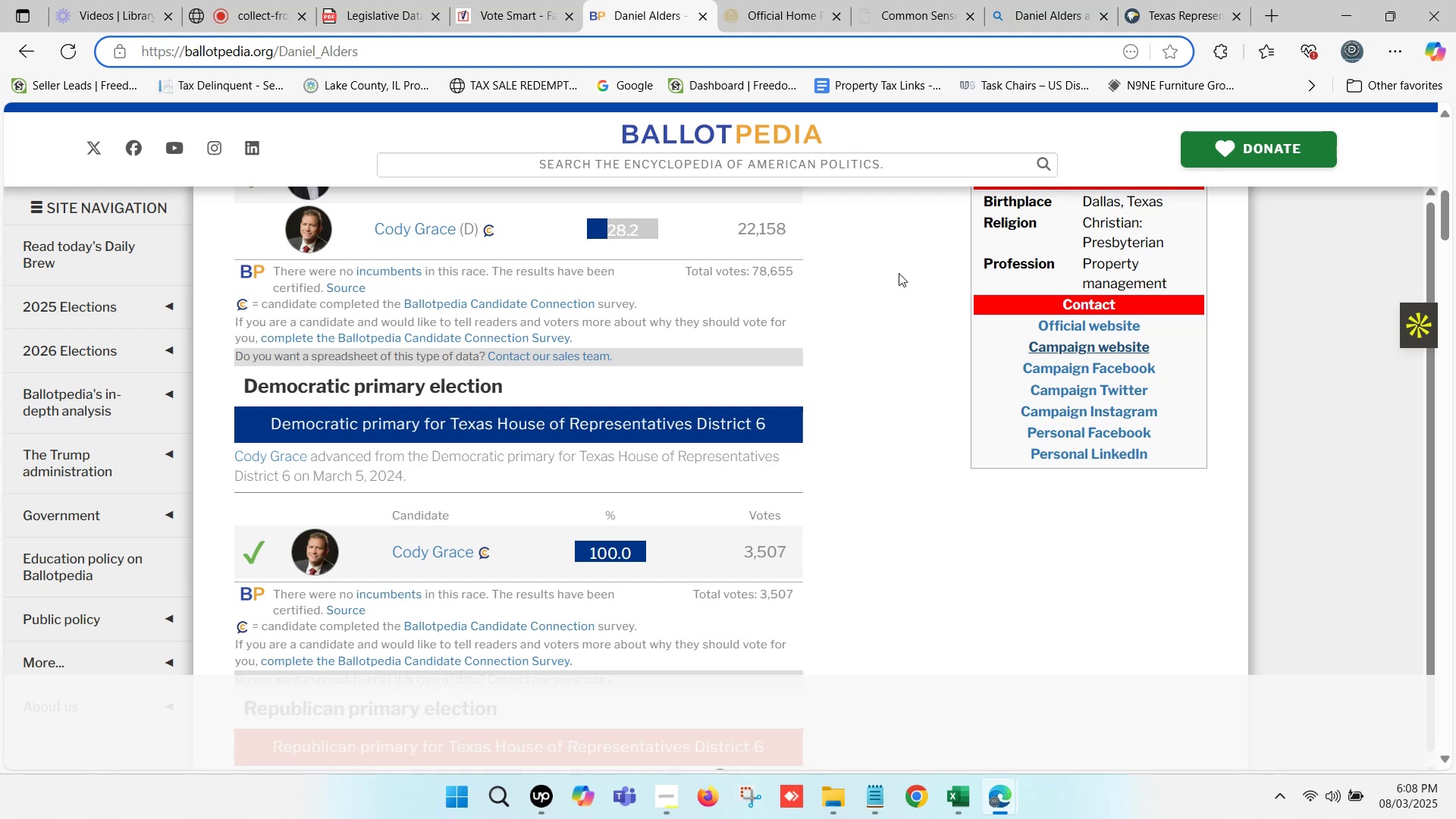 
wait(17.09)
 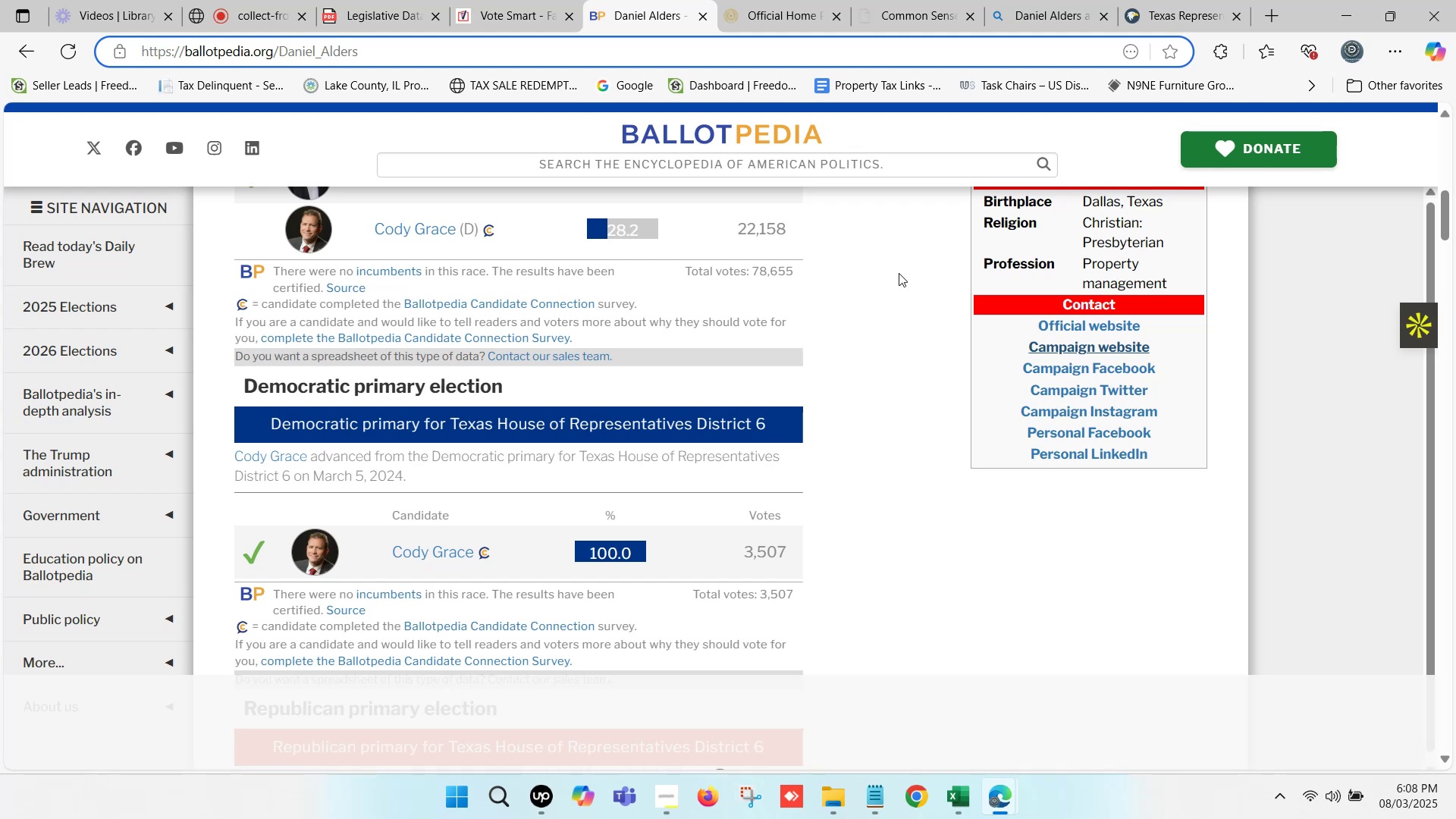 
scroll: coordinate [796, 285], scroll_direction: up, amount: 9.0
 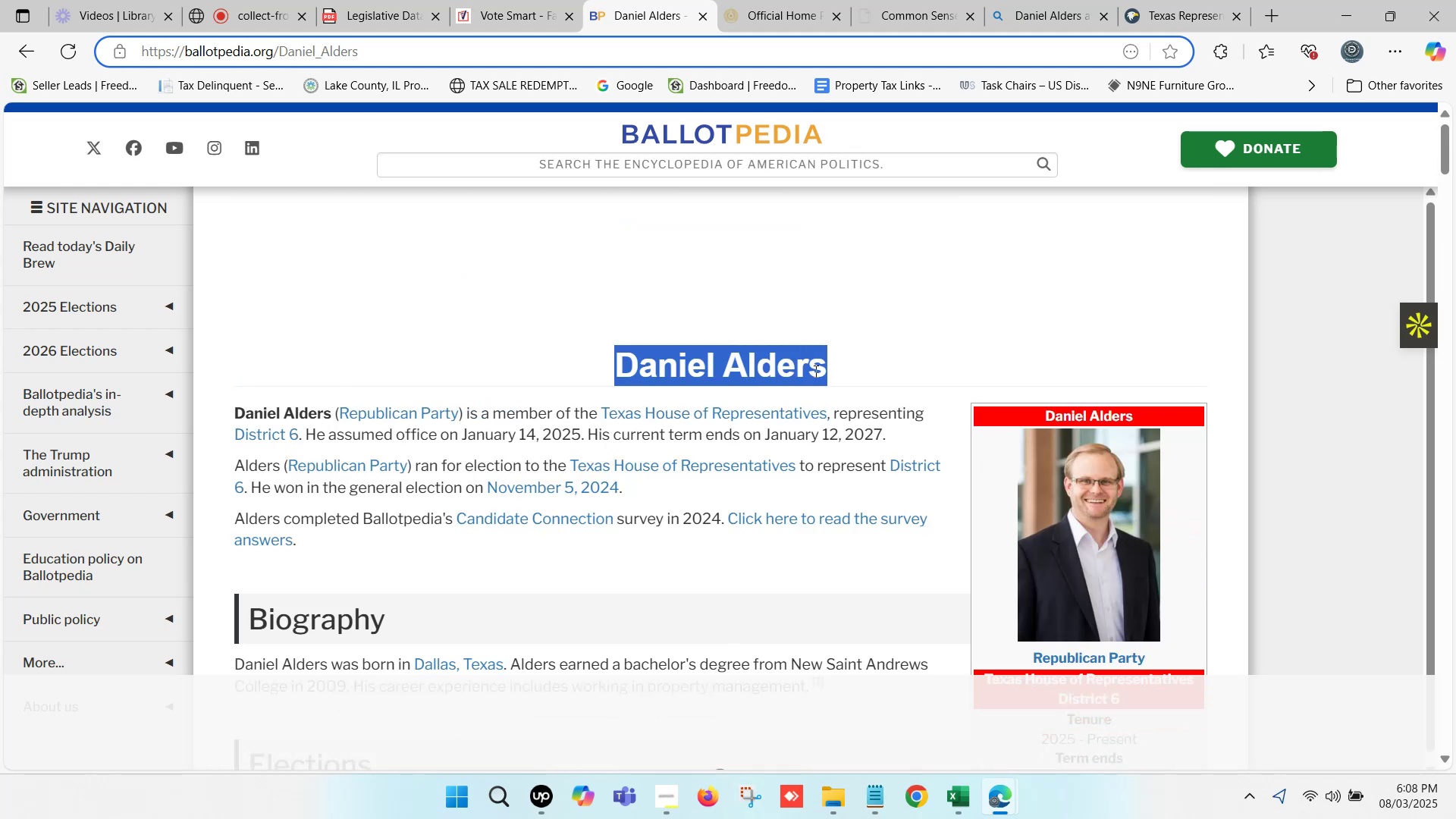 
key(Control+ControlLeft)
 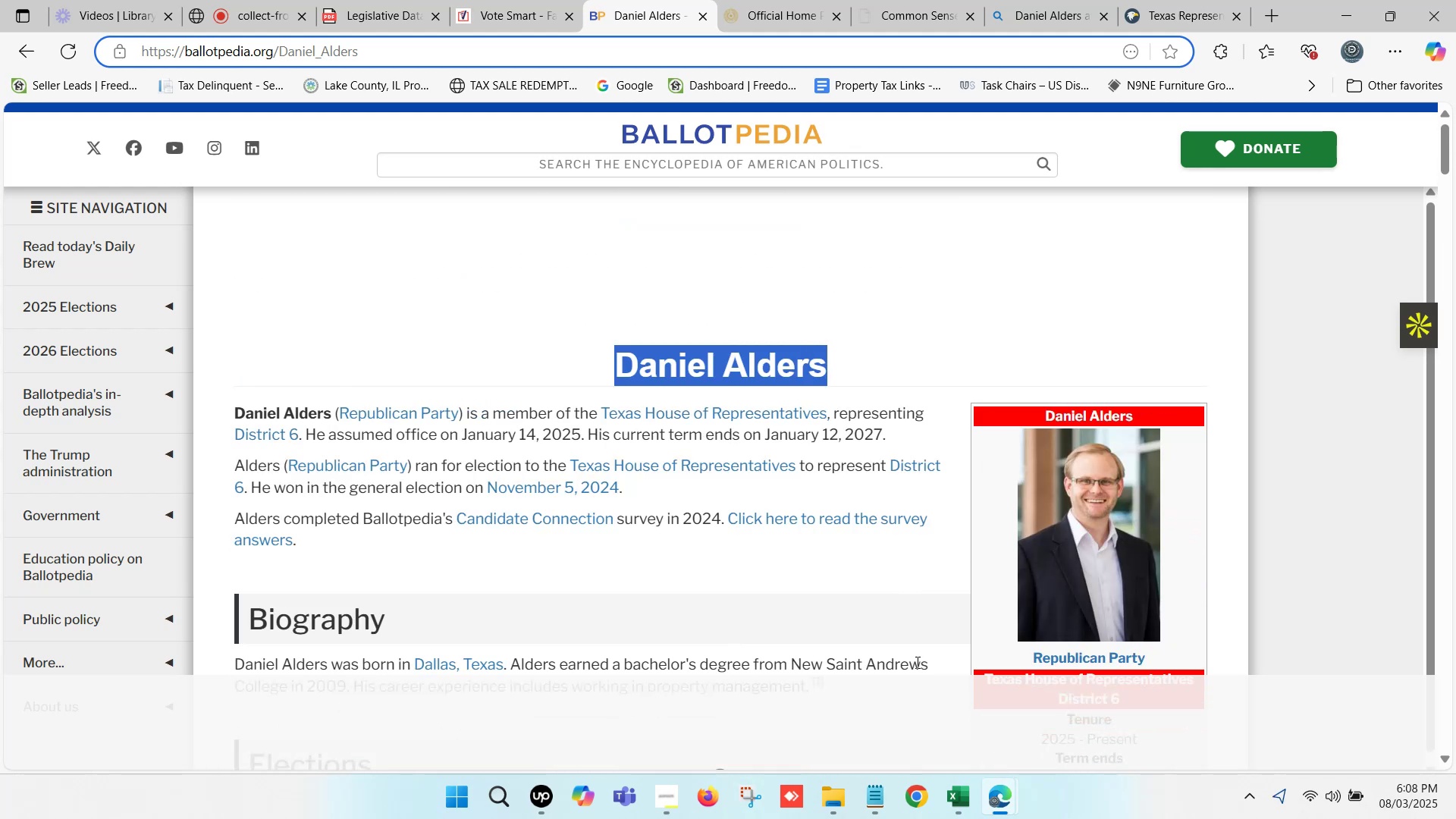 
key(Control+C)
 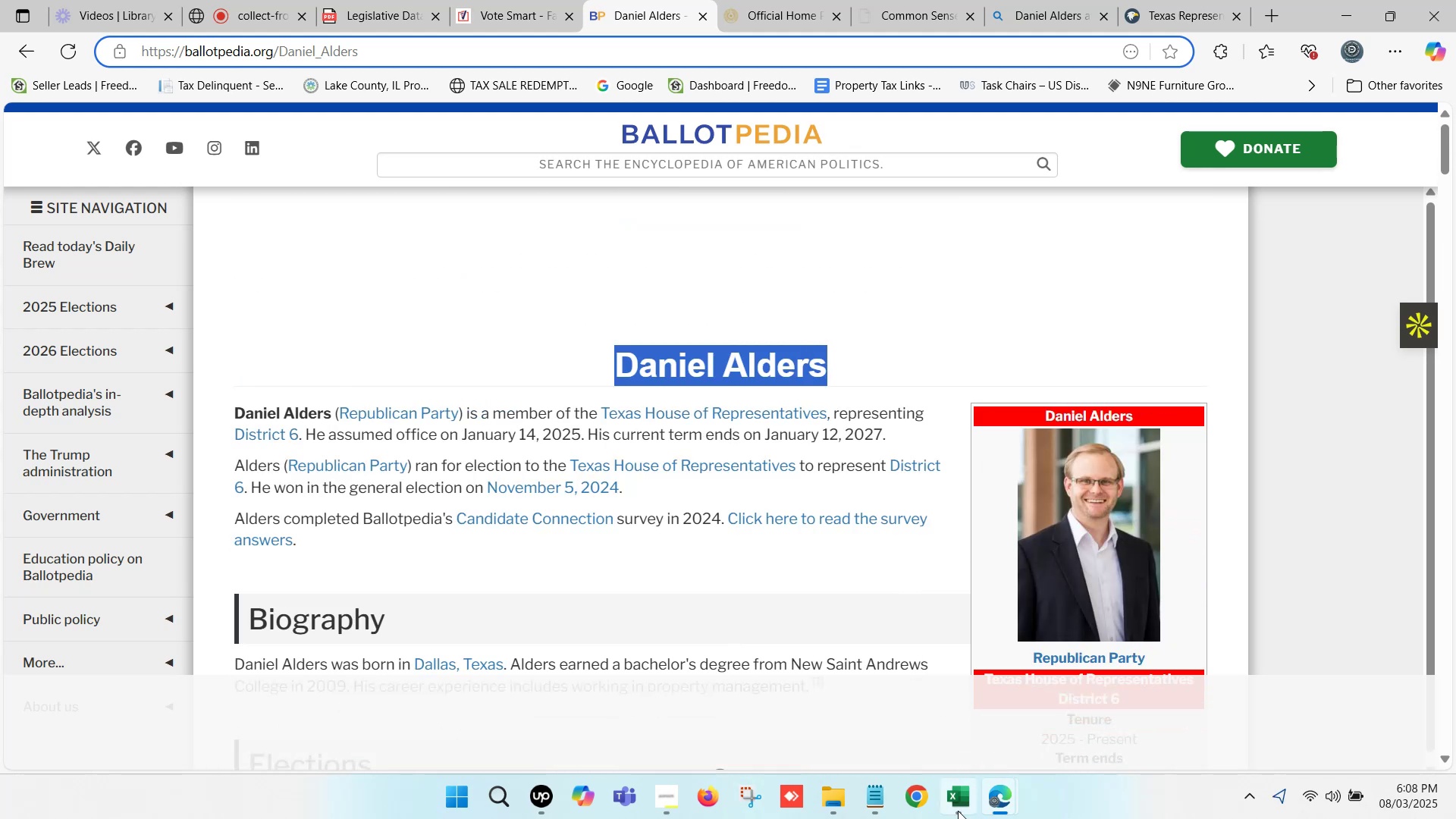 
left_click([957, 811])
 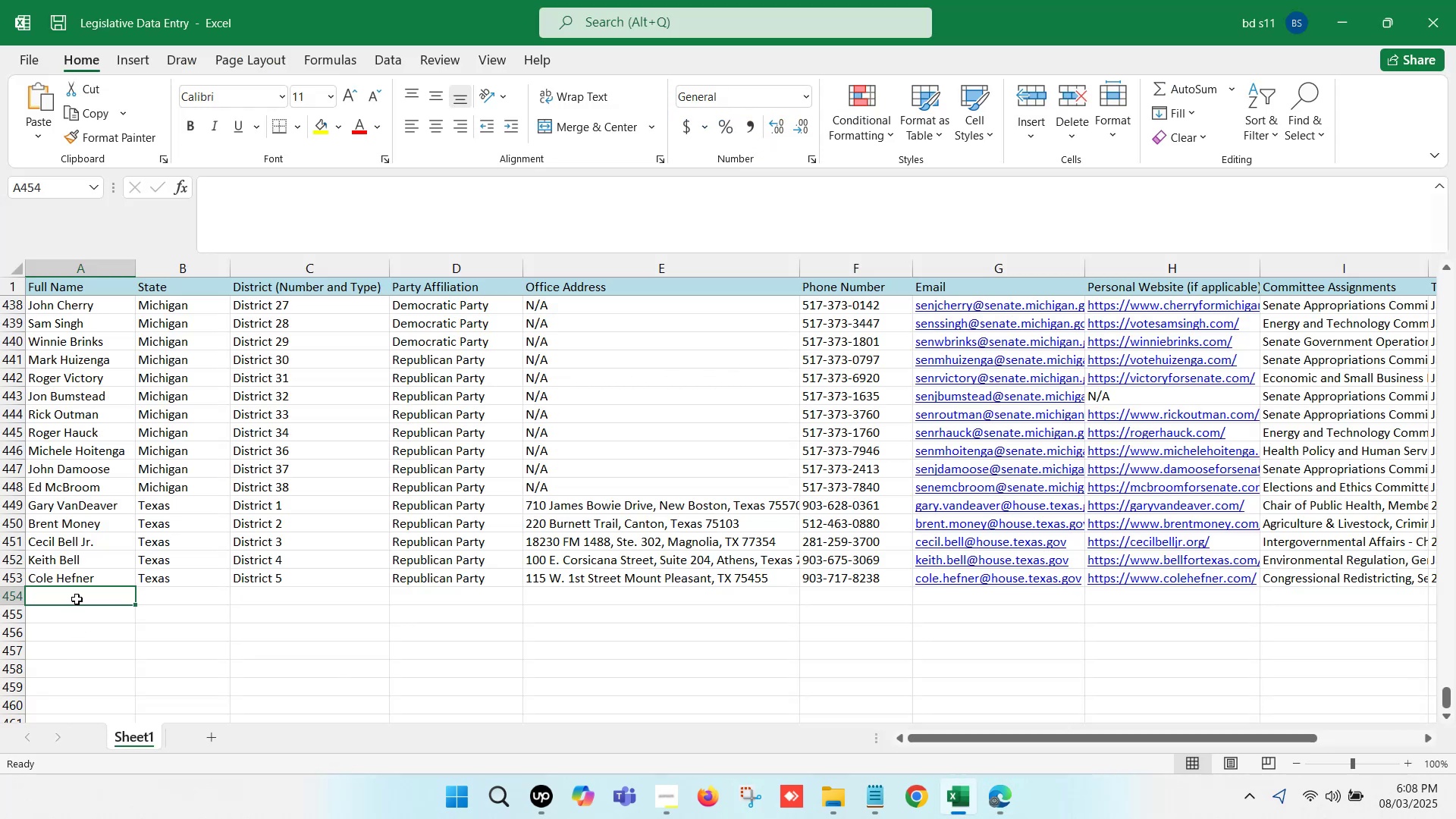 
double_click([77, 598])
 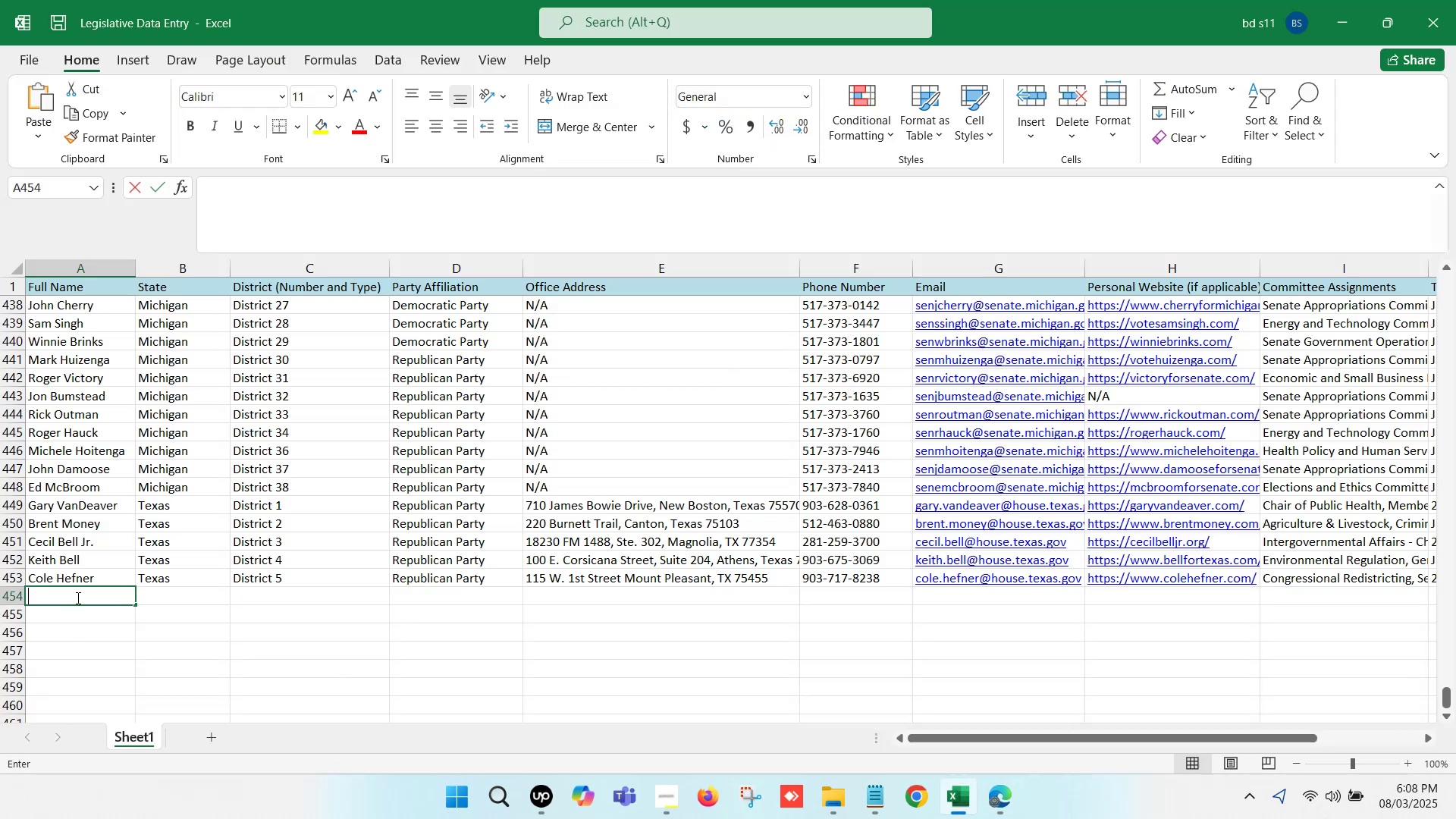 
key(Control+V)
 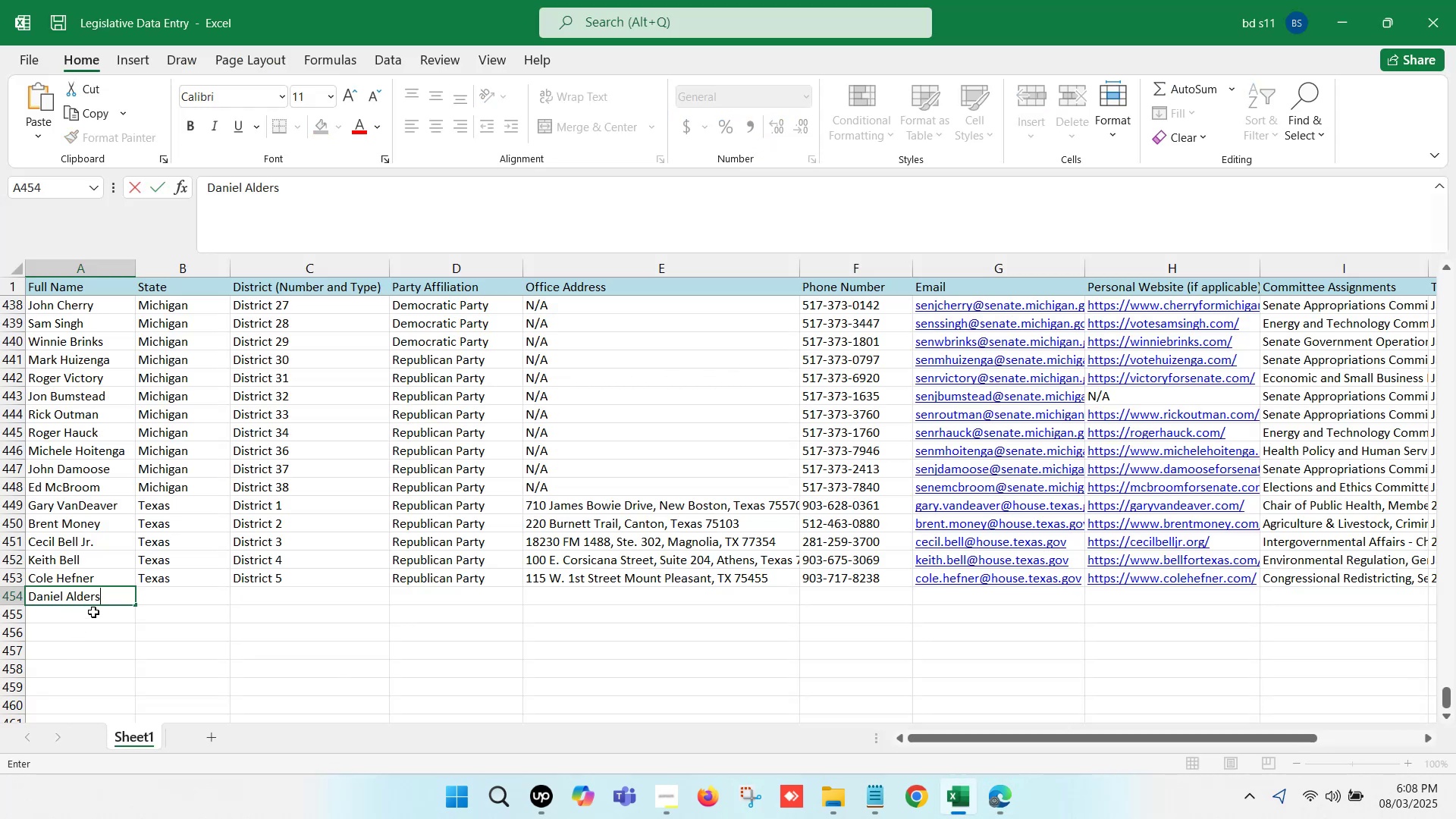 
left_click([122, 624])
 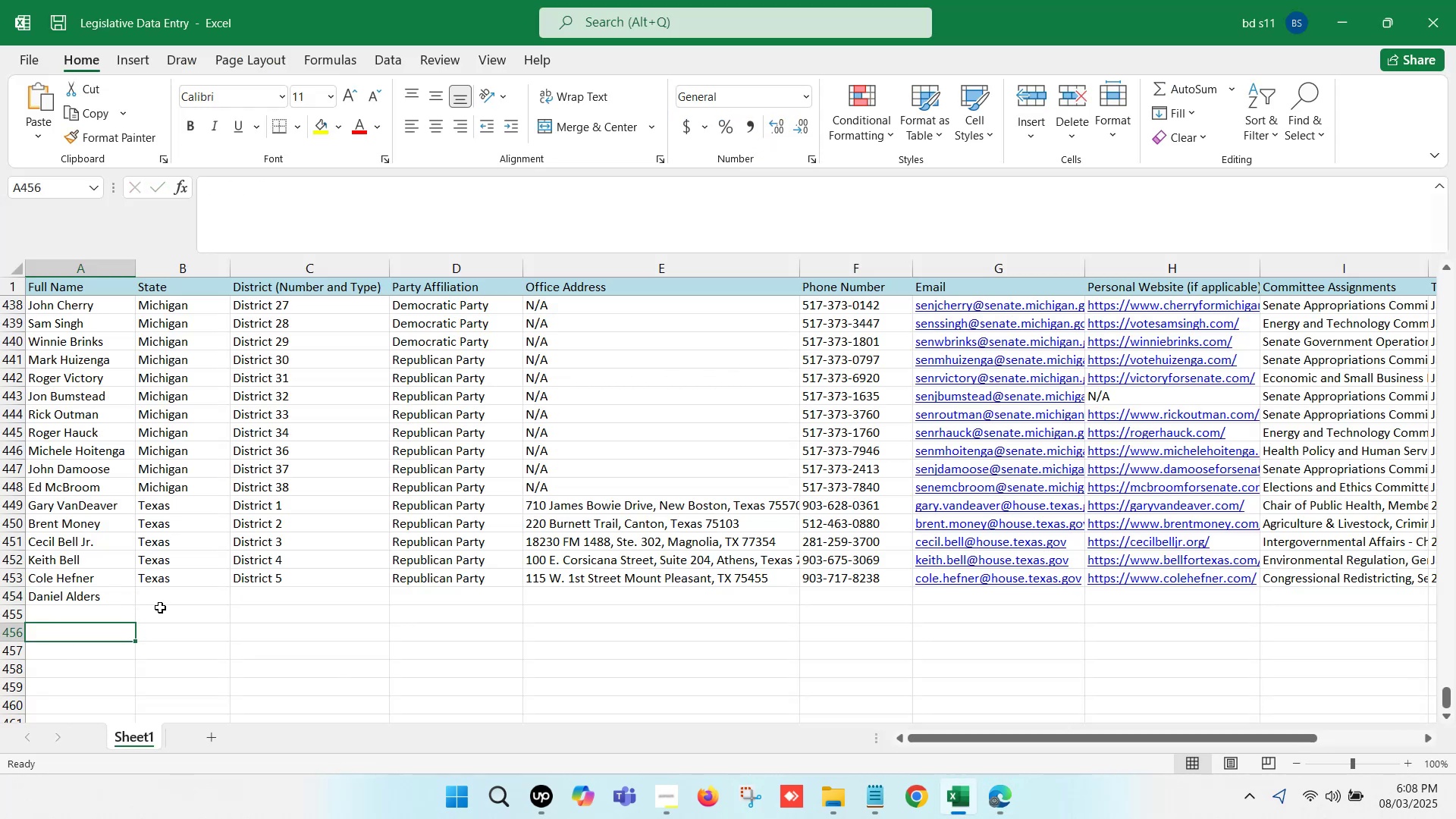 
left_click_drag(start_coordinate=[170, 592], to_coordinate=[271, 595])
 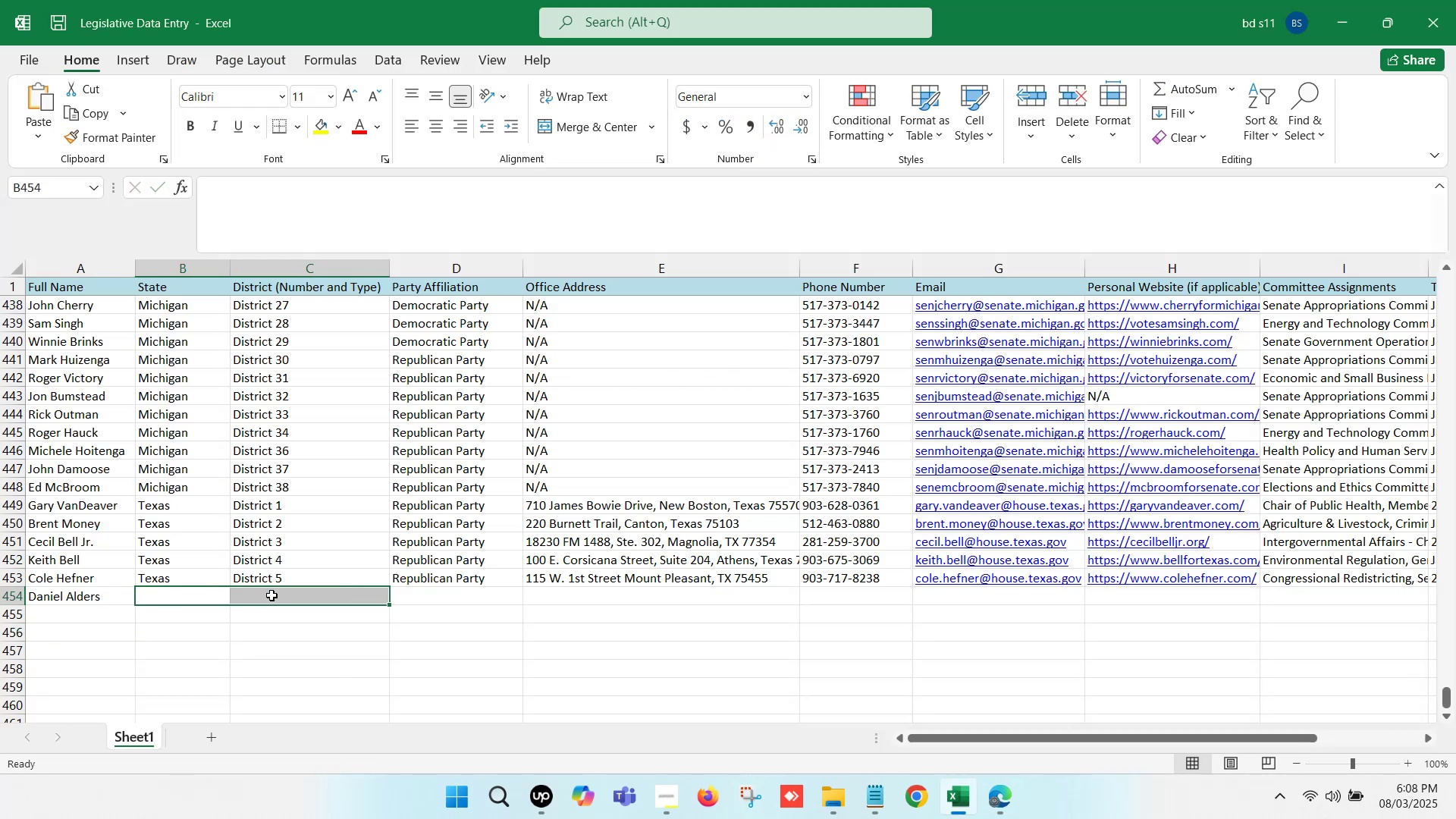 
key(Control+D)
 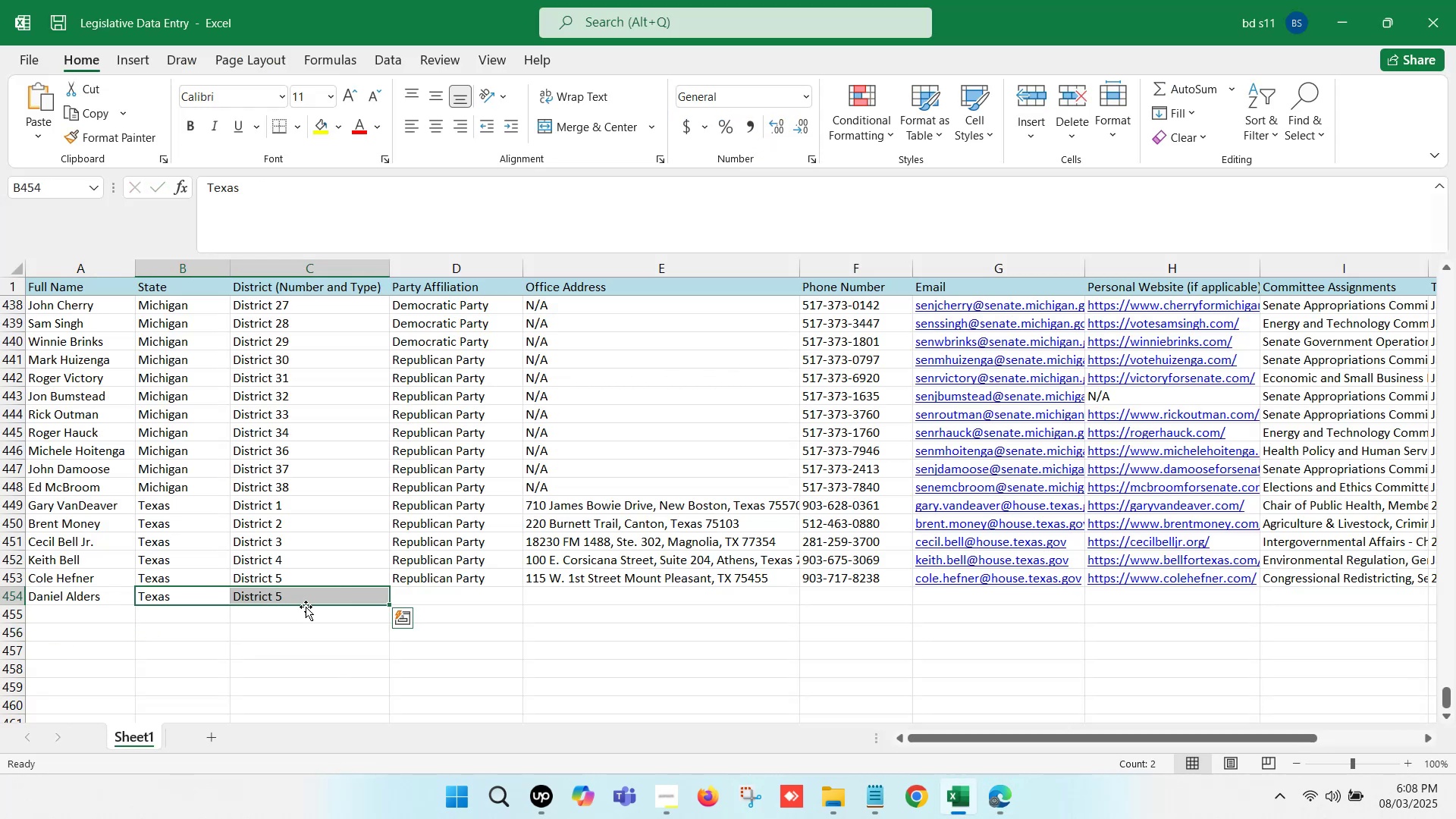 
double_click([306, 597])
 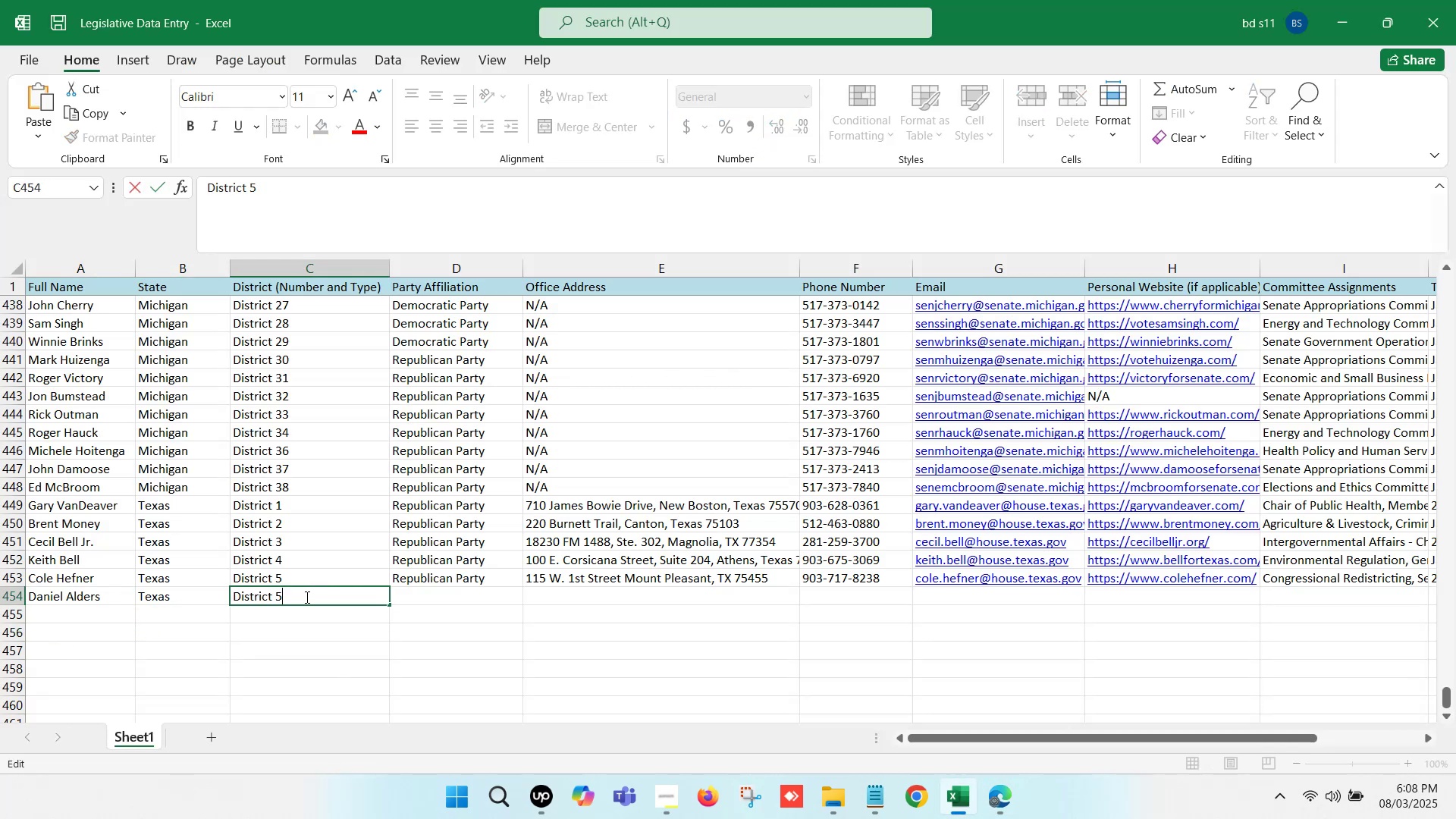 
key(Backspace)
 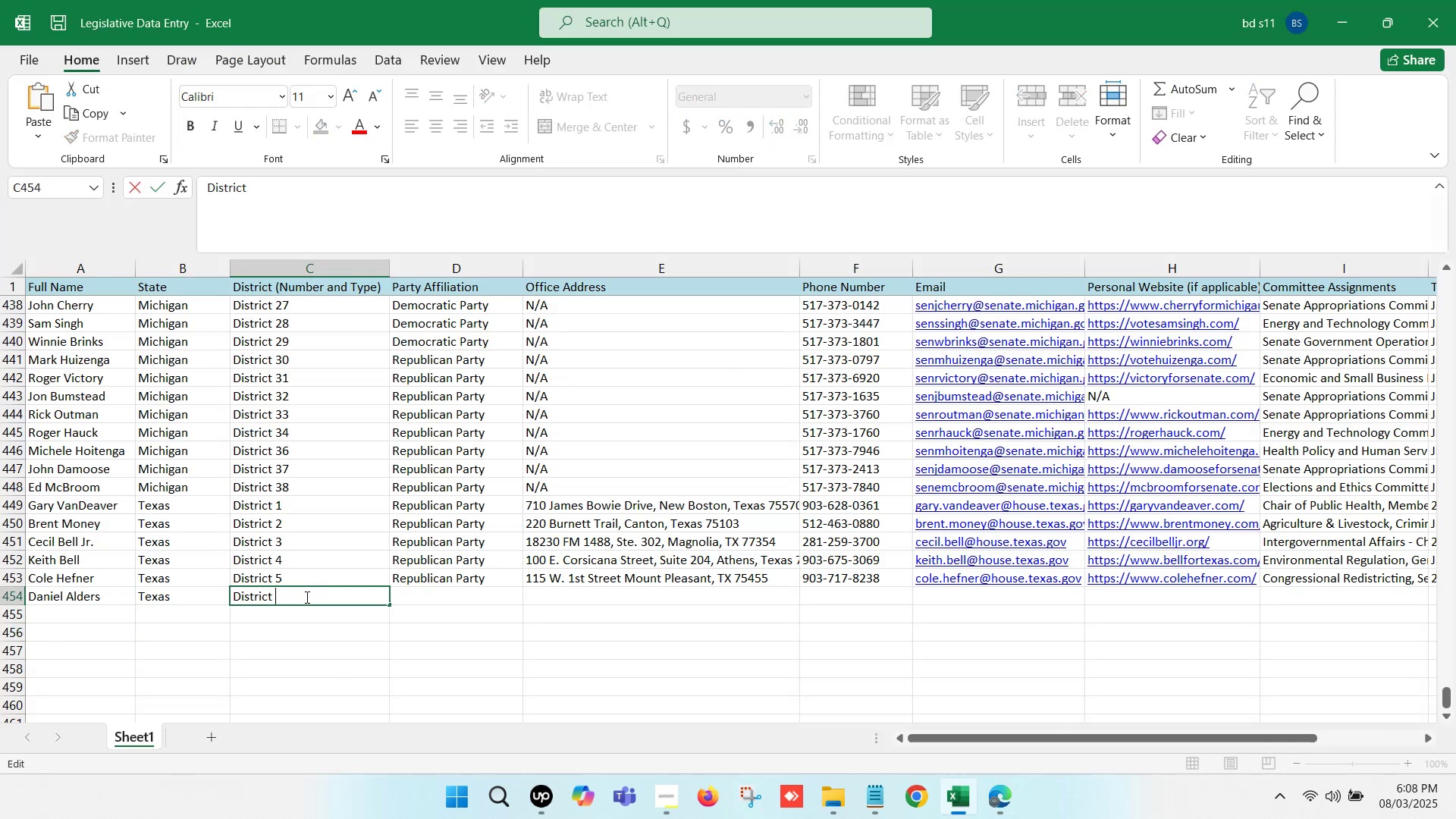 
key(6)
 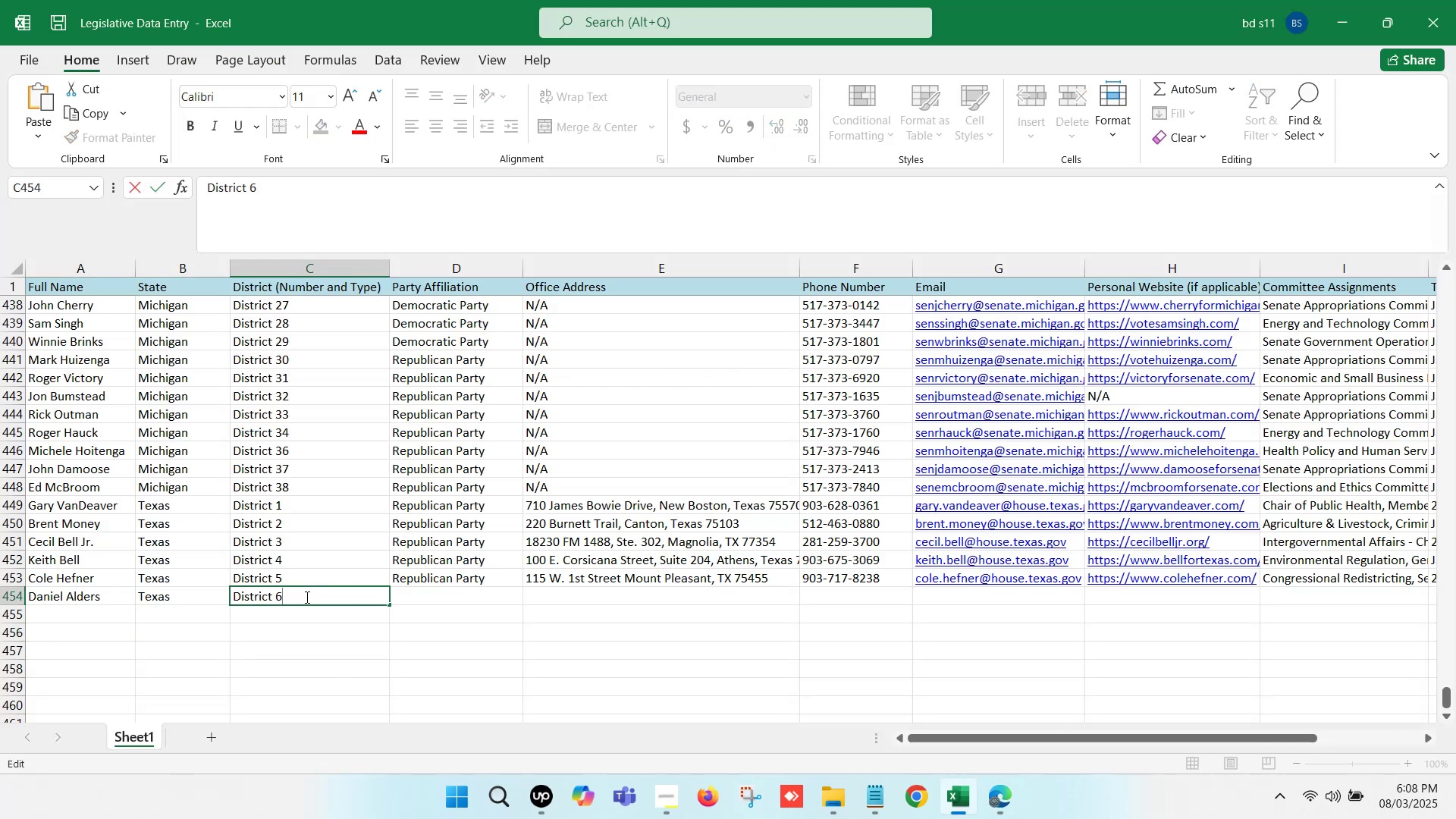 
left_click([347, 629])
 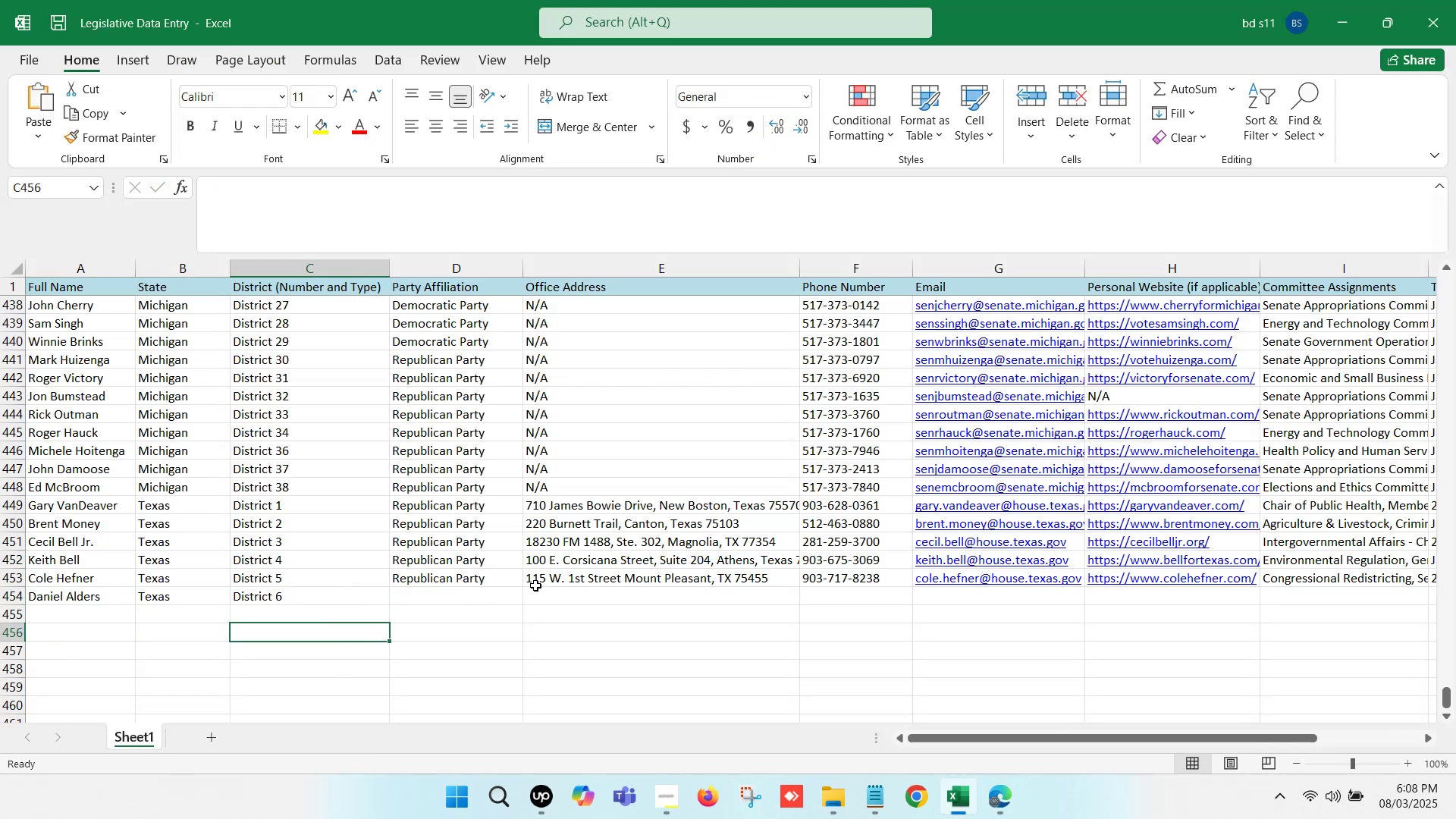 
left_click([471, 600])
 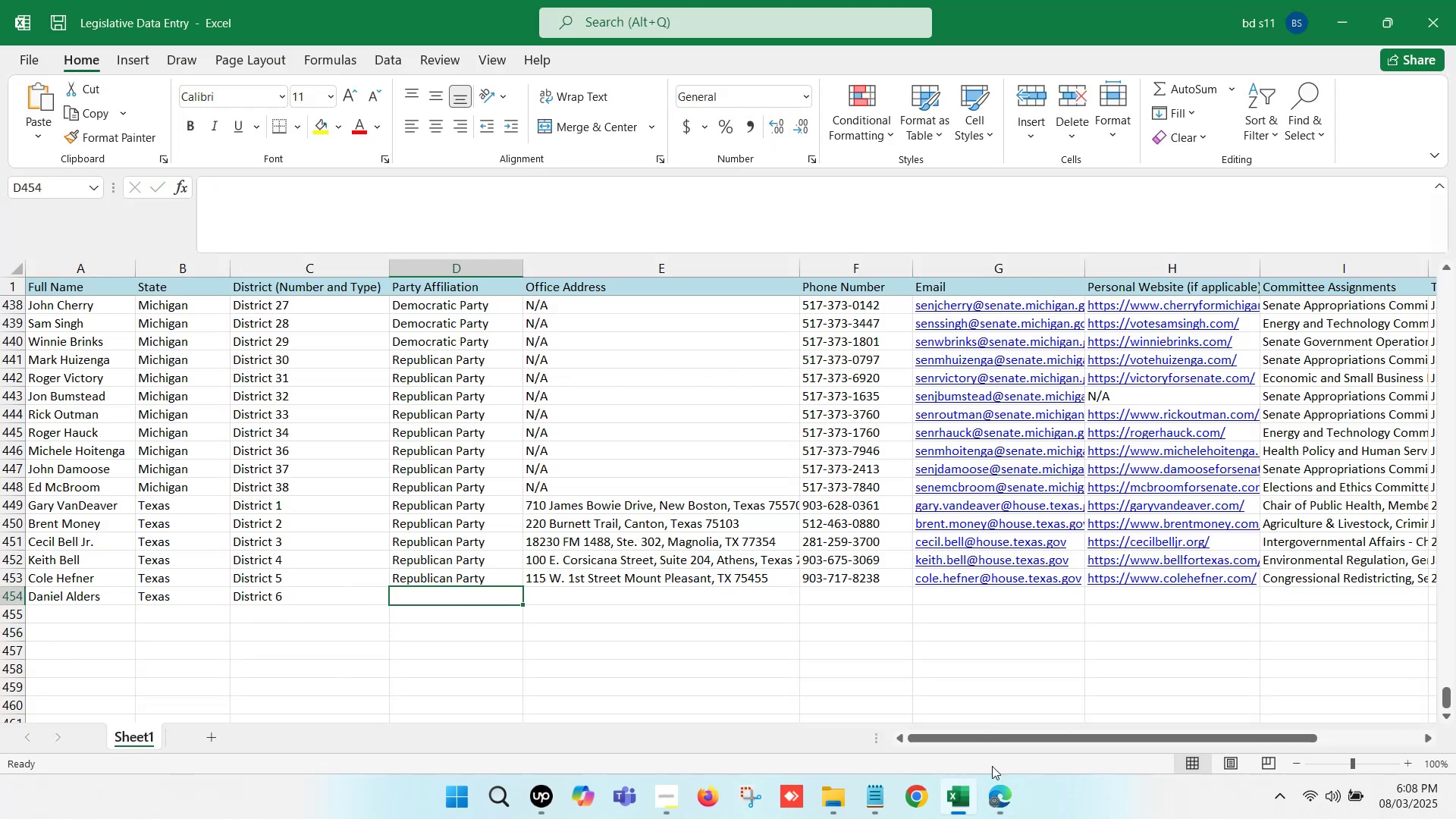 
left_click([998, 777])
 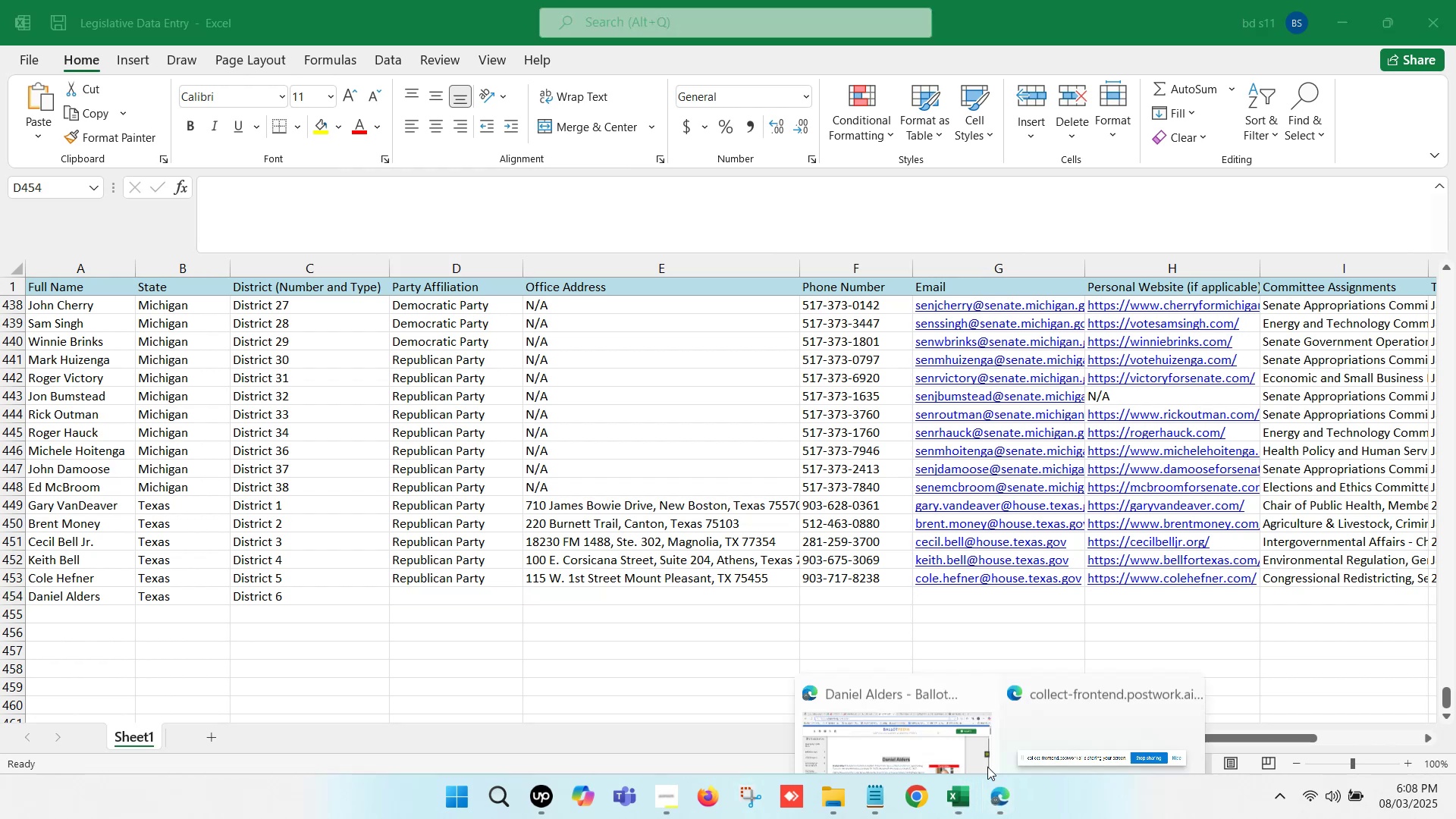 
left_click_drag(start_coordinate=[930, 716], to_coordinate=[923, 710])
 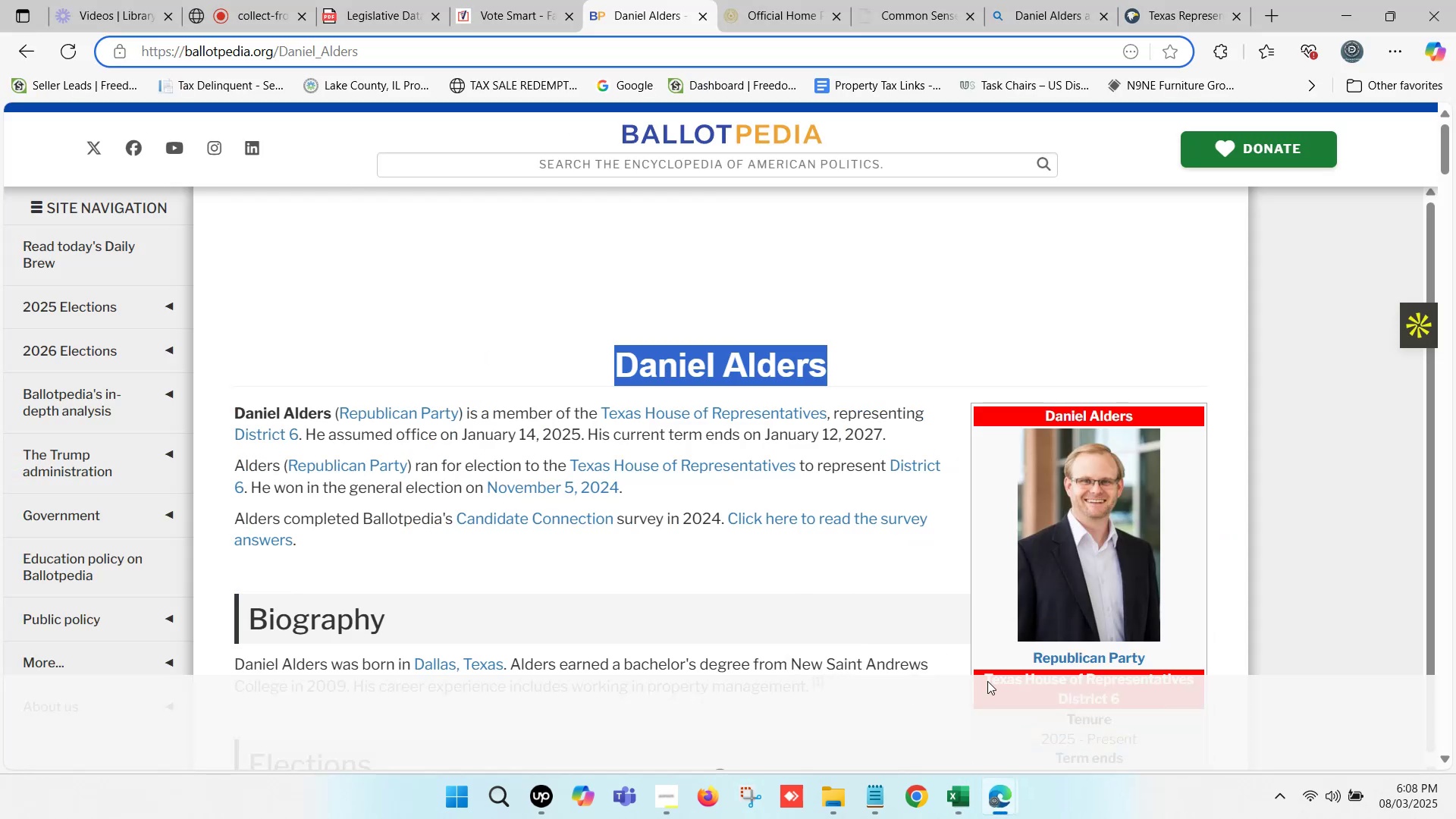 
left_click([964, 793])
 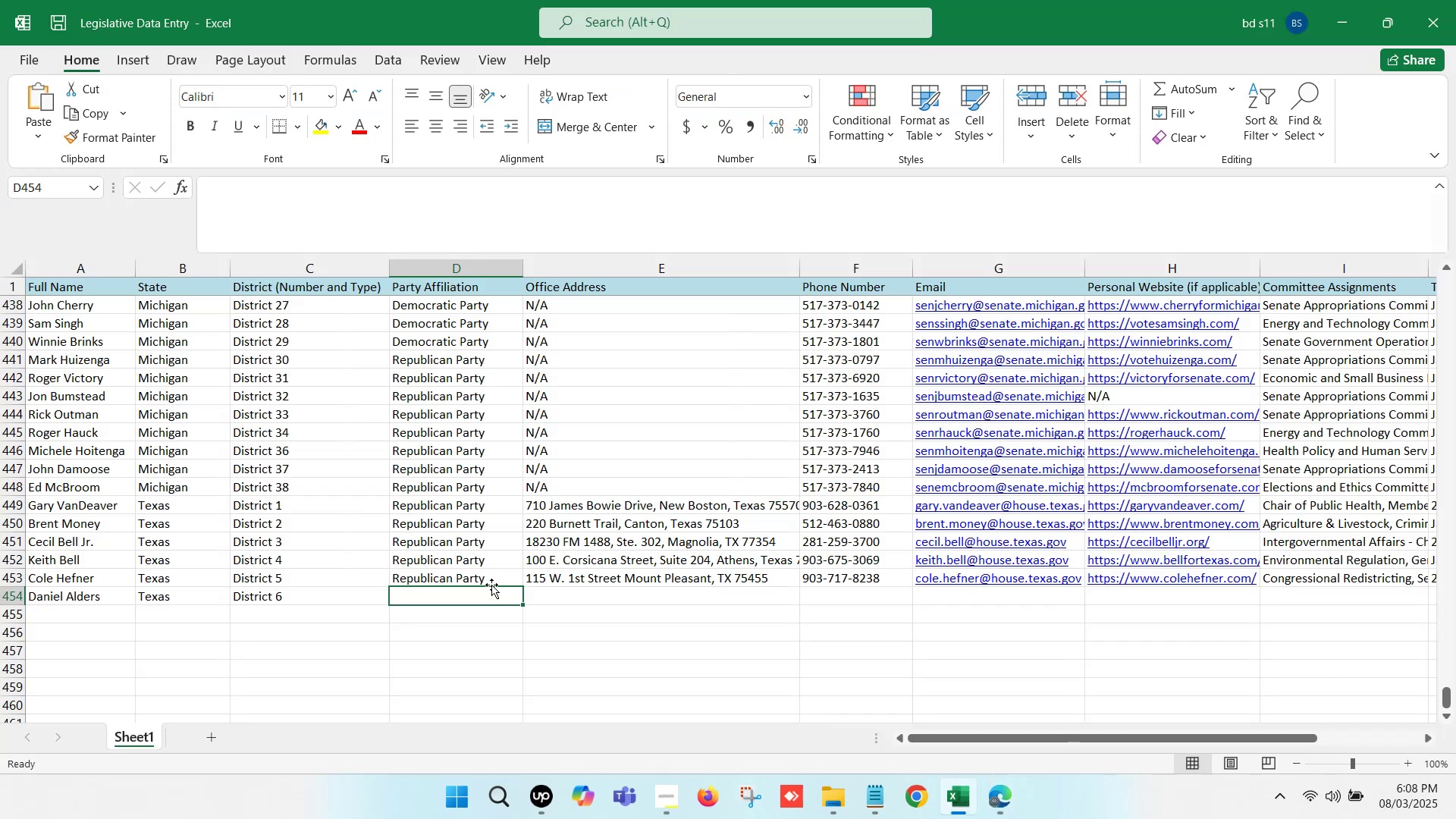 
left_click([467, 580])
 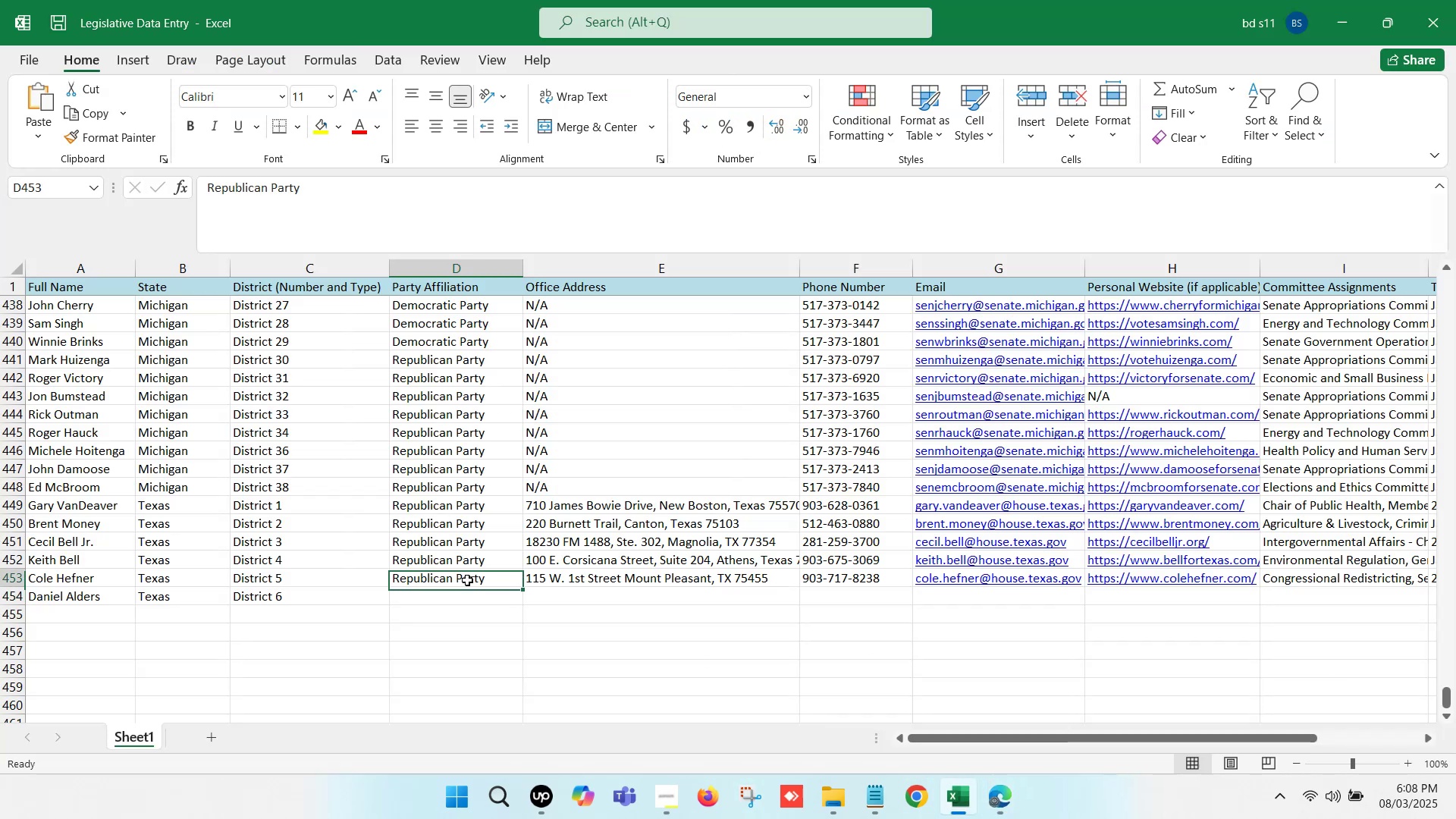 
key(Control+ControlLeft)
 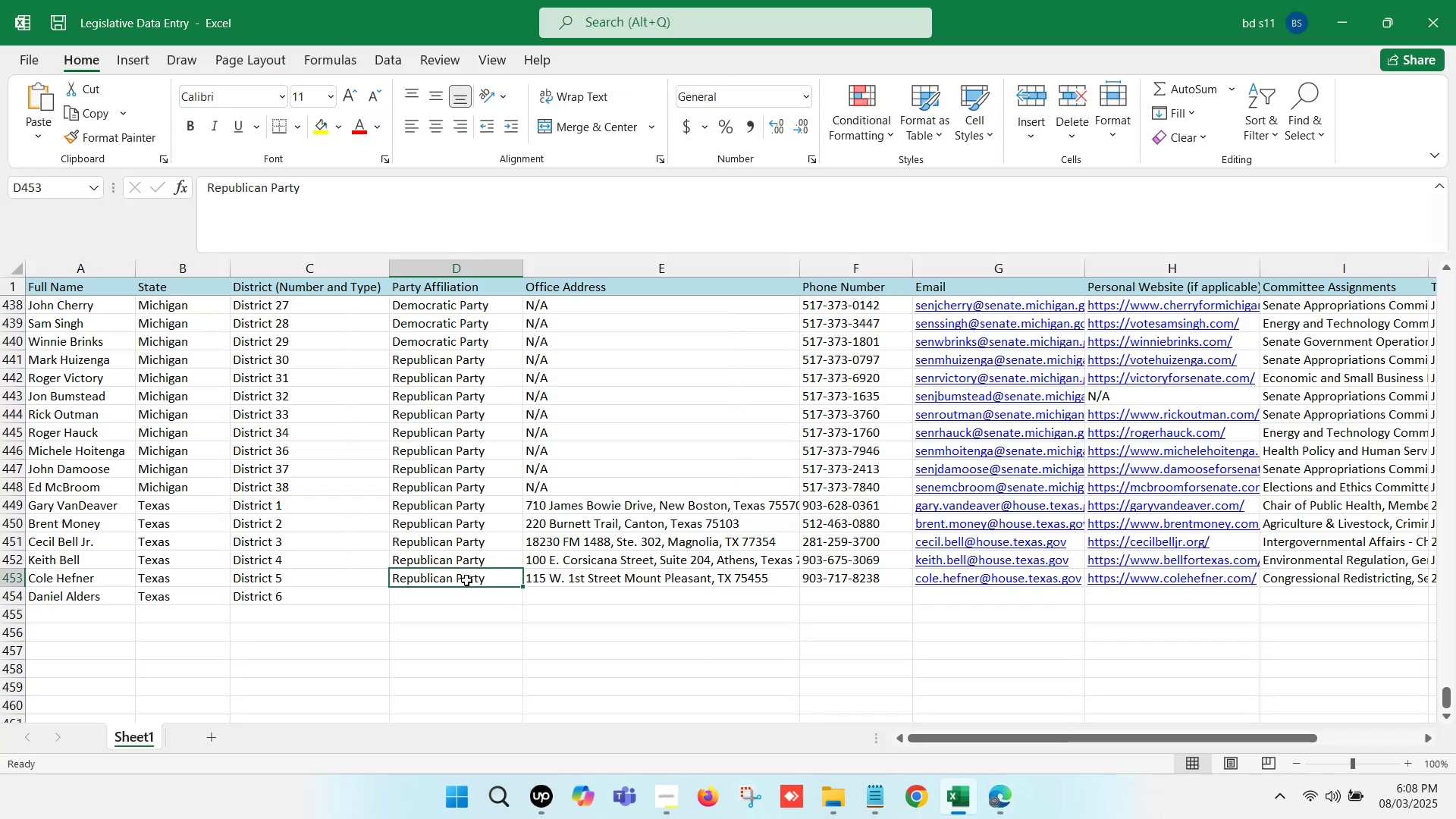 
key(Control+C)
 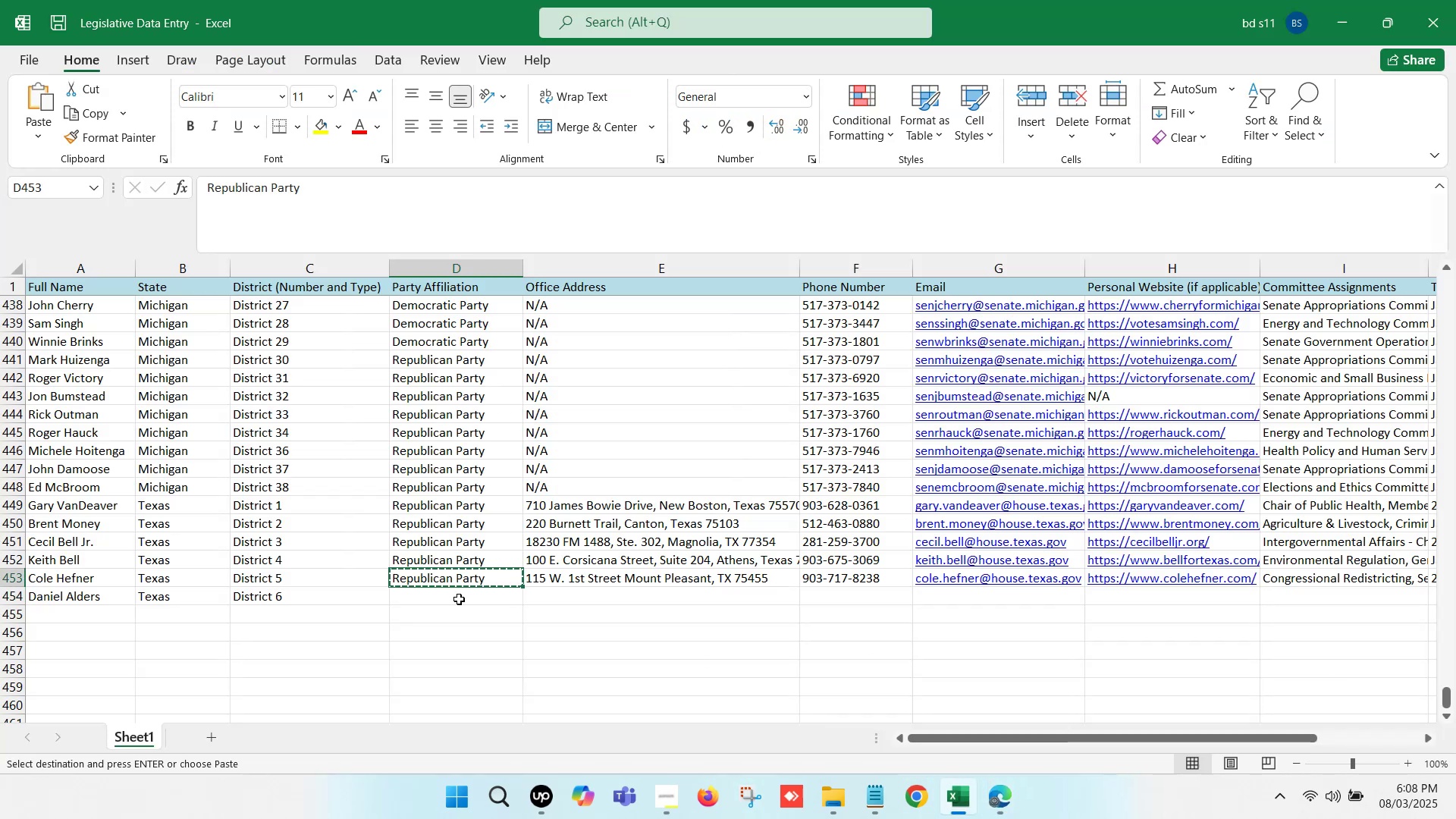 
left_click([459, 599])
 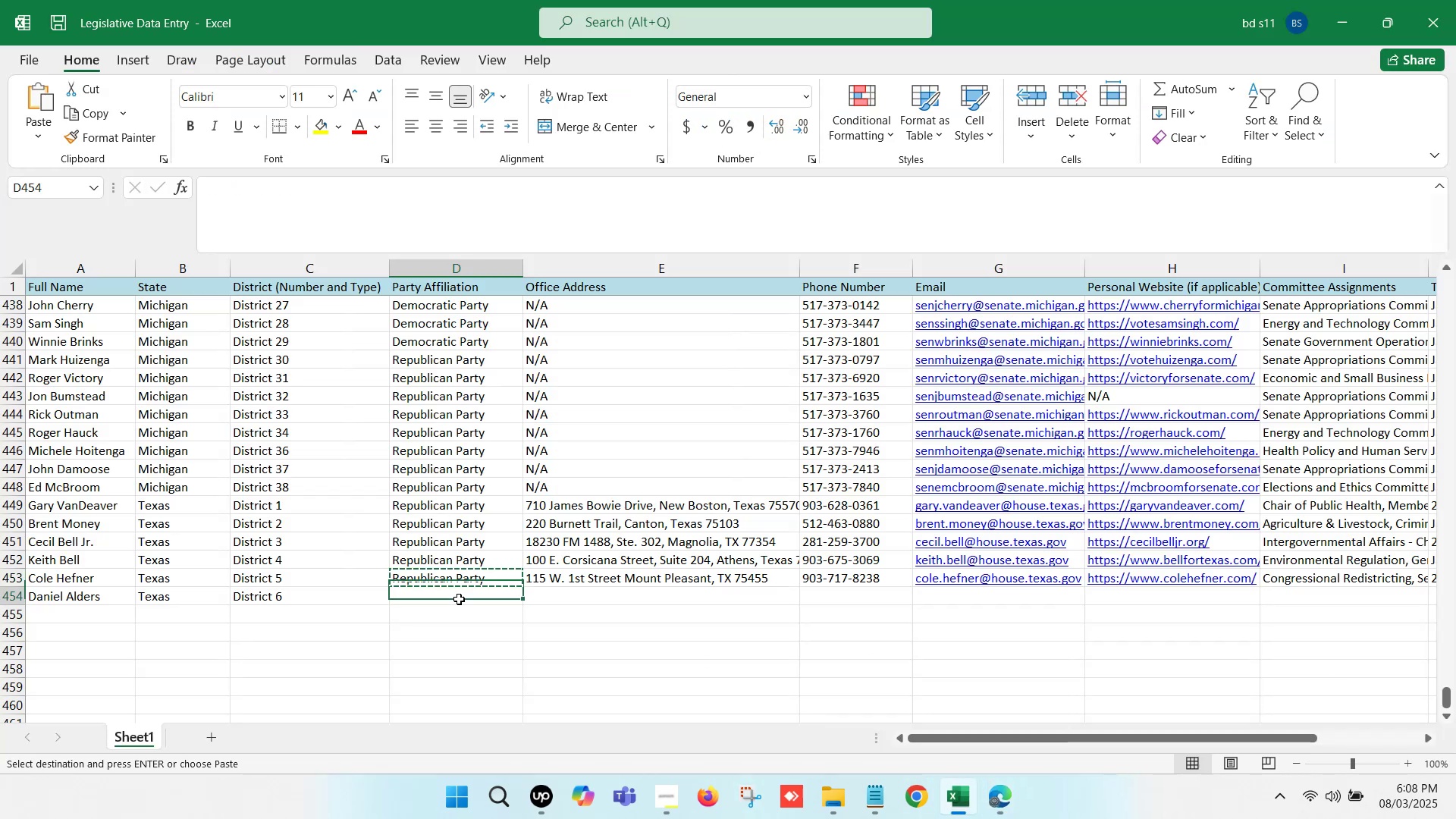 
key(Control+ControlLeft)
 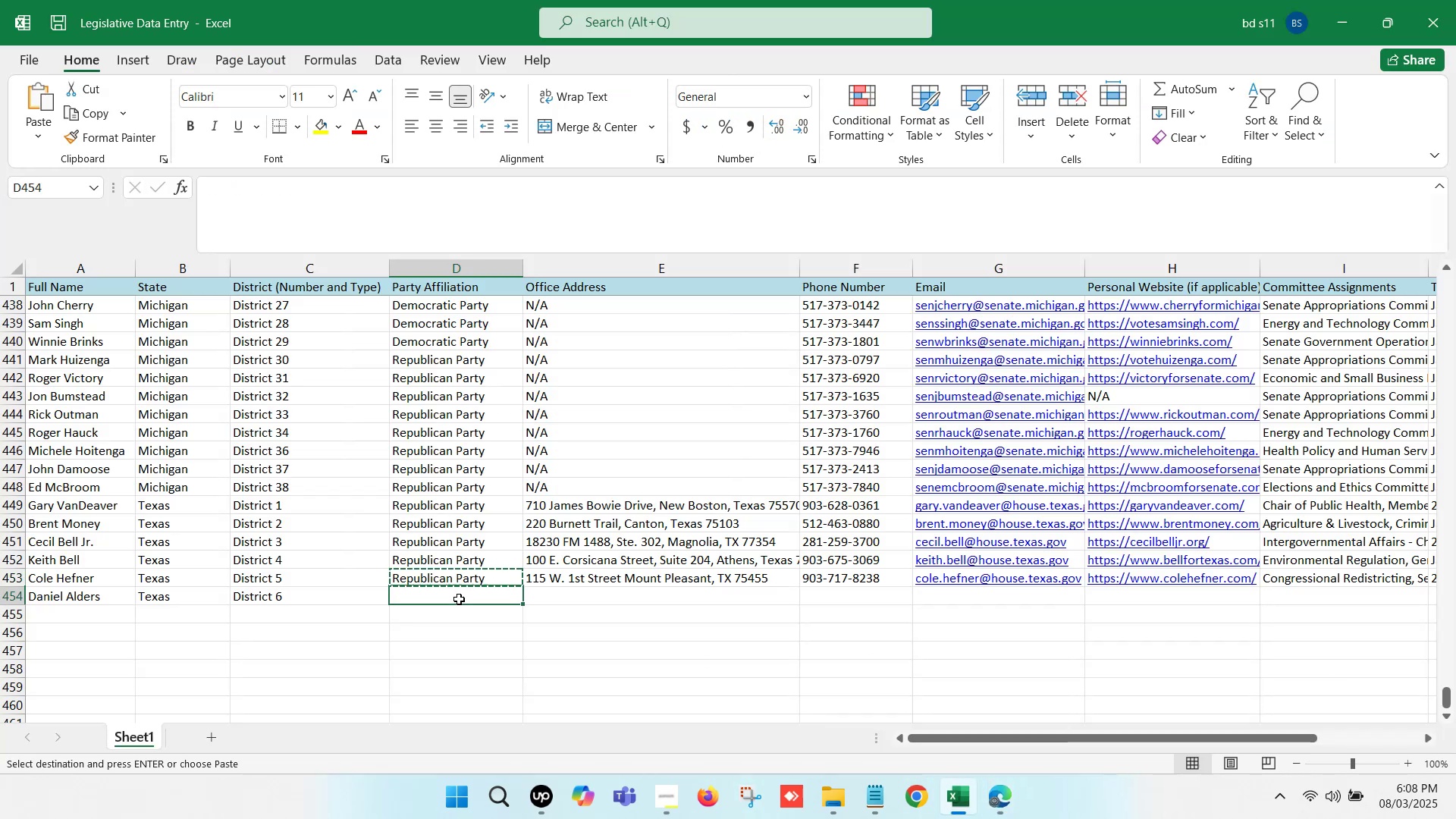 
key(Control+V)
 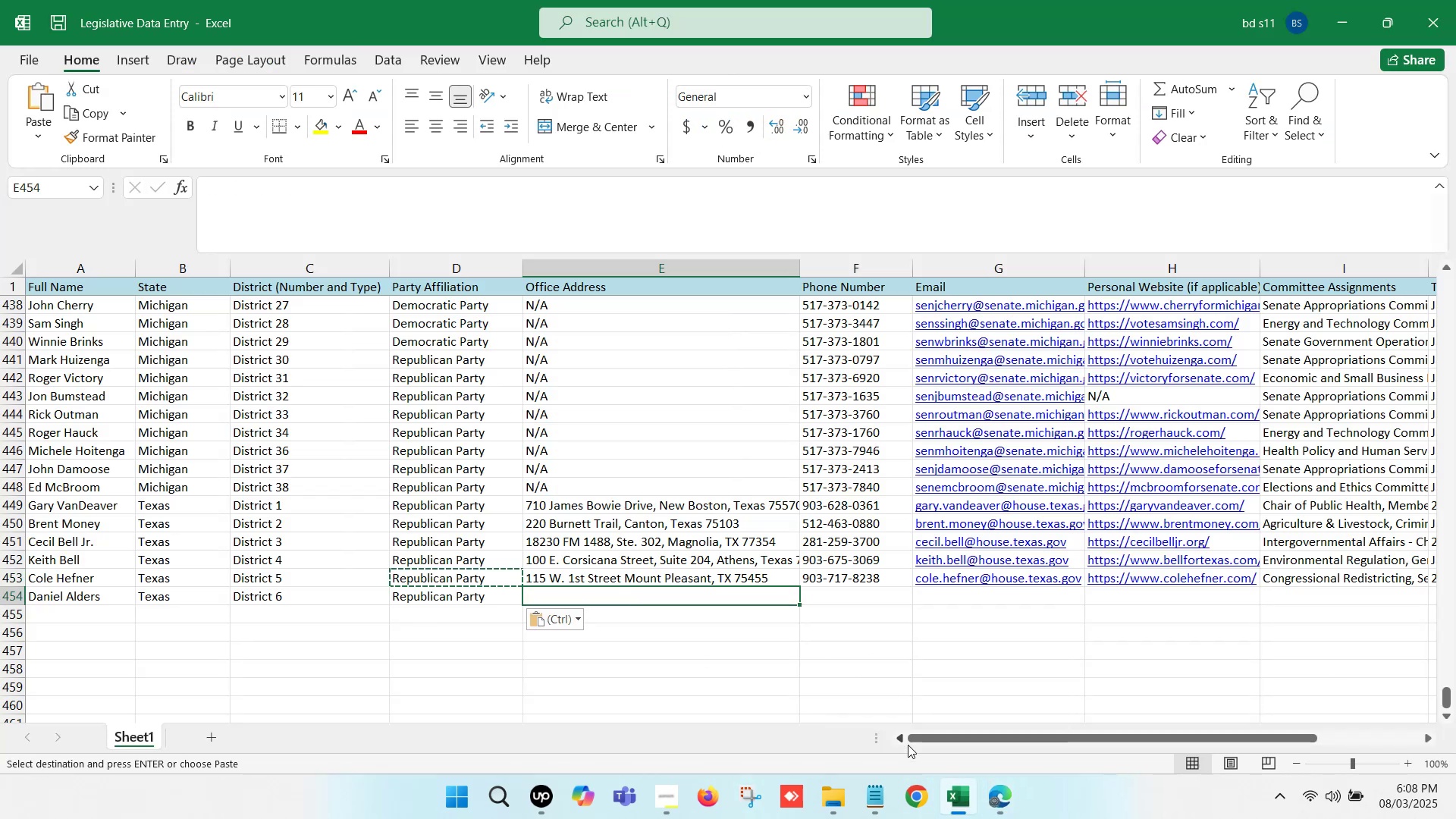 
left_click([984, 782])
 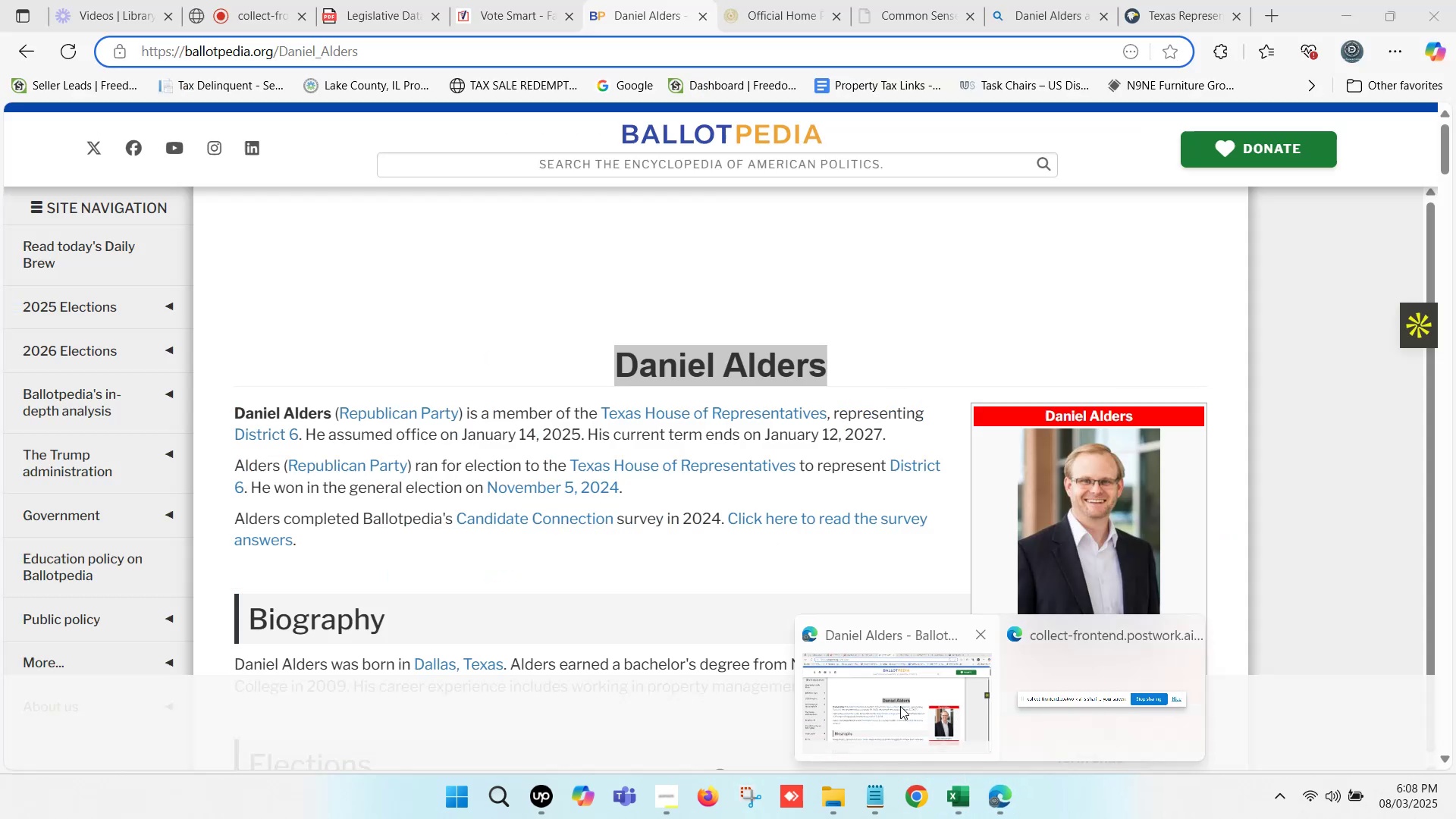 
left_click([899, 696])
 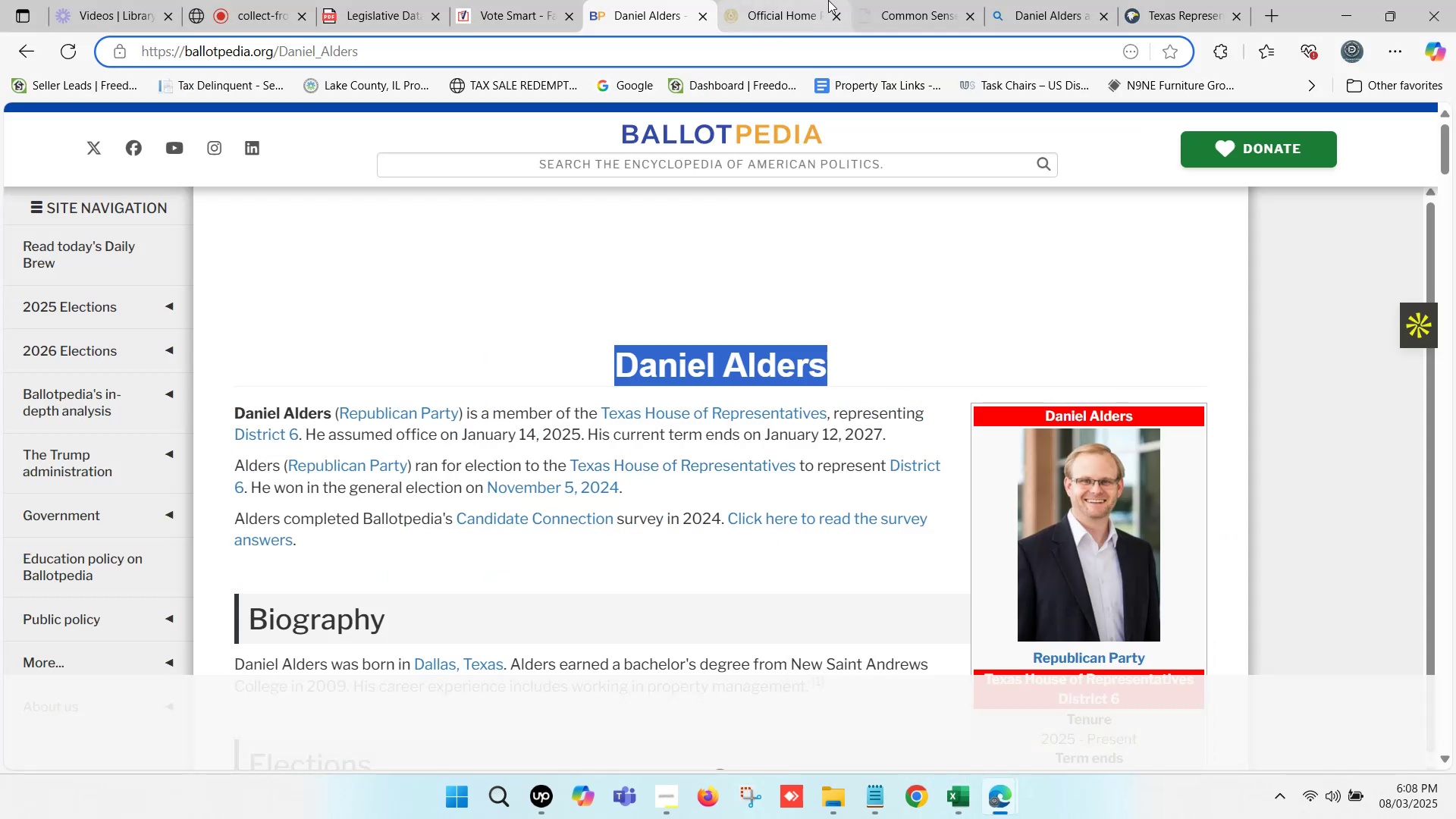 
left_click([790, 0])
 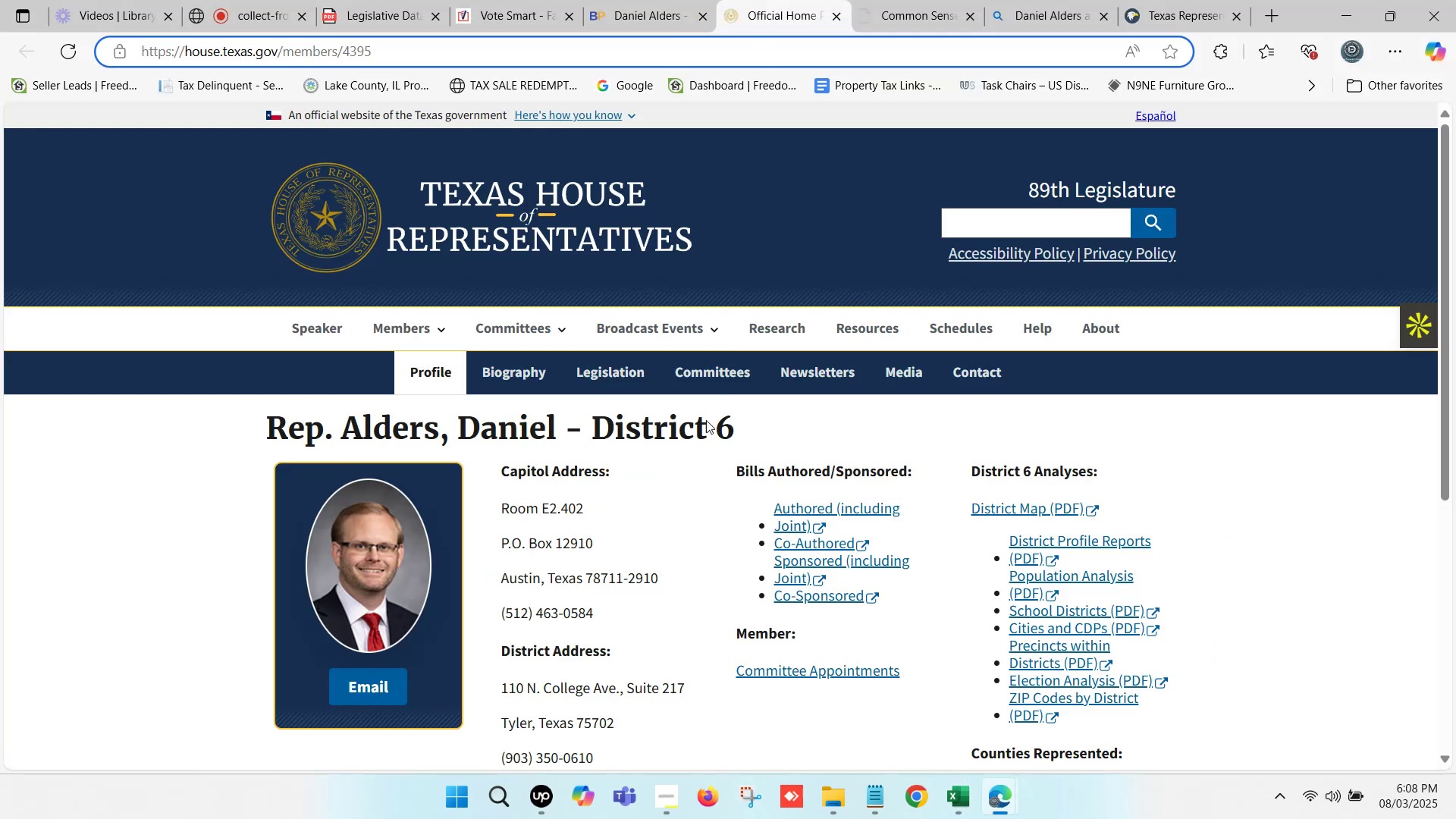 
scroll: coordinate [708, 450], scroll_direction: down, amount: 1.0
 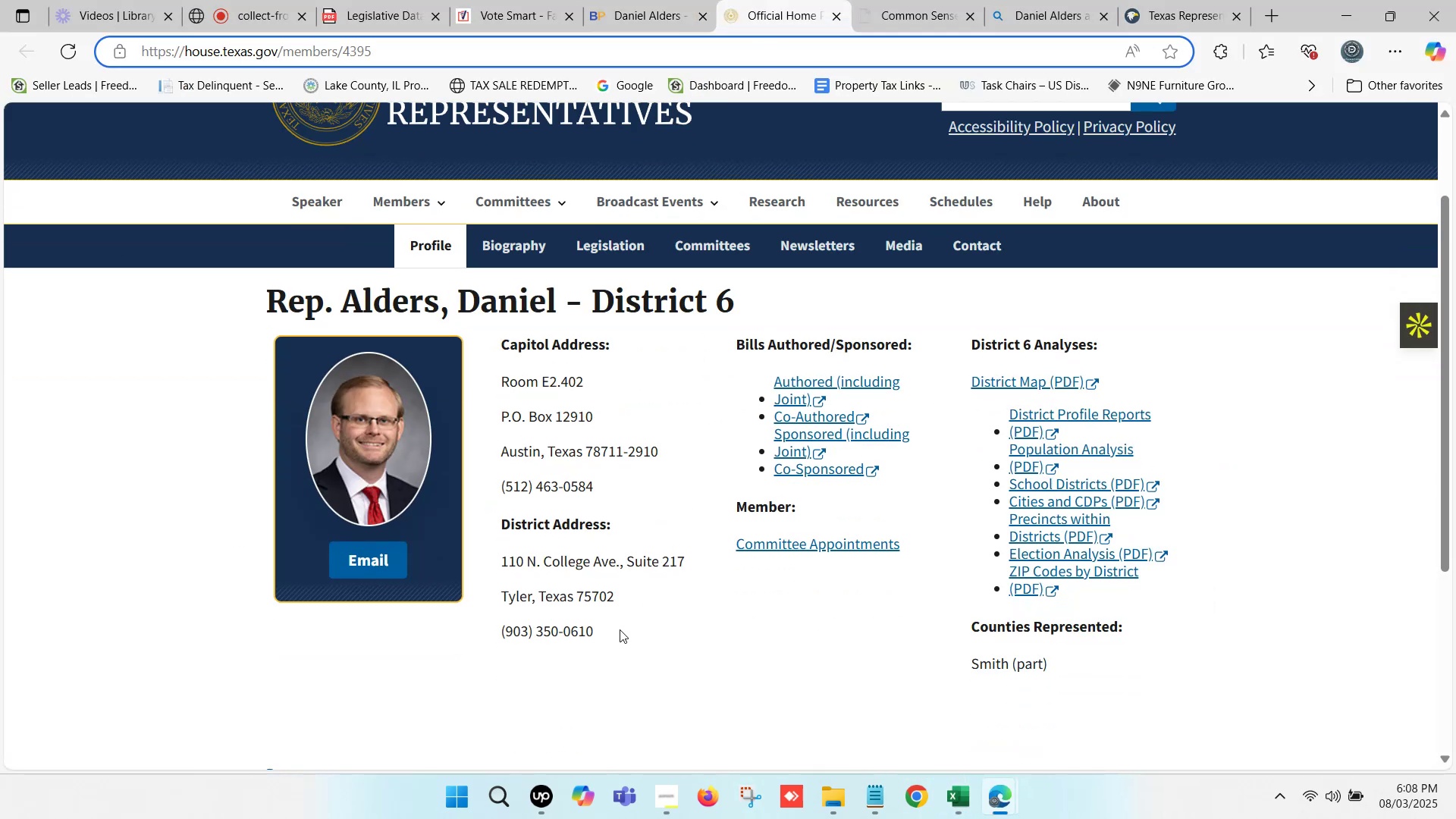 
left_click_drag(start_coordinate=[623, 601], to_coordinate=[500, 560])
 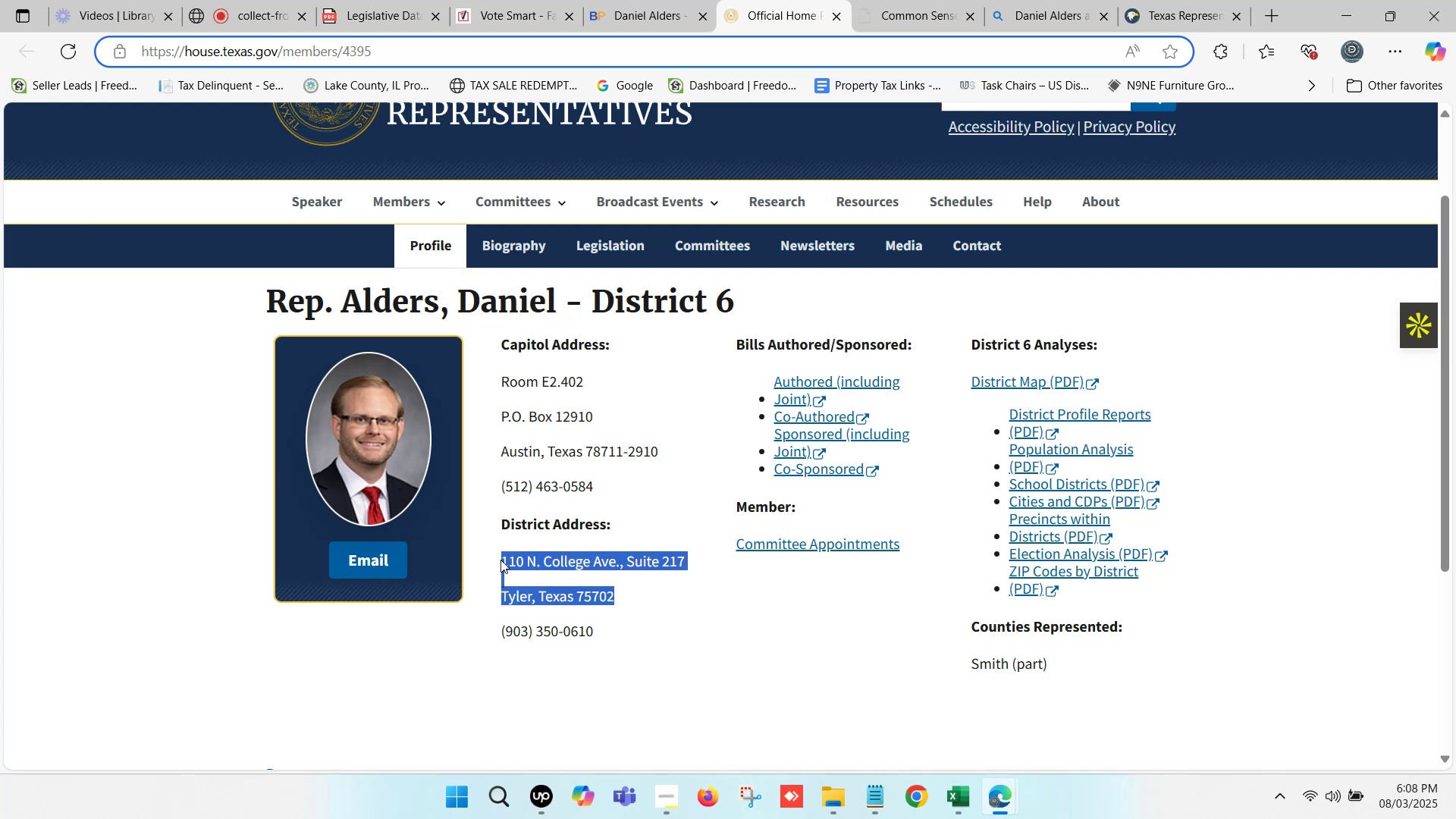 
key(Control+C)
 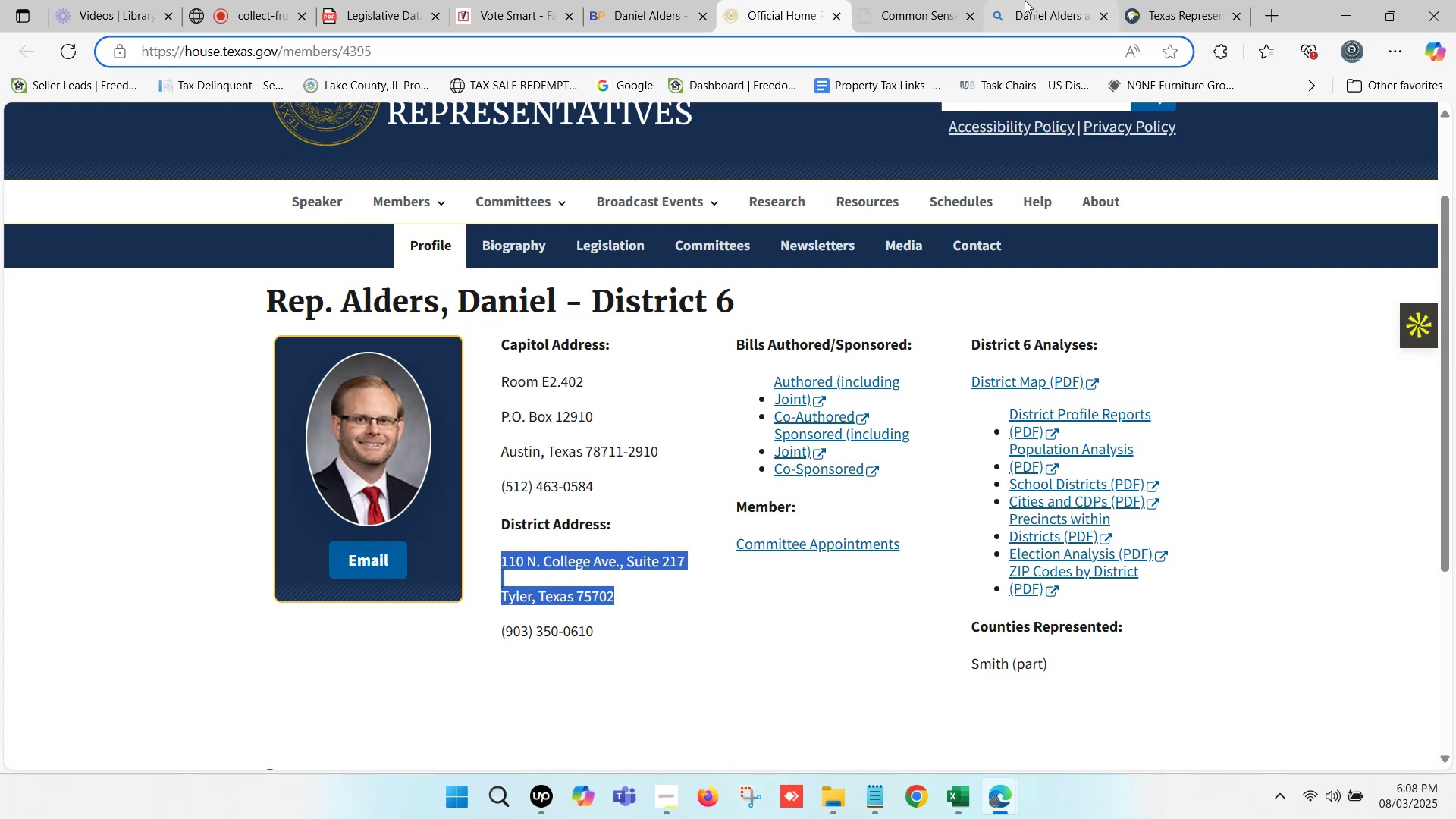 
left_click([1181, 0])
 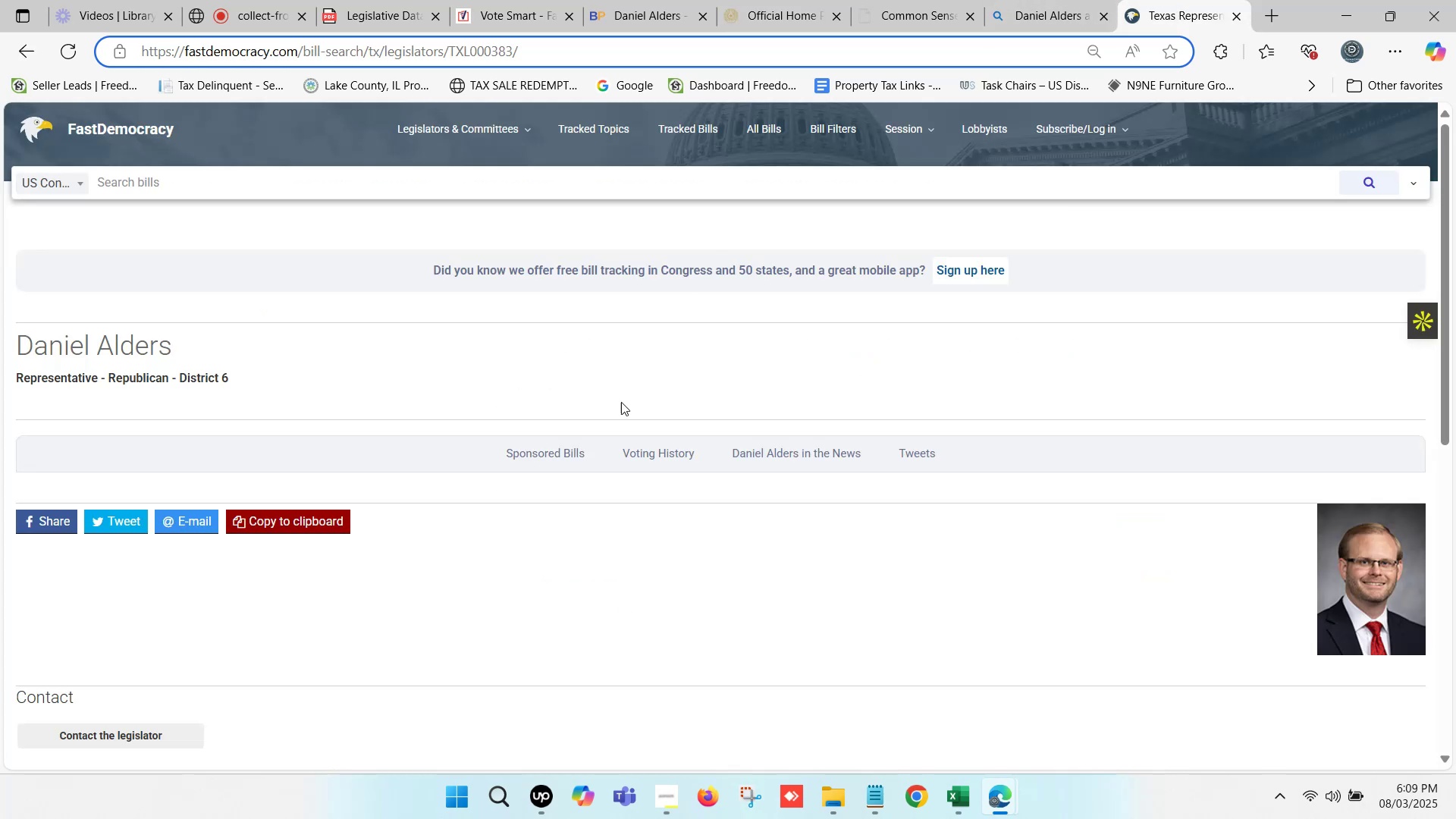 
scroll: coordinate [689, 509], scroll_direction: down, amount: 4.0
 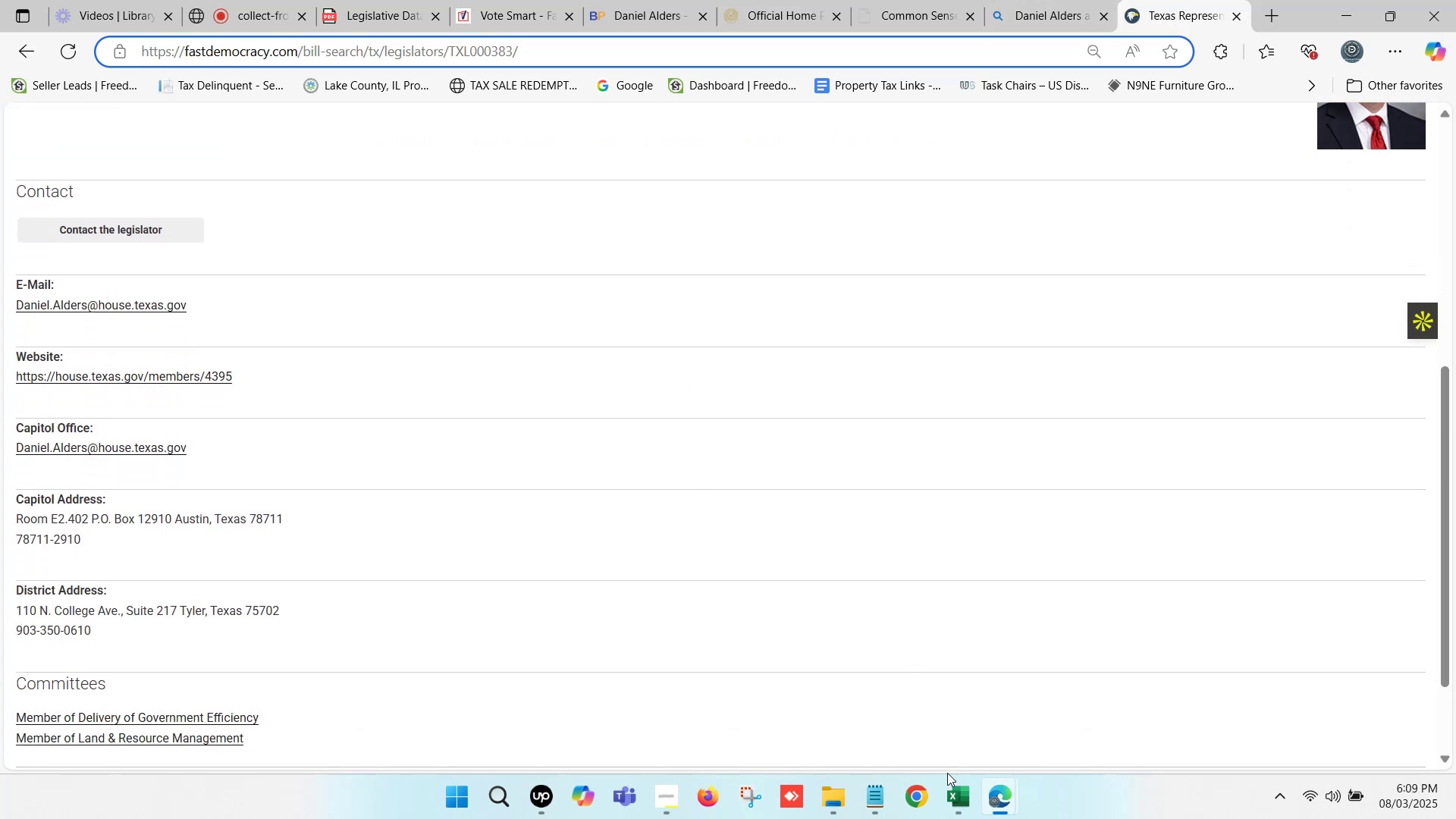 
left_click([963, 804])
 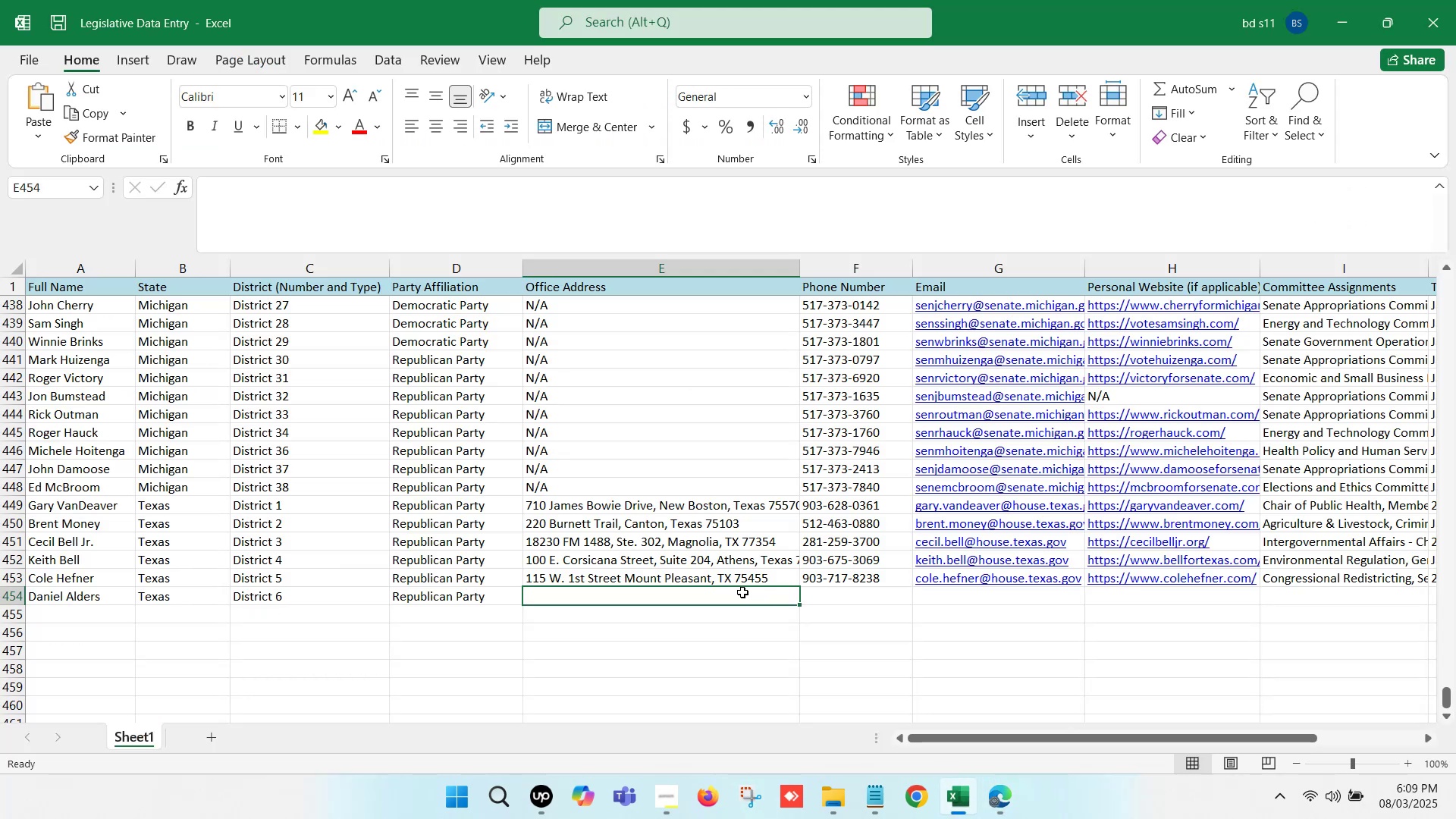 
double_click([742, 592])
 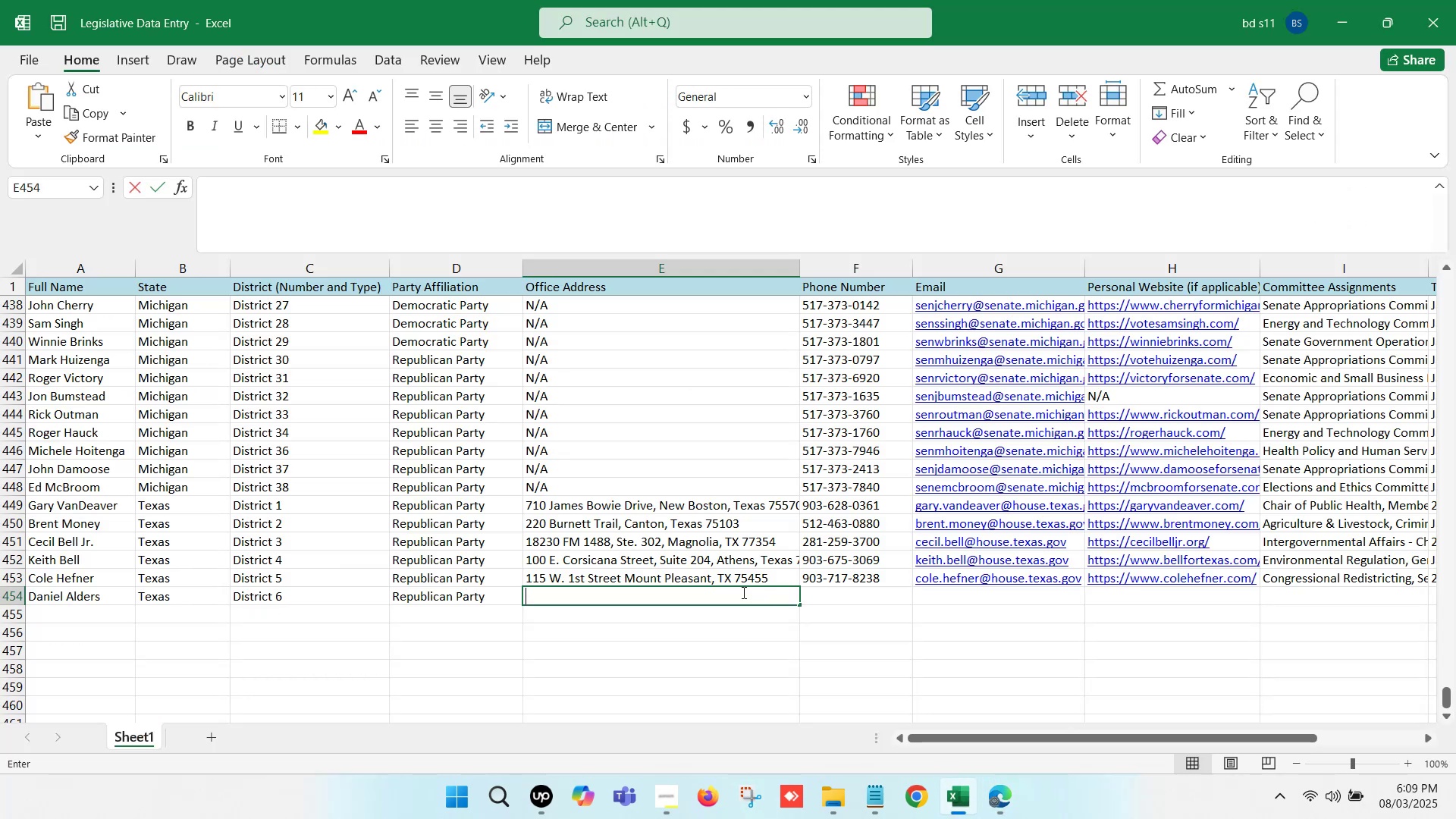 
key(Control+V)
 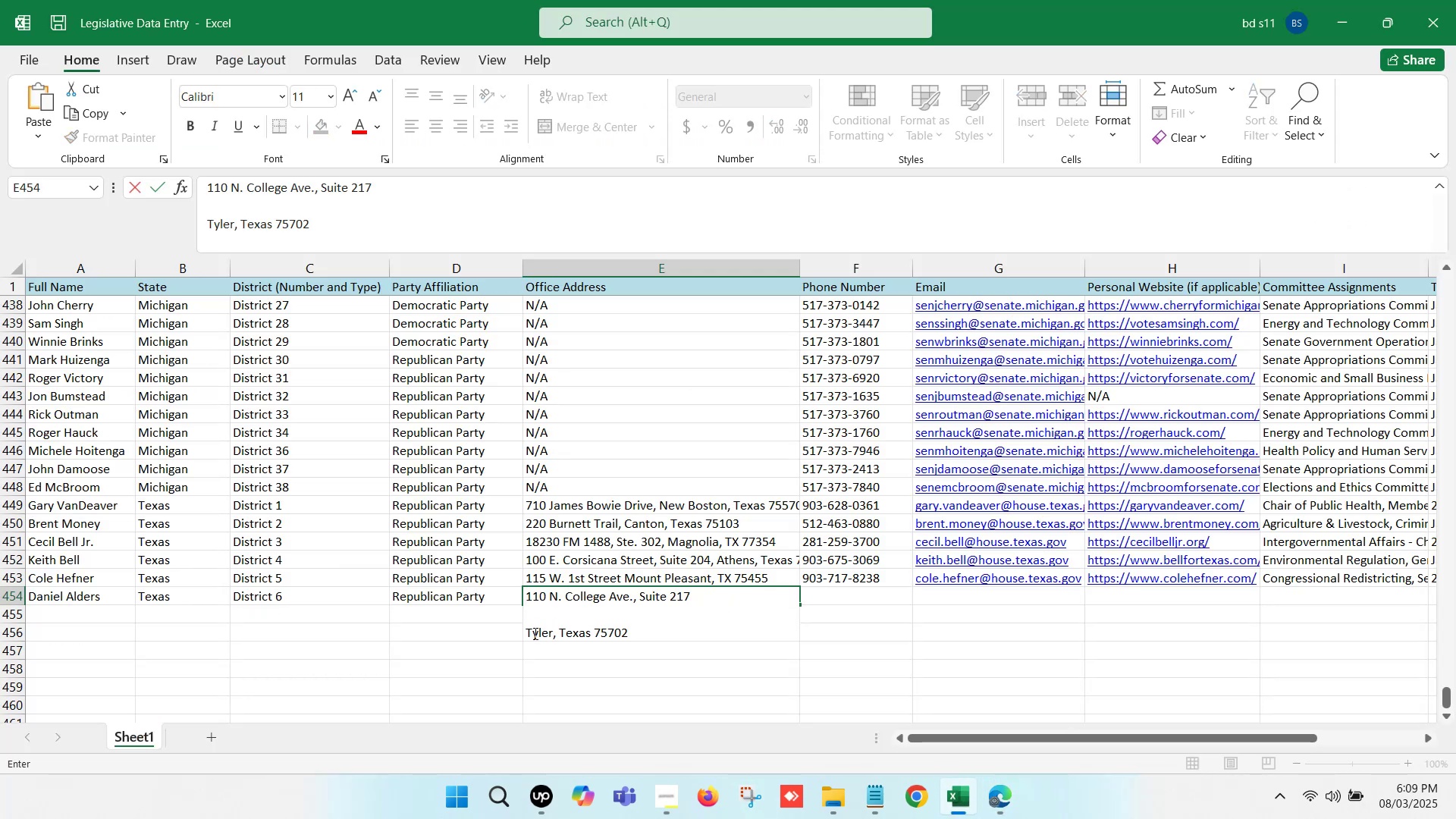 
left_click([526, 633])
 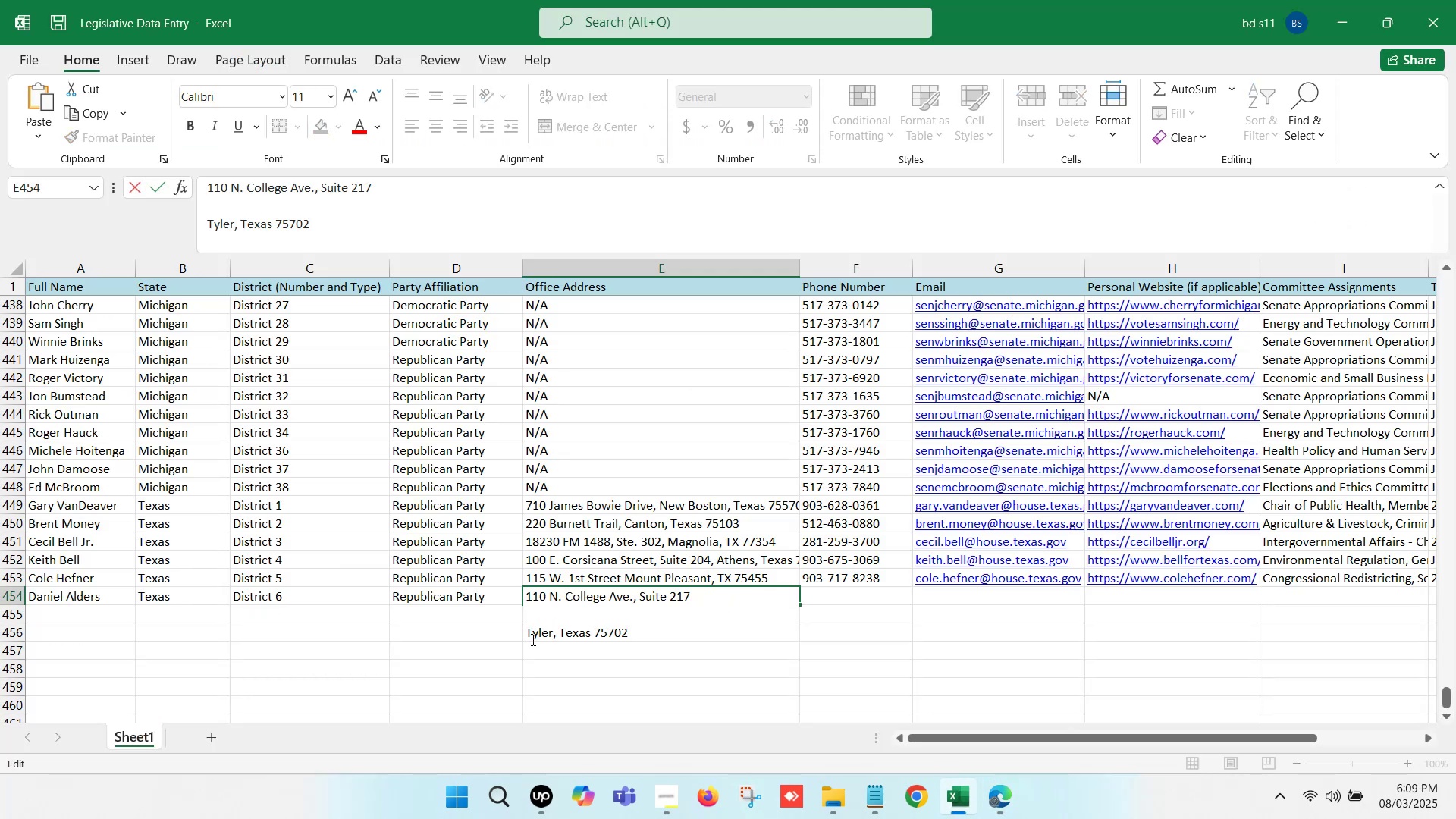 
key(Backspace)
 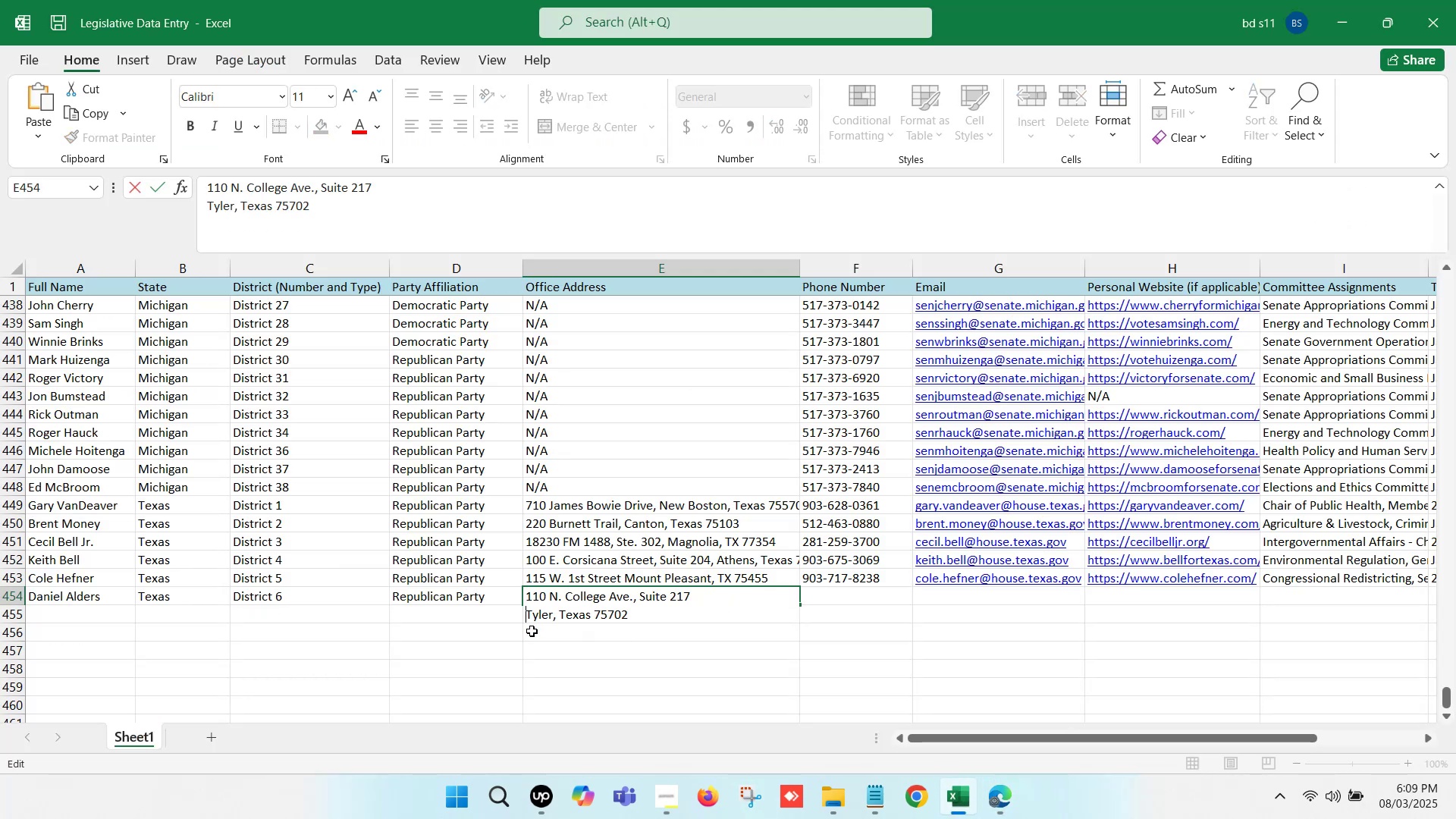 
key(Backspace)
 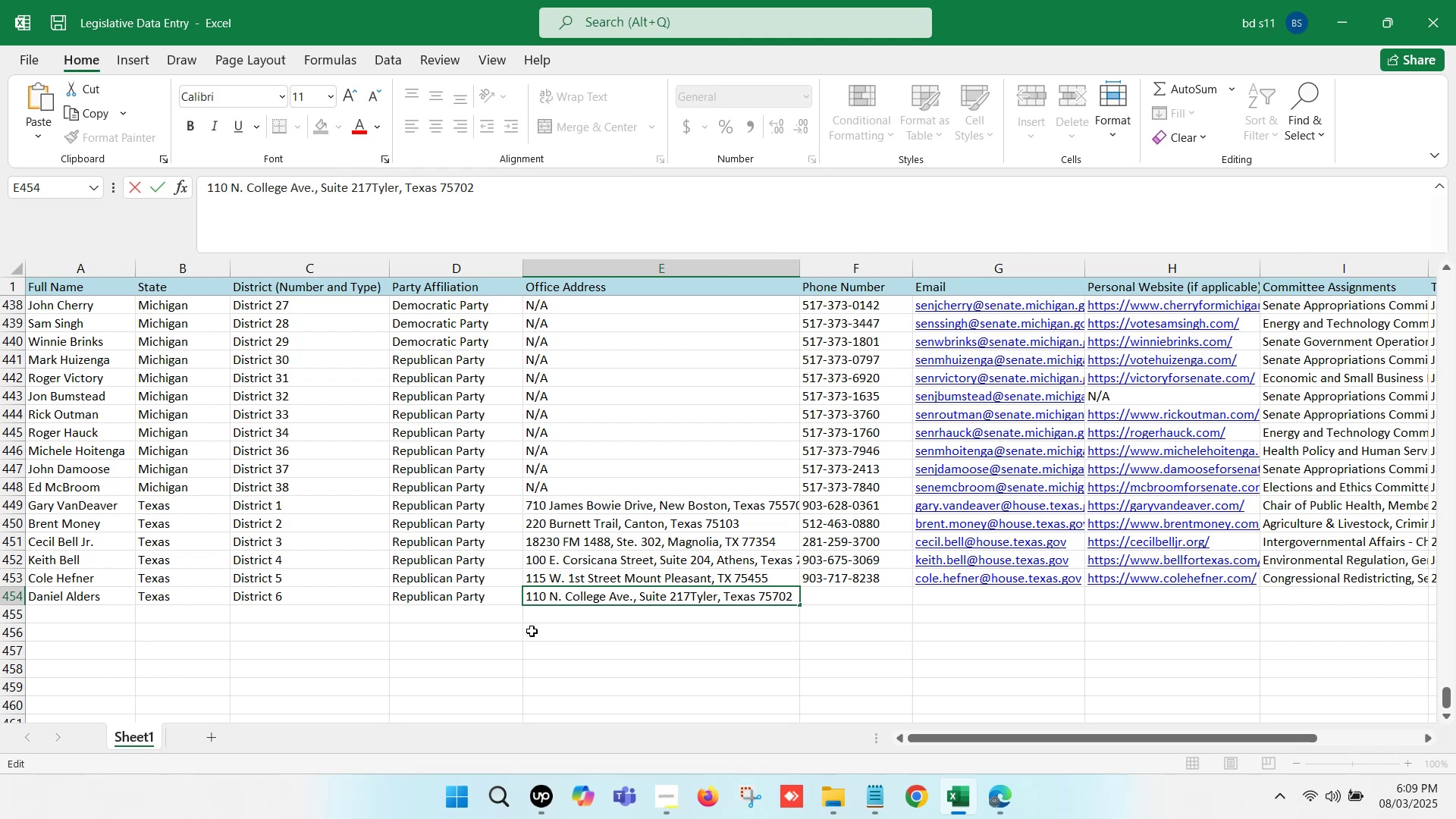 
key(Comma)
 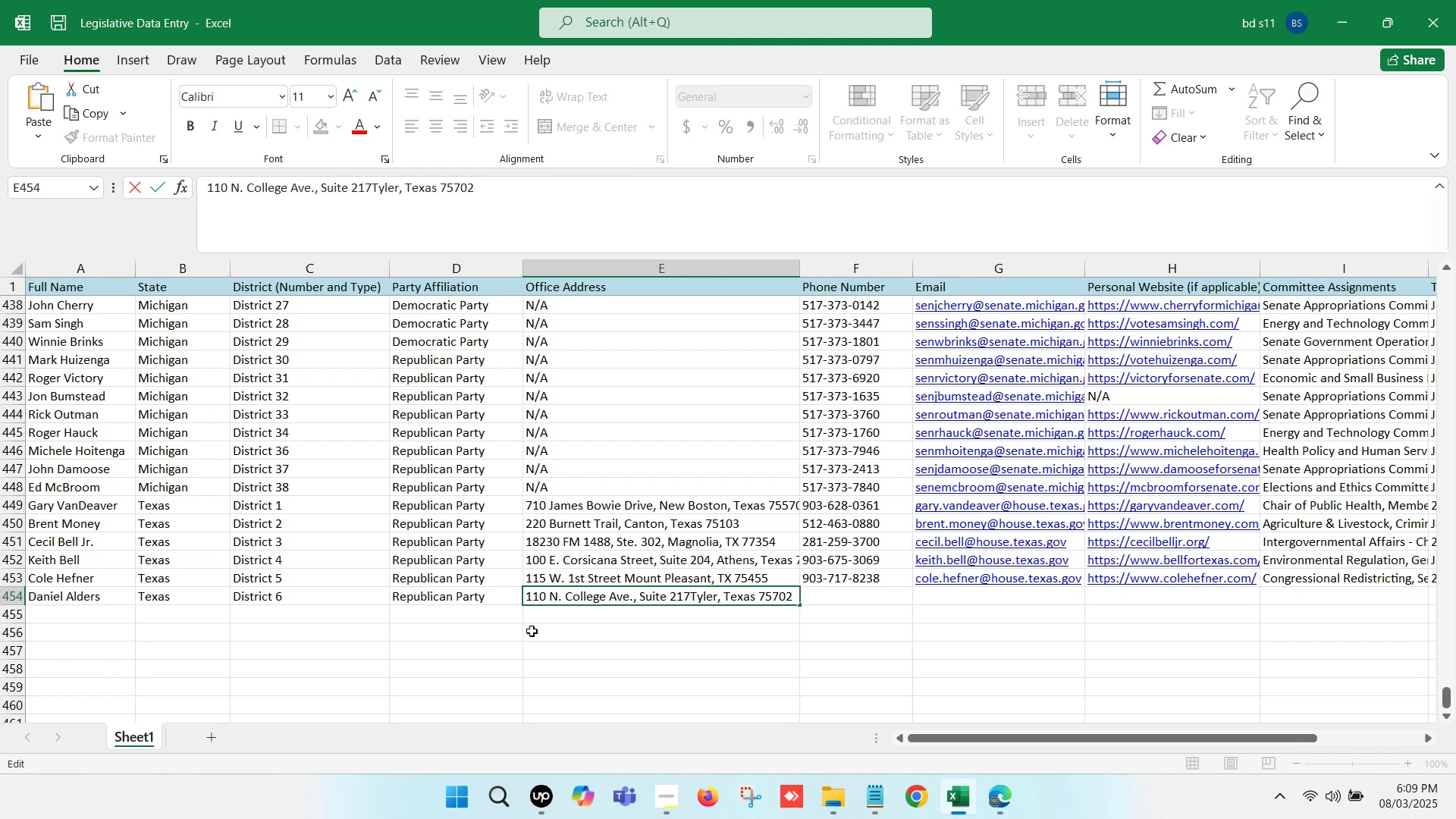 
key(Space)
 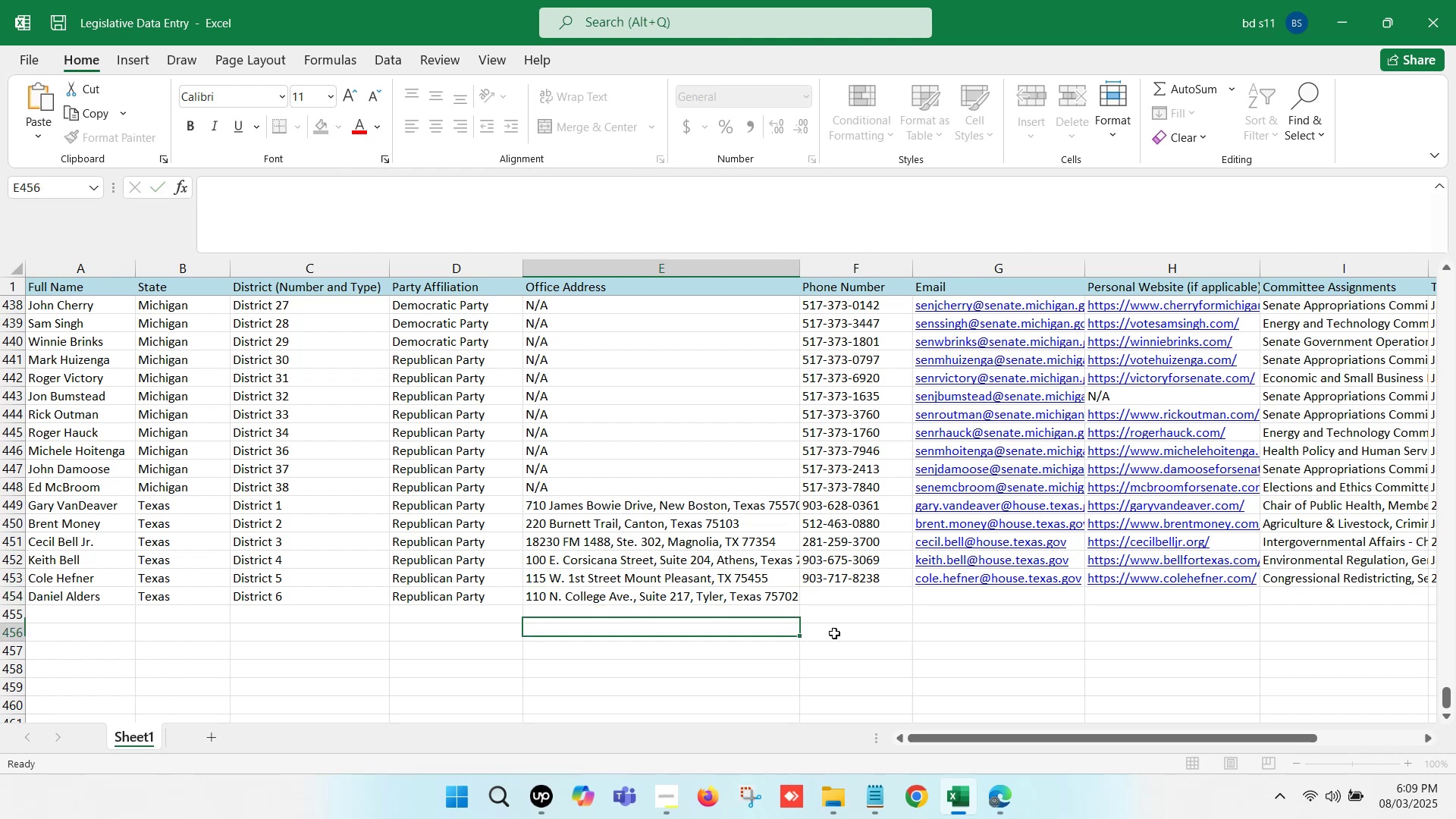 
double_click([883, 592])
 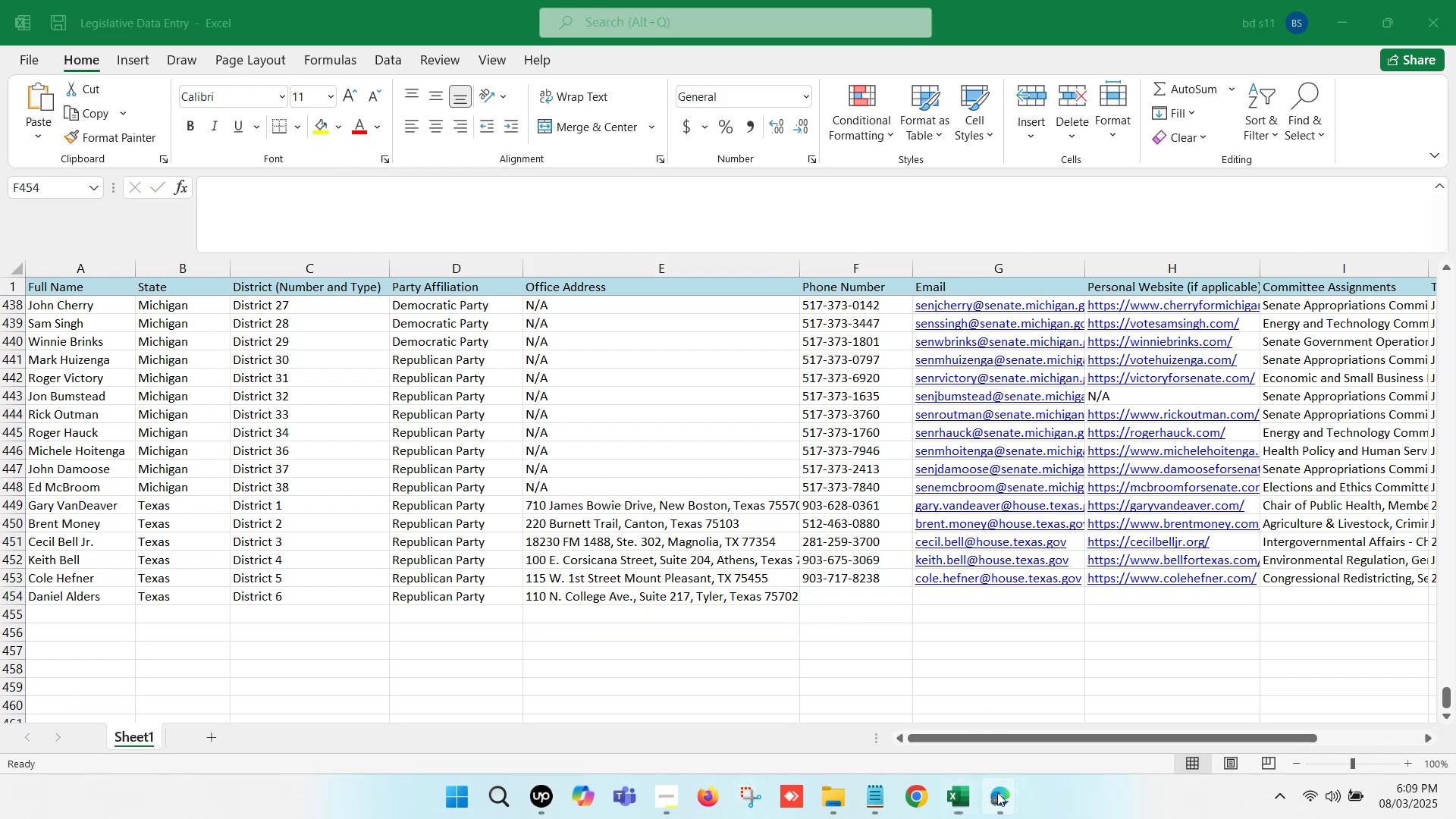 
double_click([900, 715])
 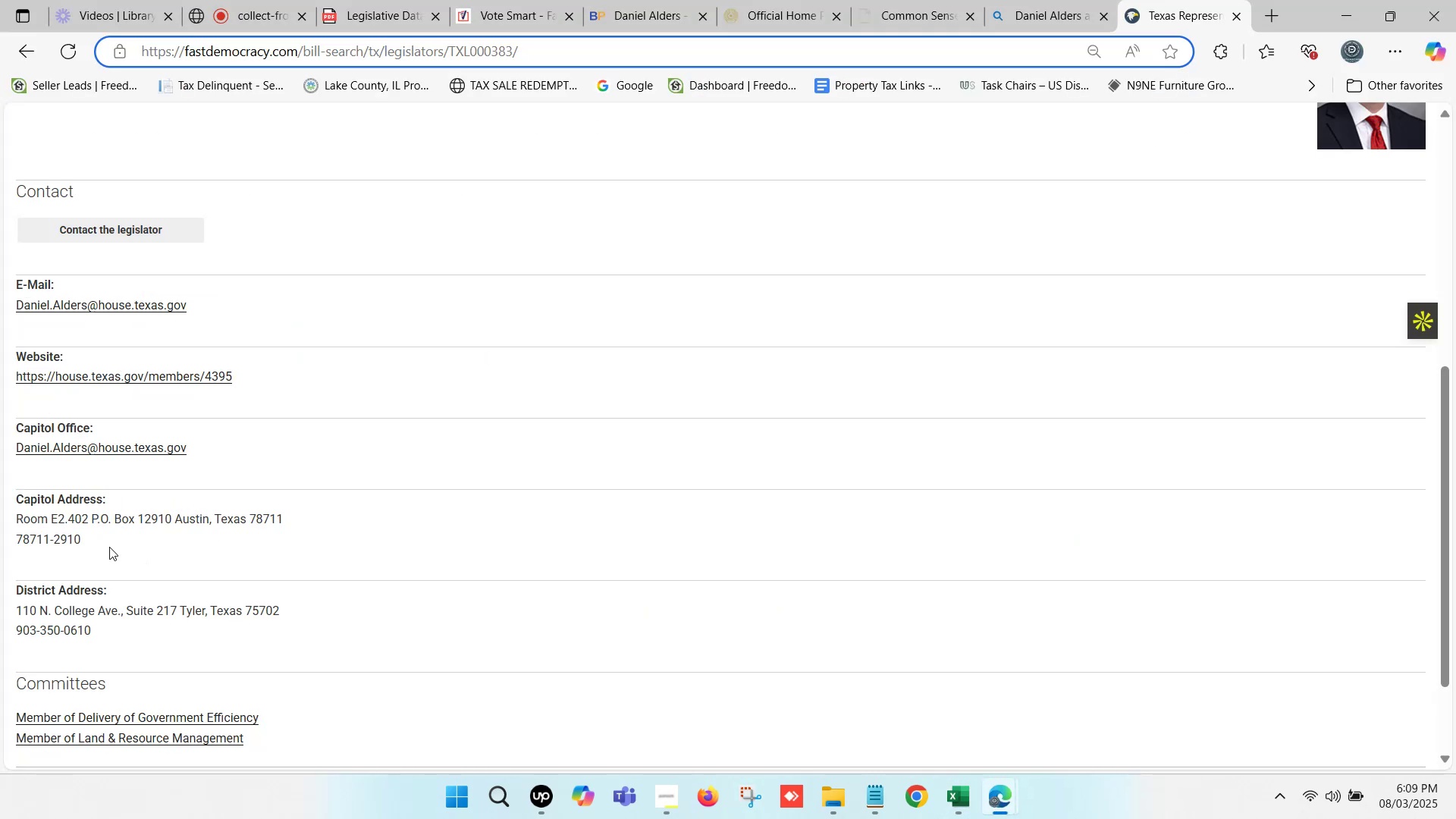 
left_click_drag(start_coordinate=[108, 624], to_coordinate=[14, 623])
 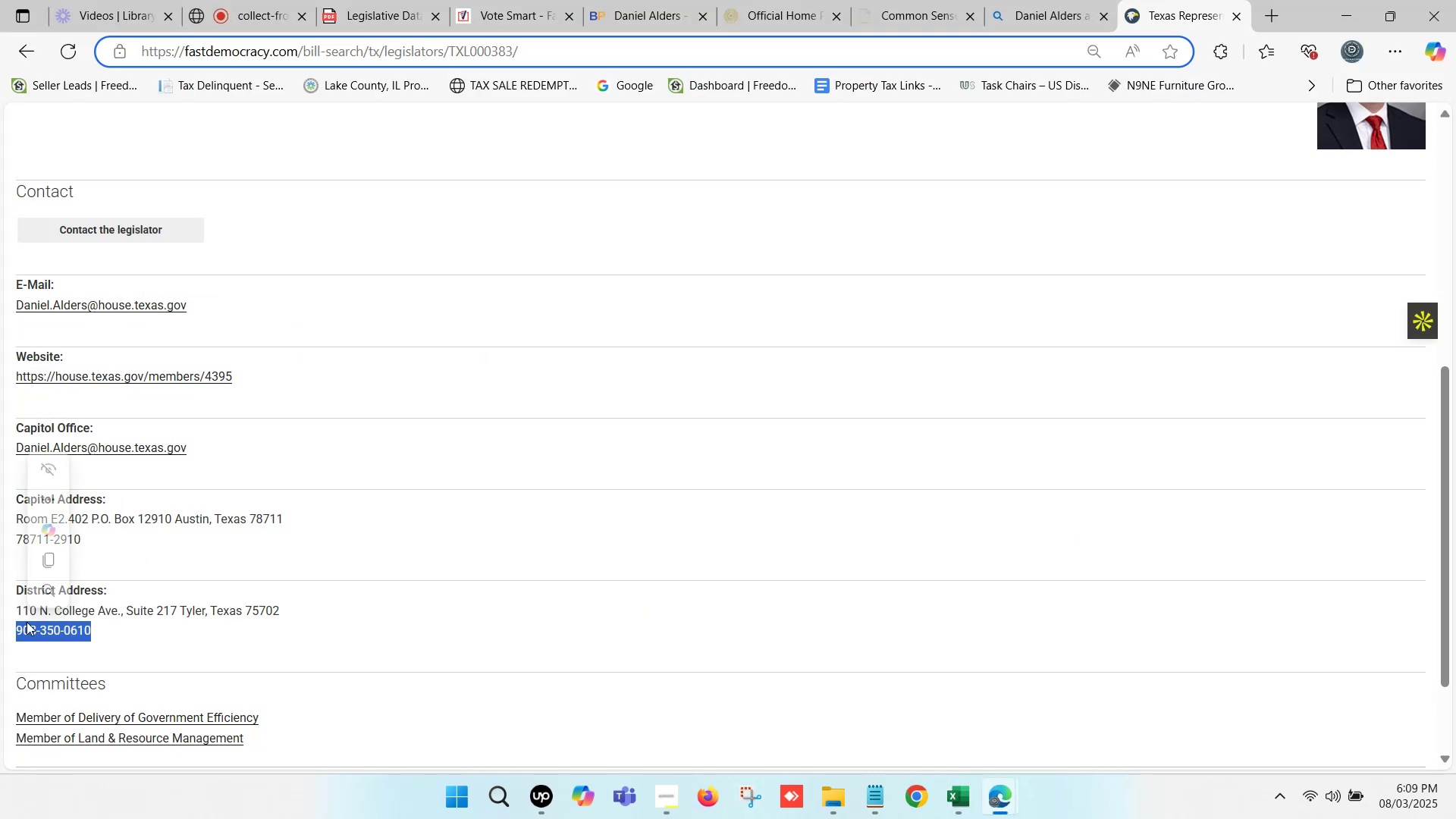 
key(Control+ControlLeft)
 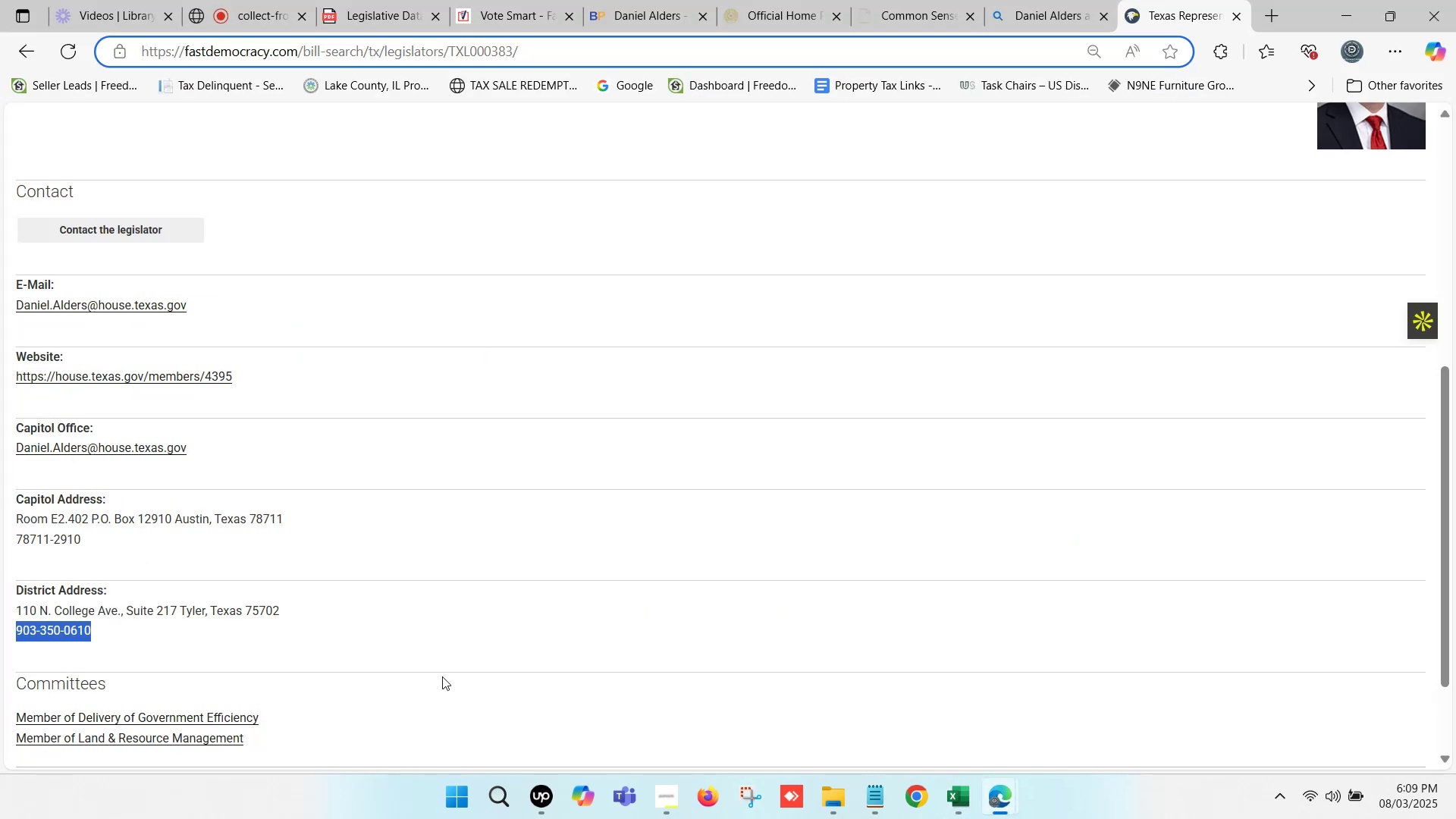 
key(Control+C)
 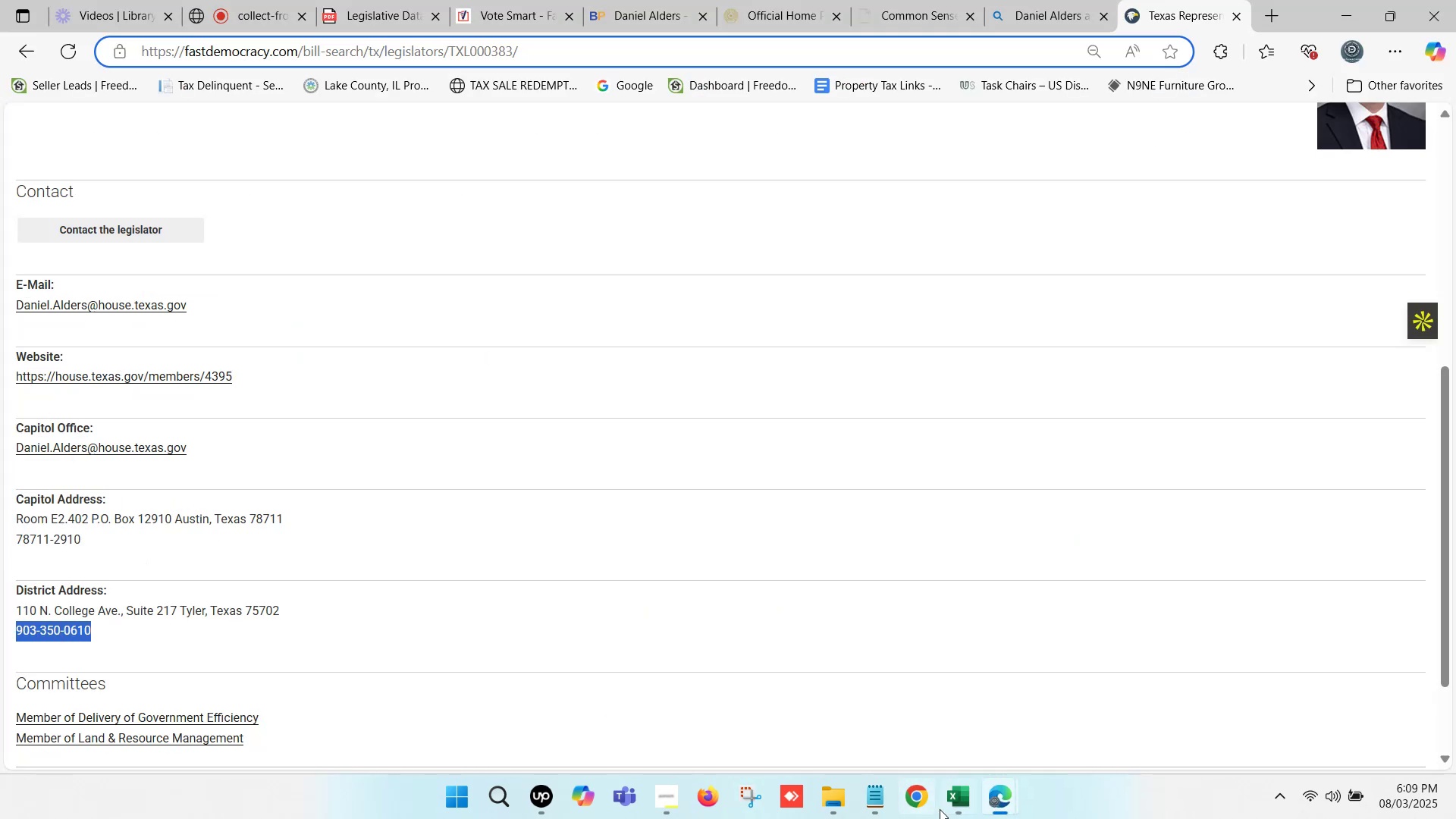 
left_click([949, 803])
 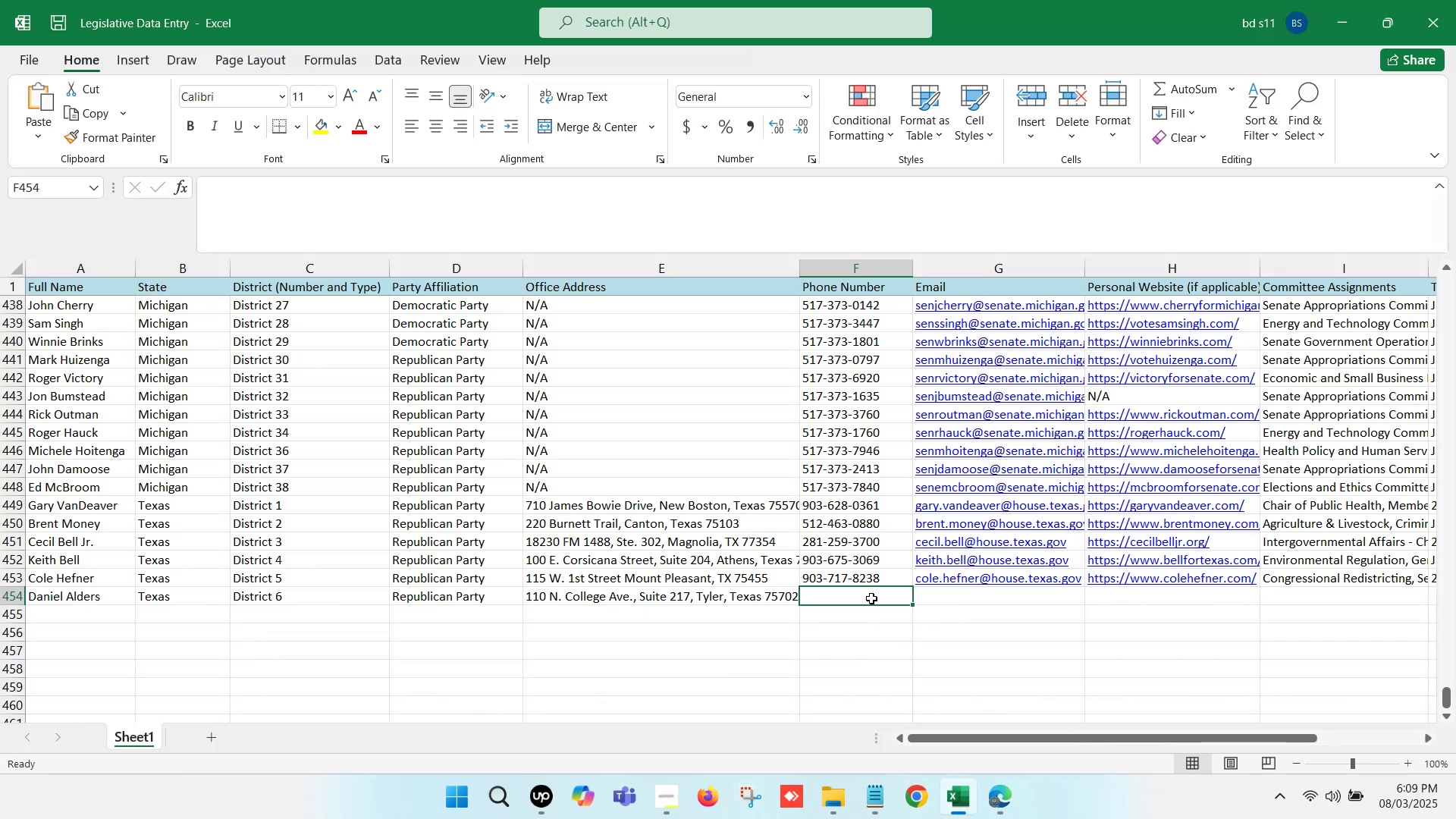 
double_click([871, 598])
 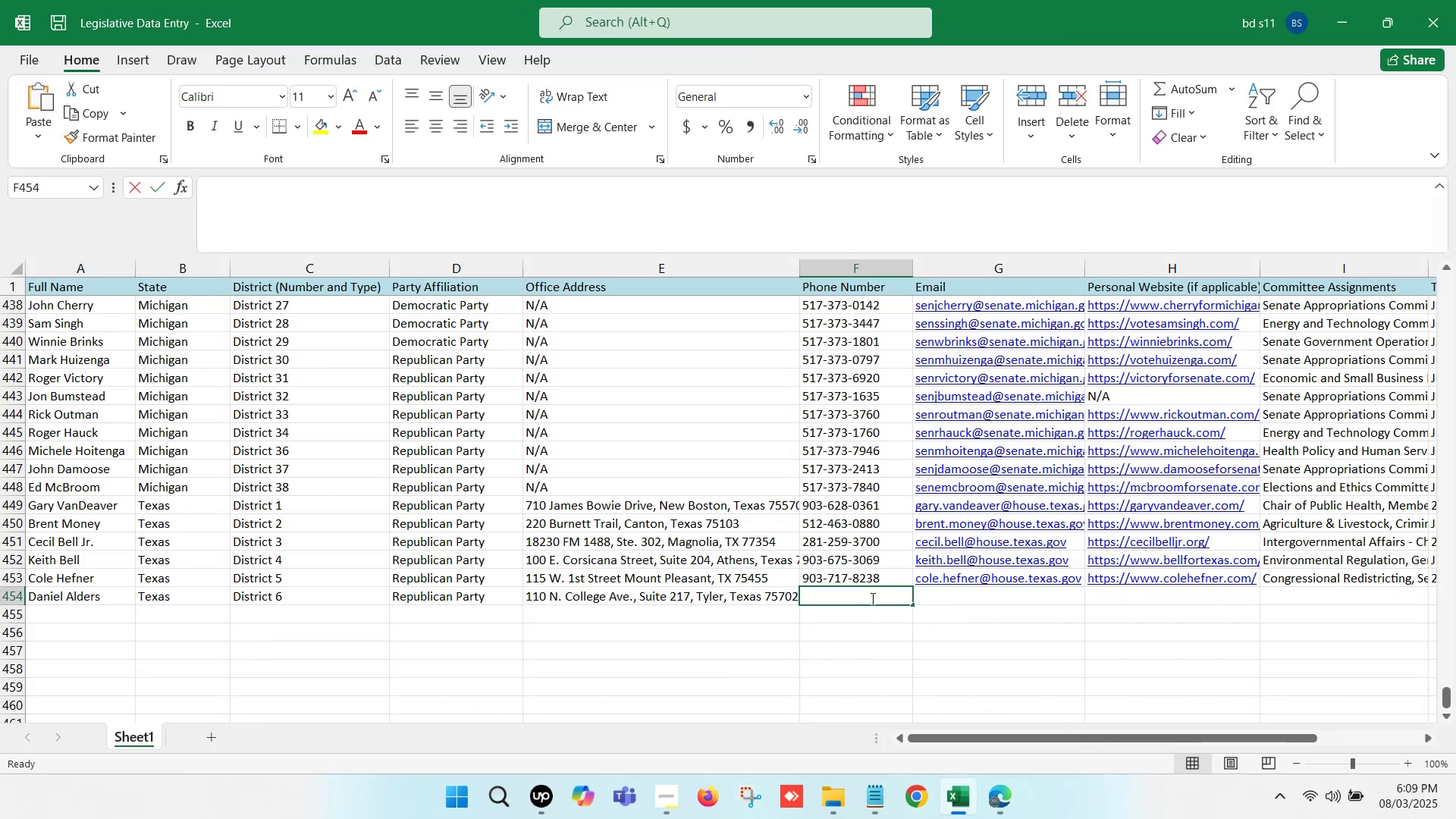 
key(Control+ControlLeft)
 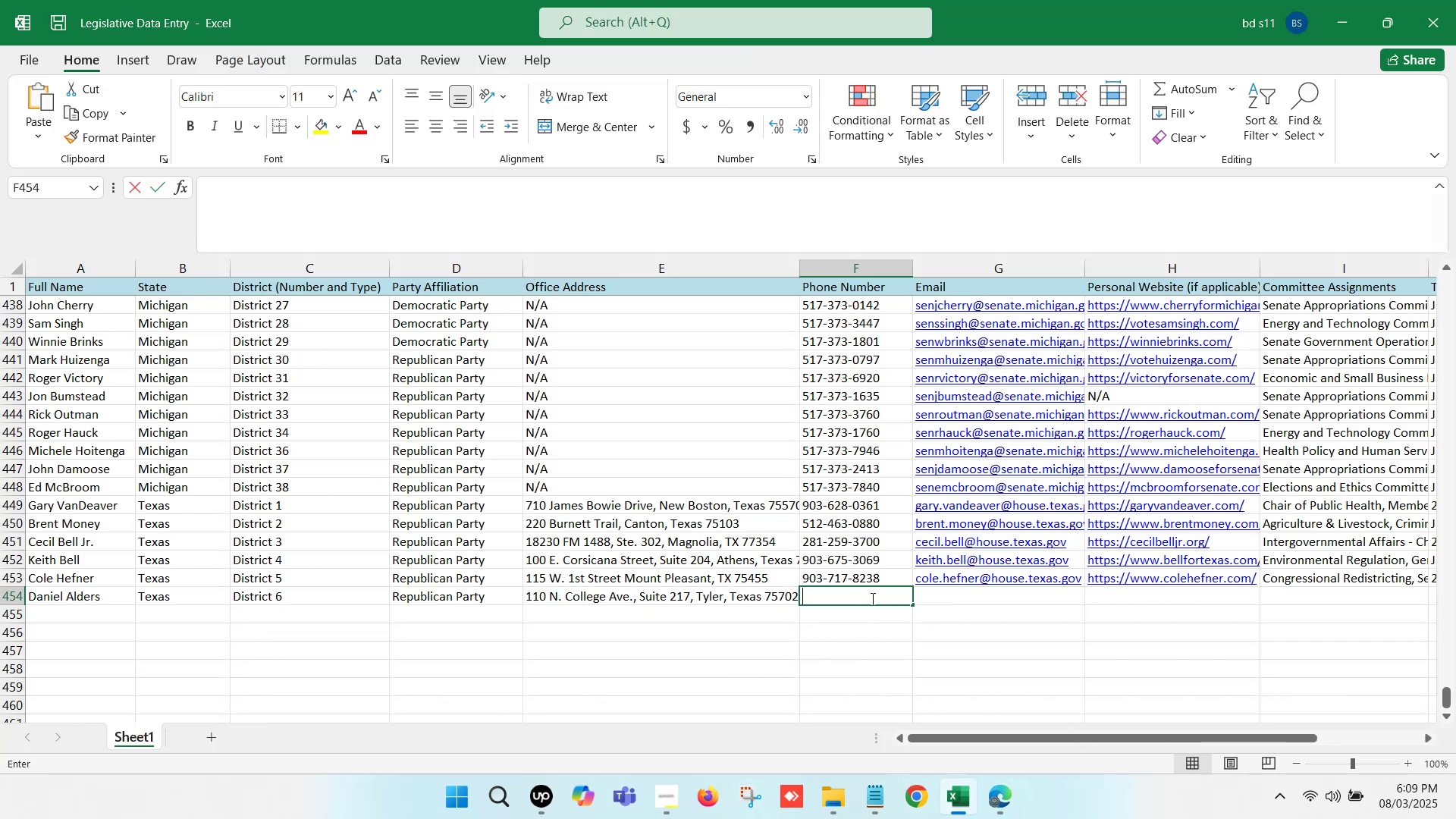 
key(Control+V)
 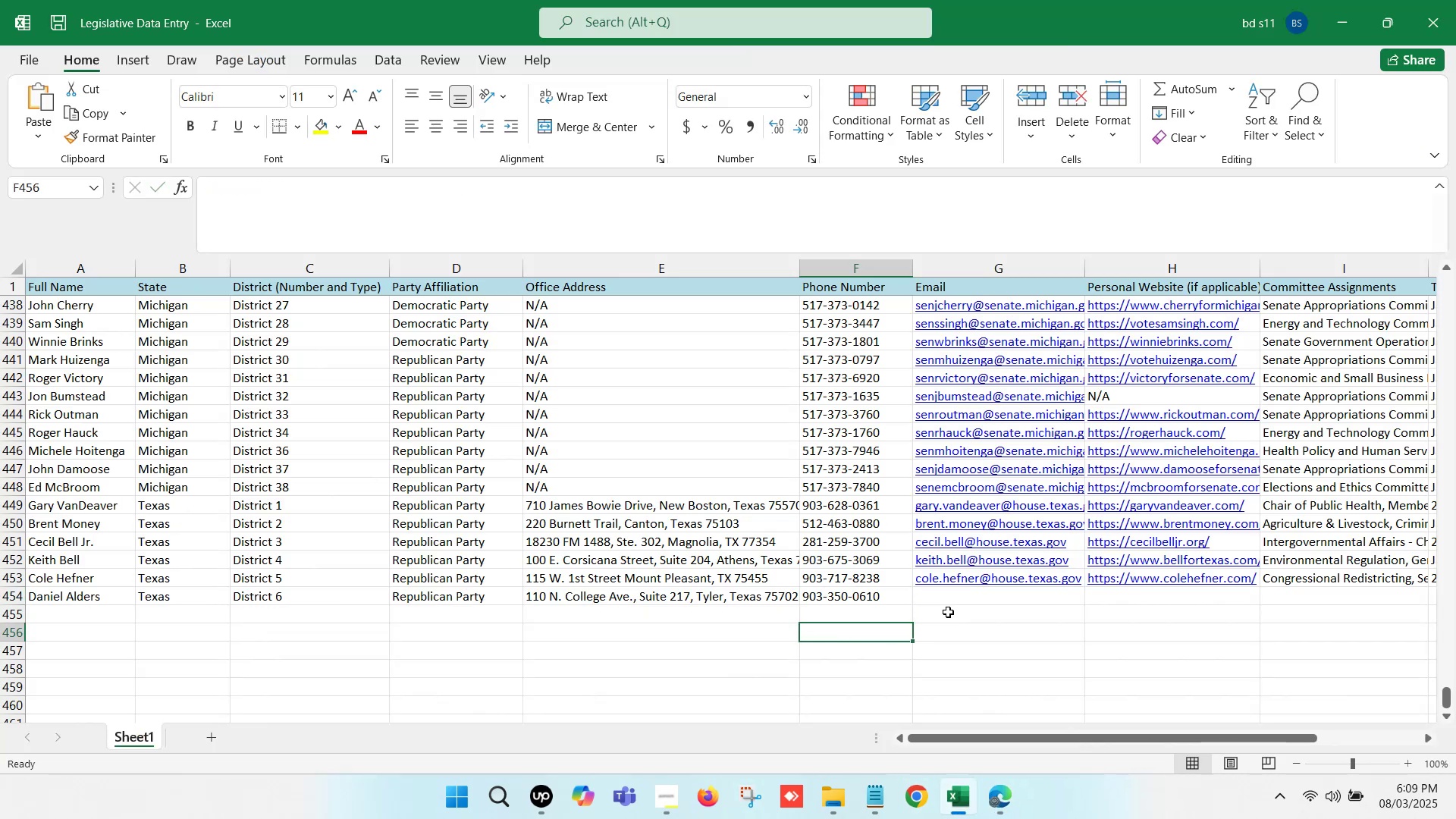 
left_click([948, 598])
 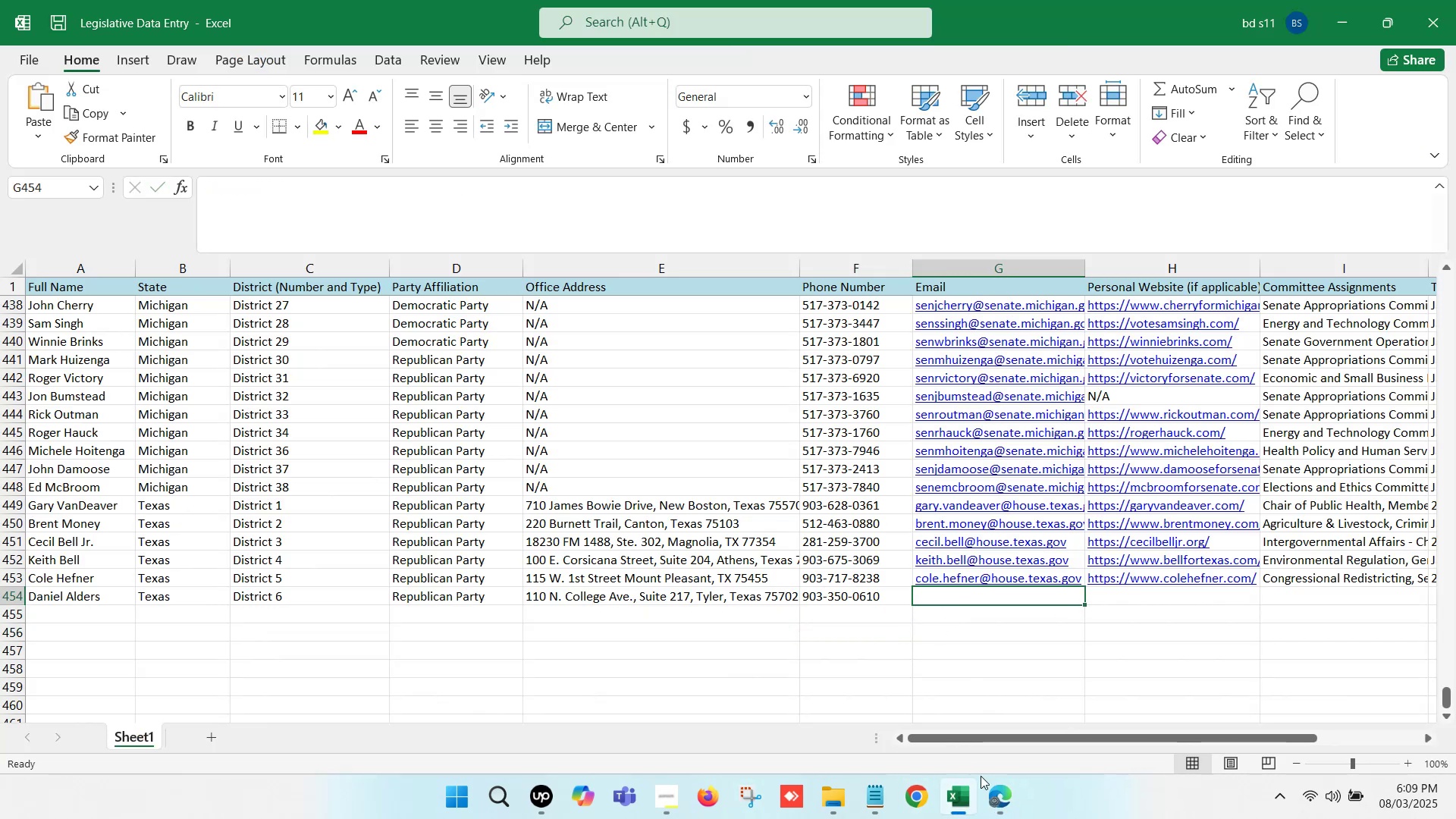 
left_click([991, 799])
 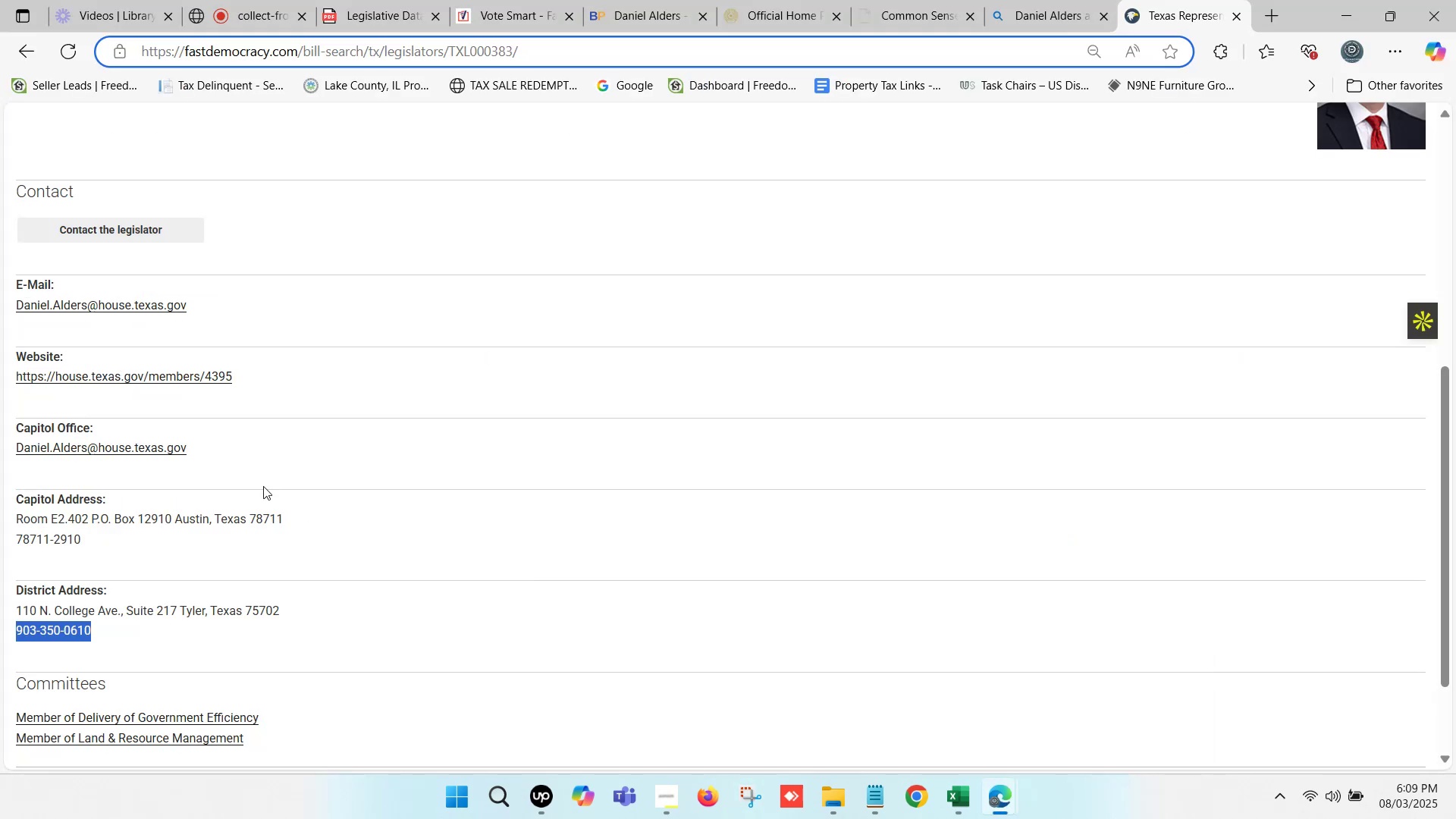 
left_click_drag(start_coordinate=[203, 449], to_coordinate=[17, 450])
 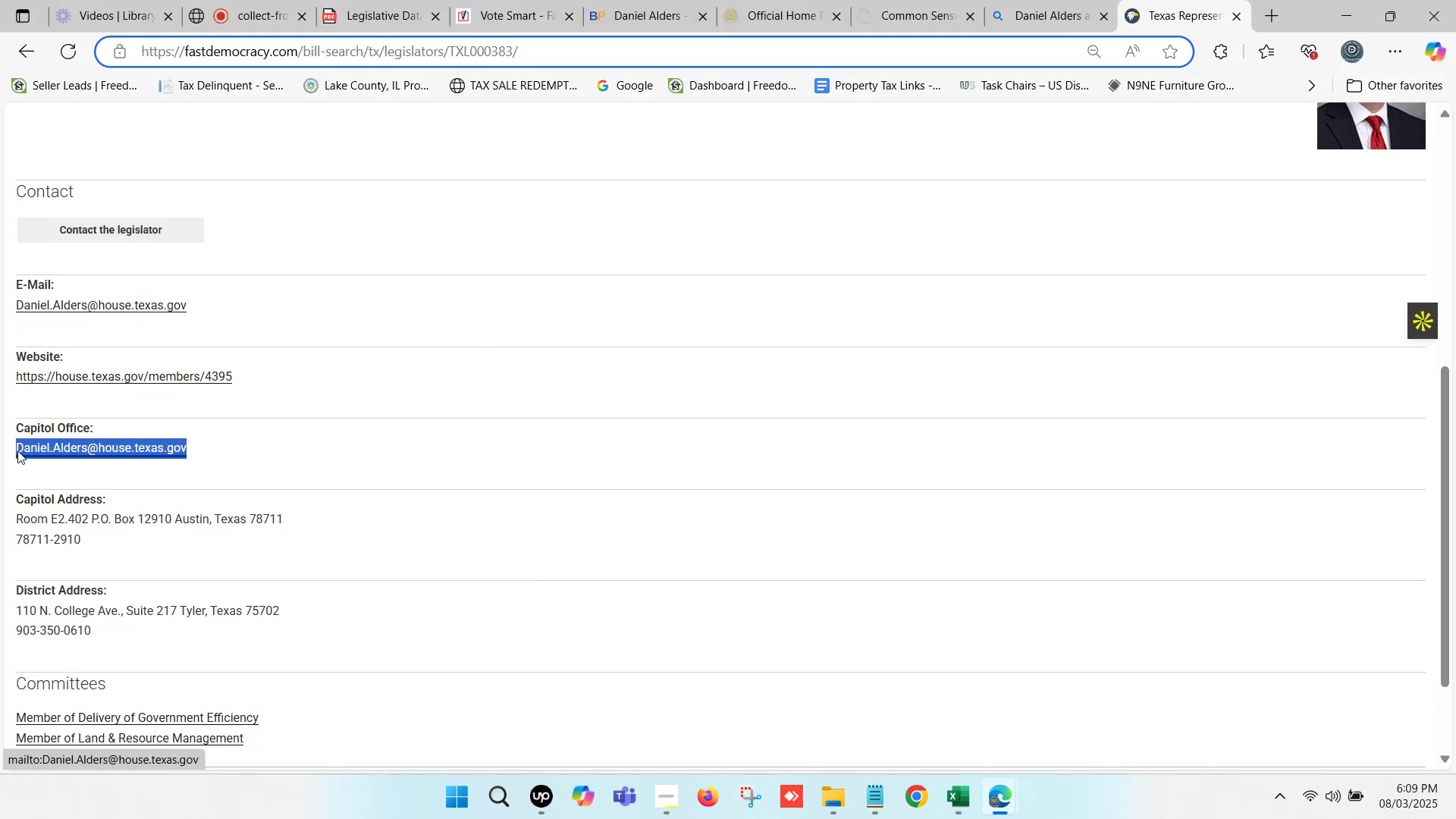 
key(Control+ControlLeft)
 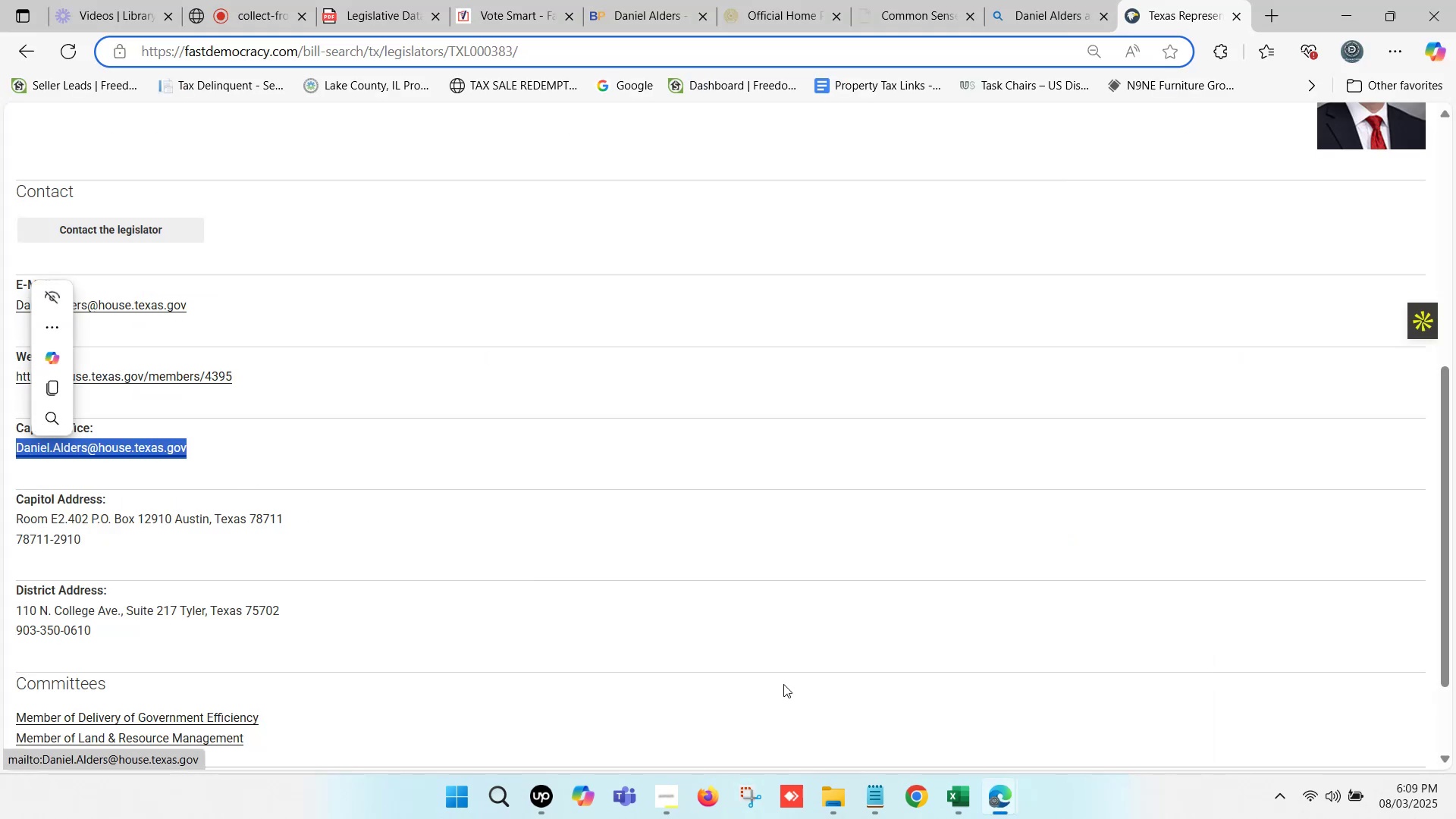 
hold_key(key=C, duration=0.39)
 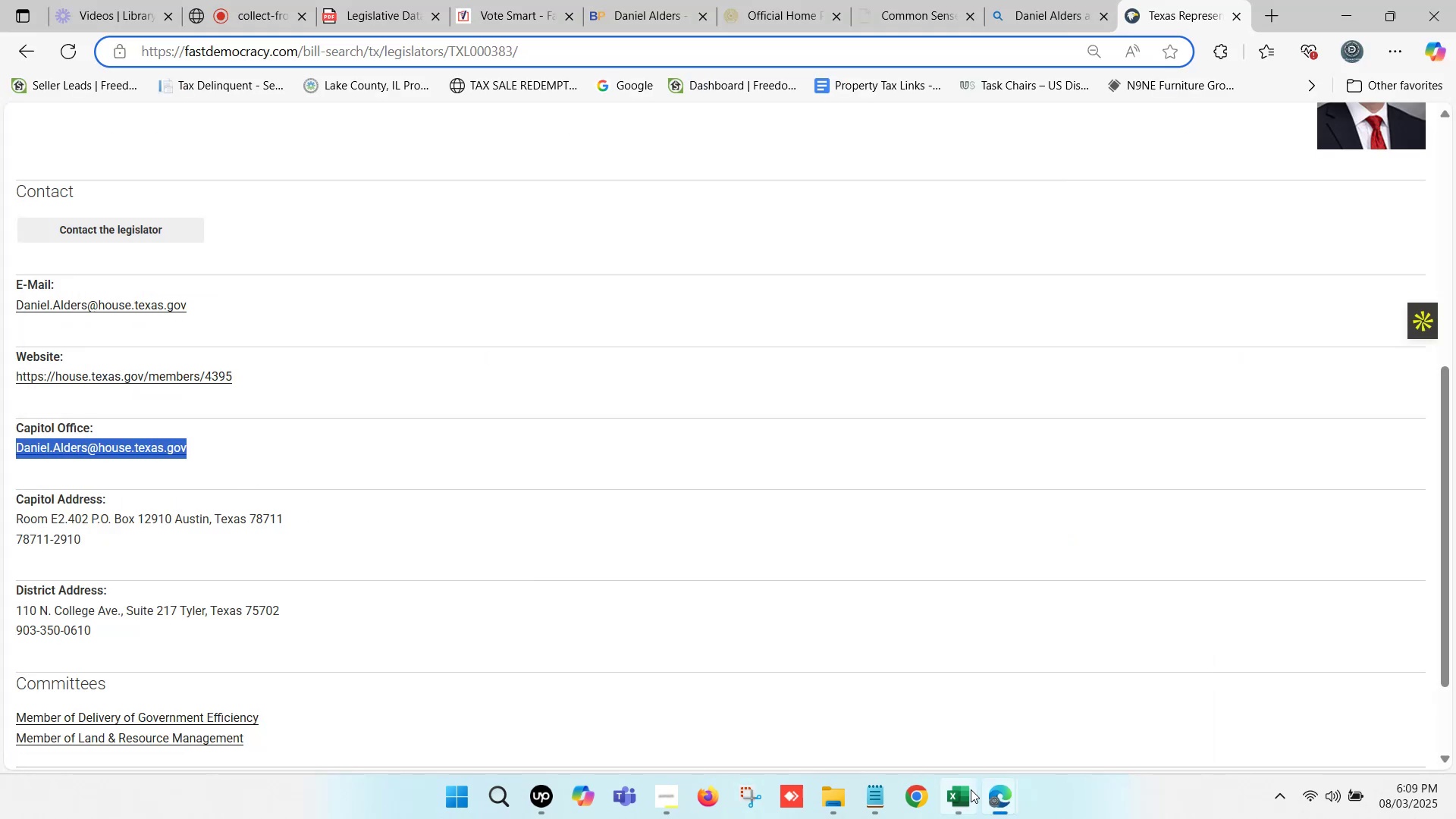 
left_click([968, 790])
 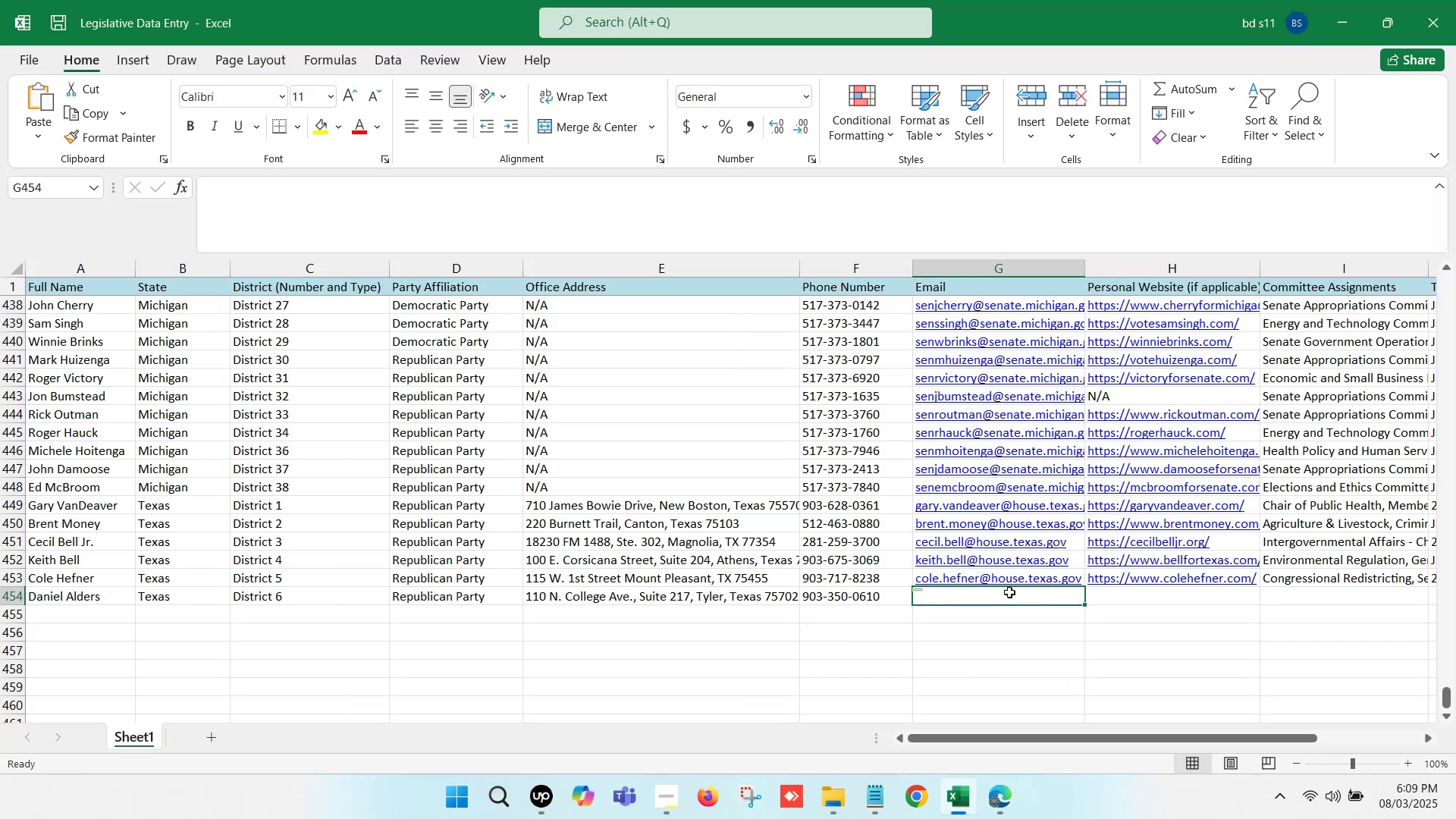 
left_click([987, 601])
 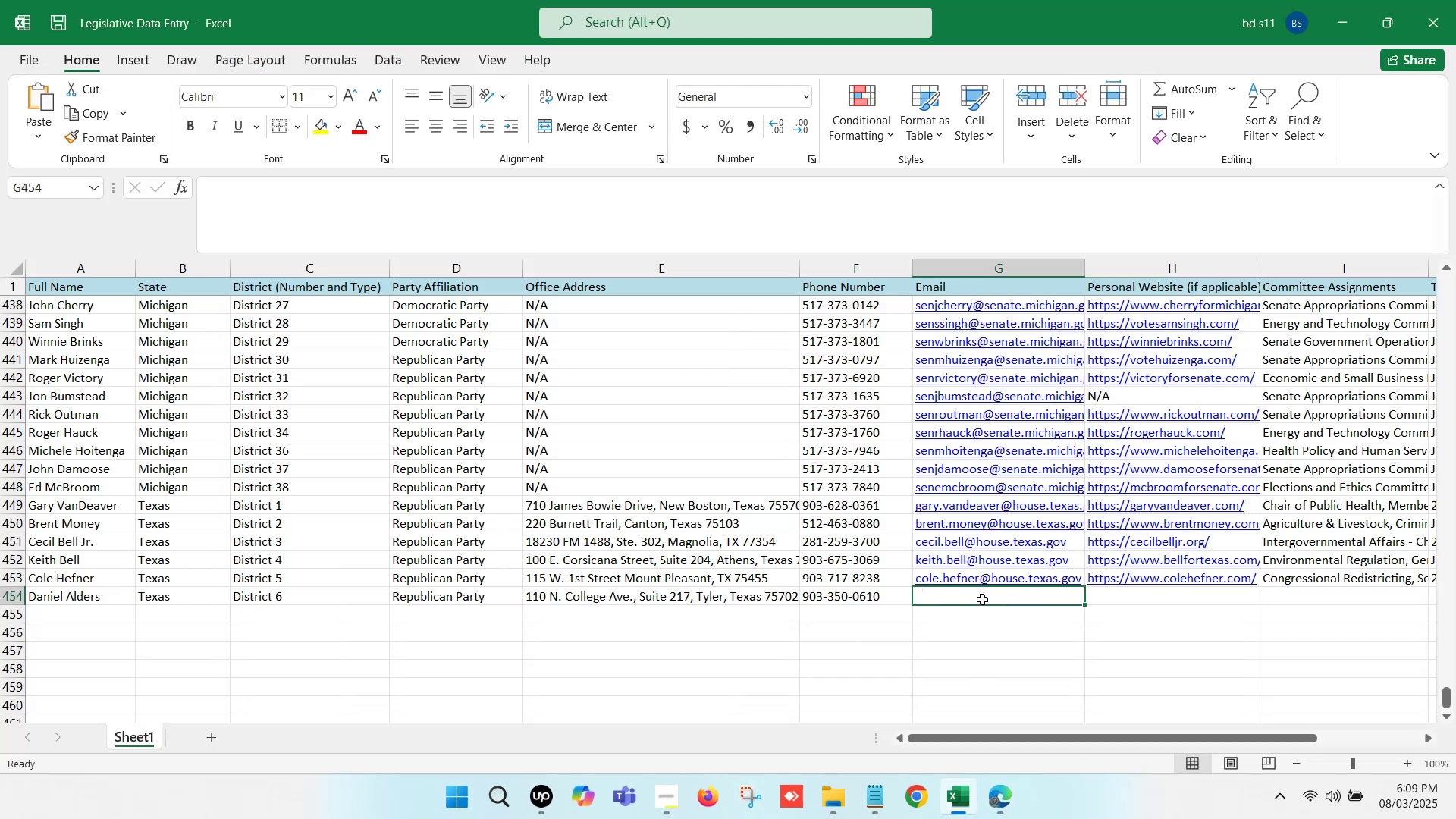 
double_click([982, 599])
 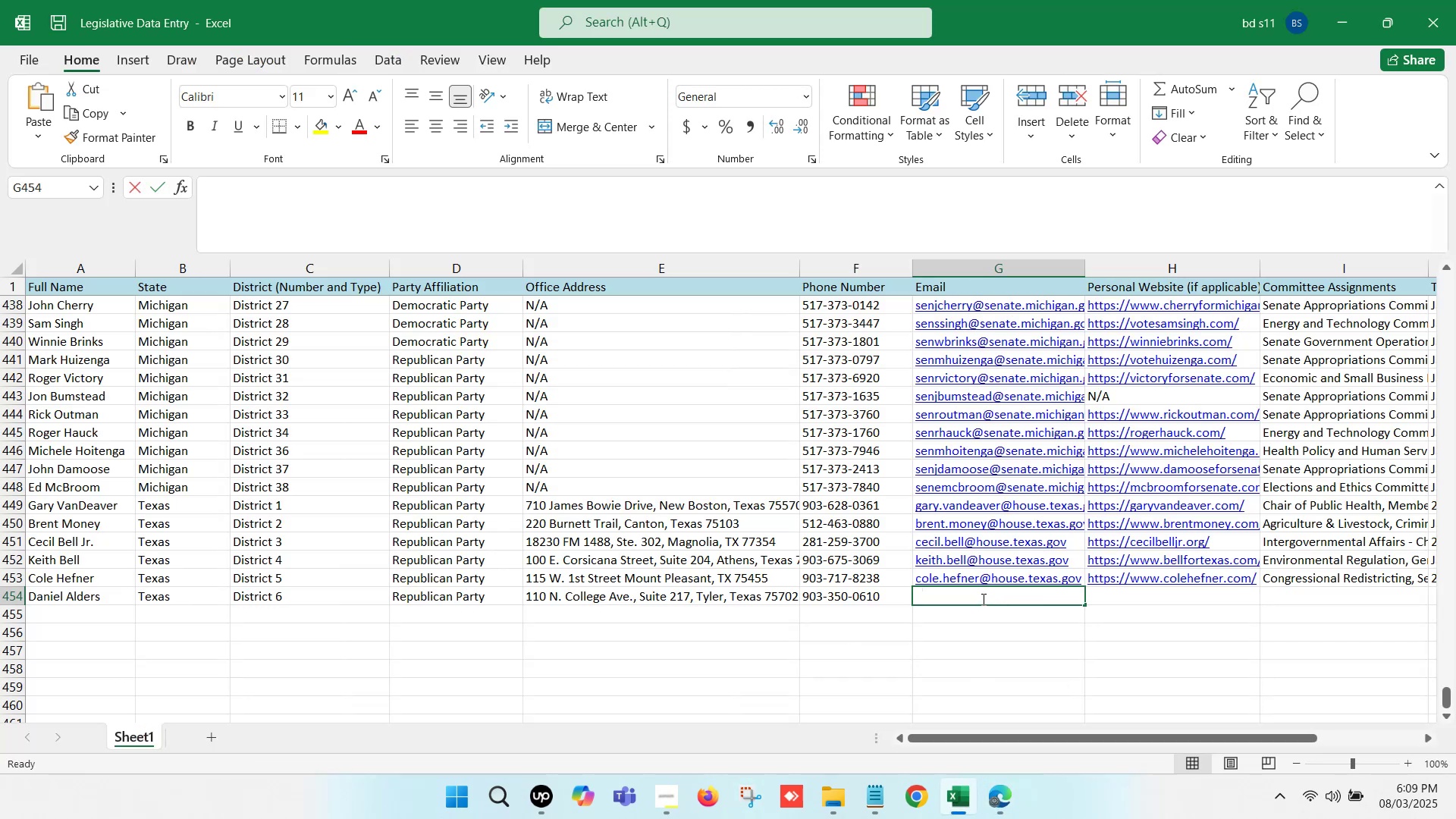 
key(Control+ControlLeft)
 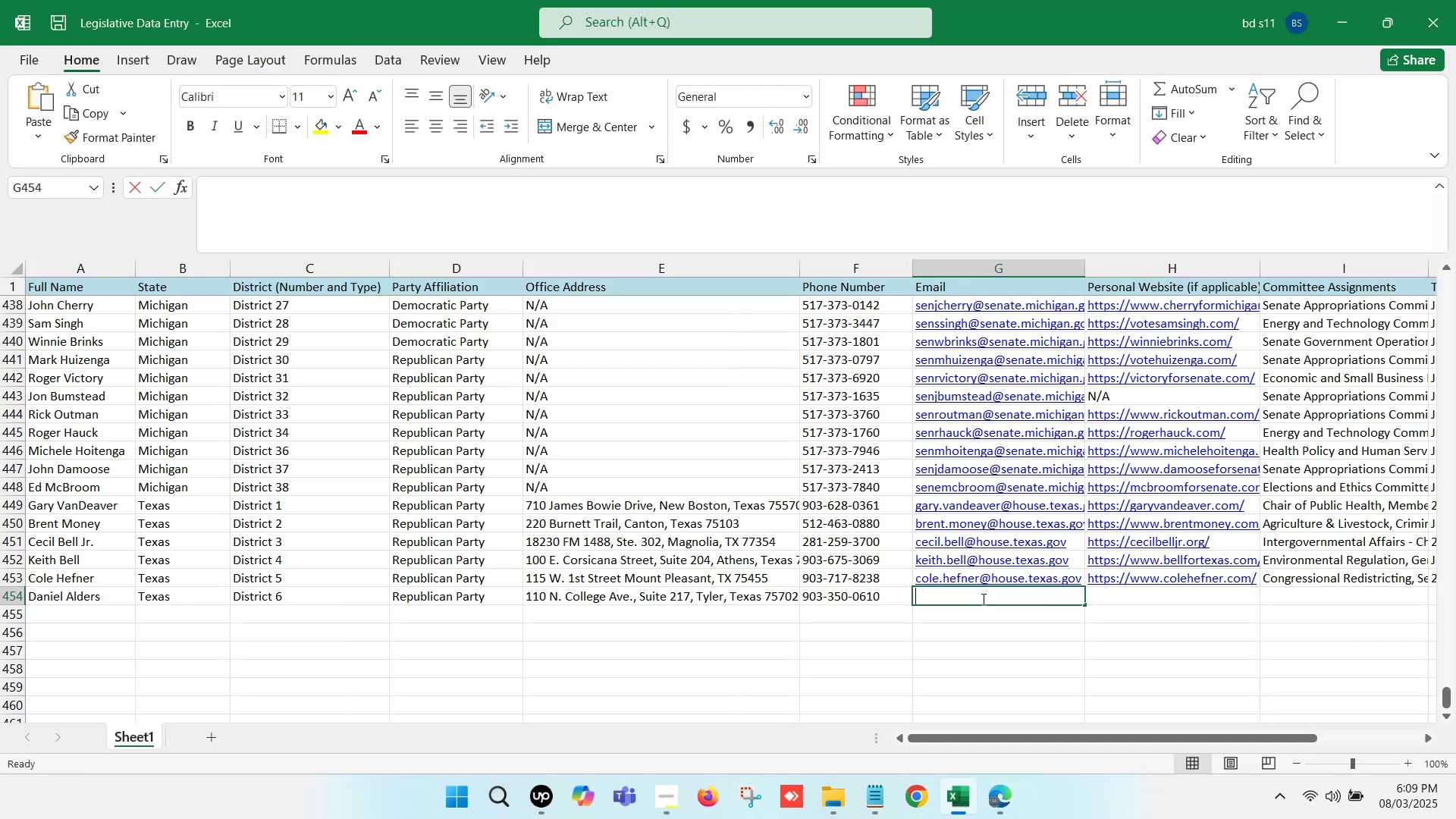 
key(Control+V)
 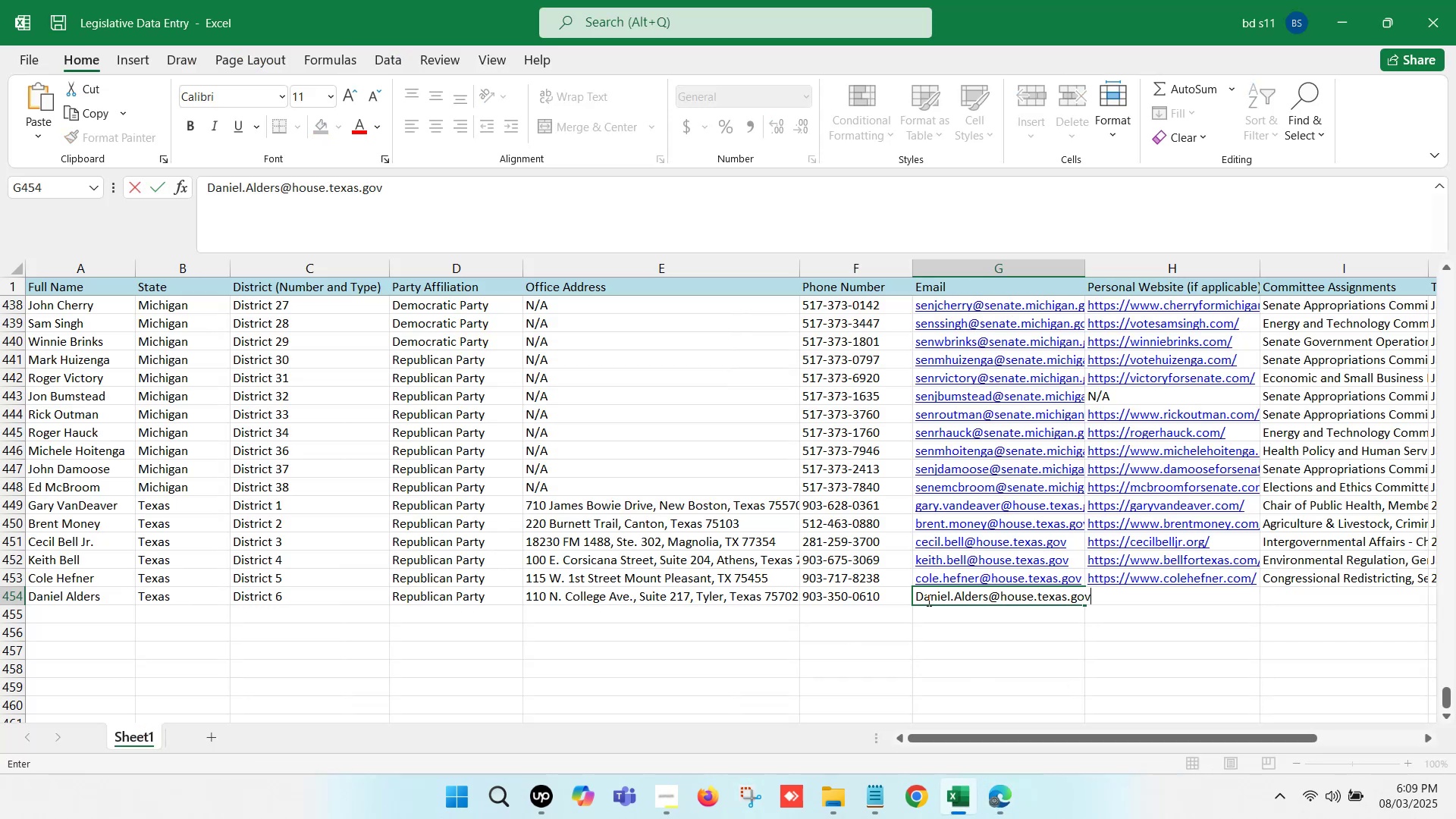 
left_click([921, 595])
 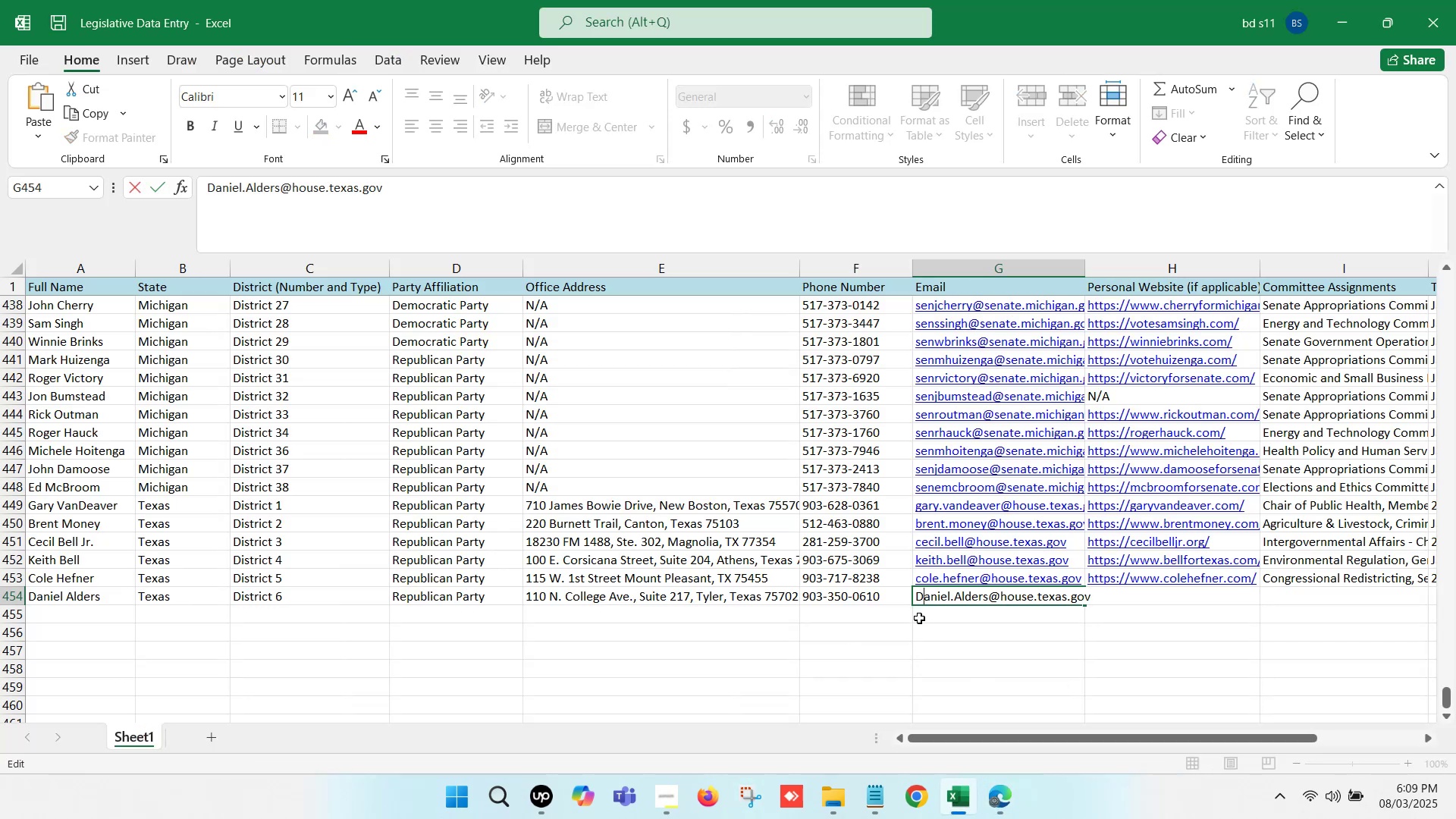 
key(Backspace)
 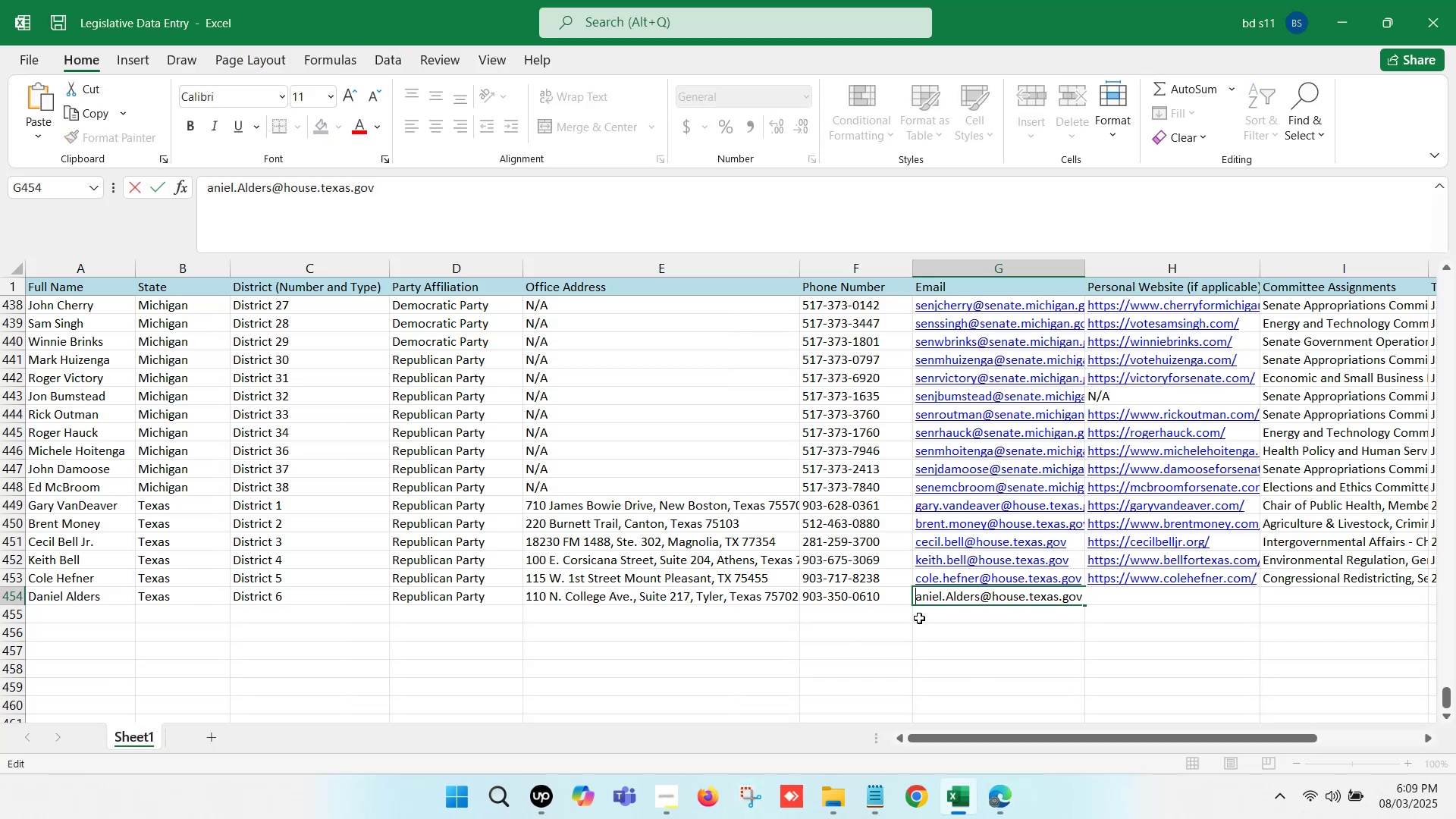 
key(D)
 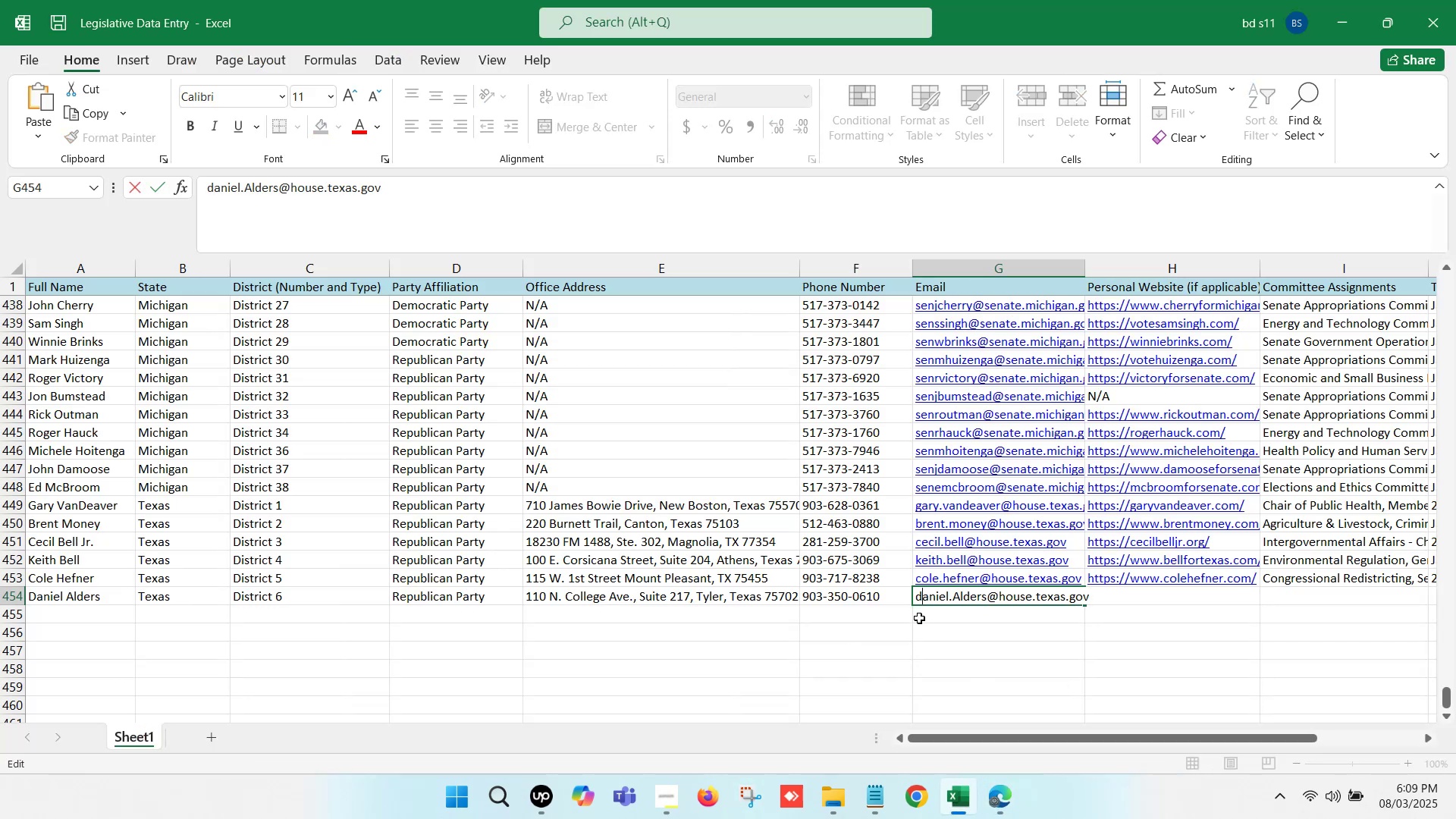 
left_click([919, 618])
 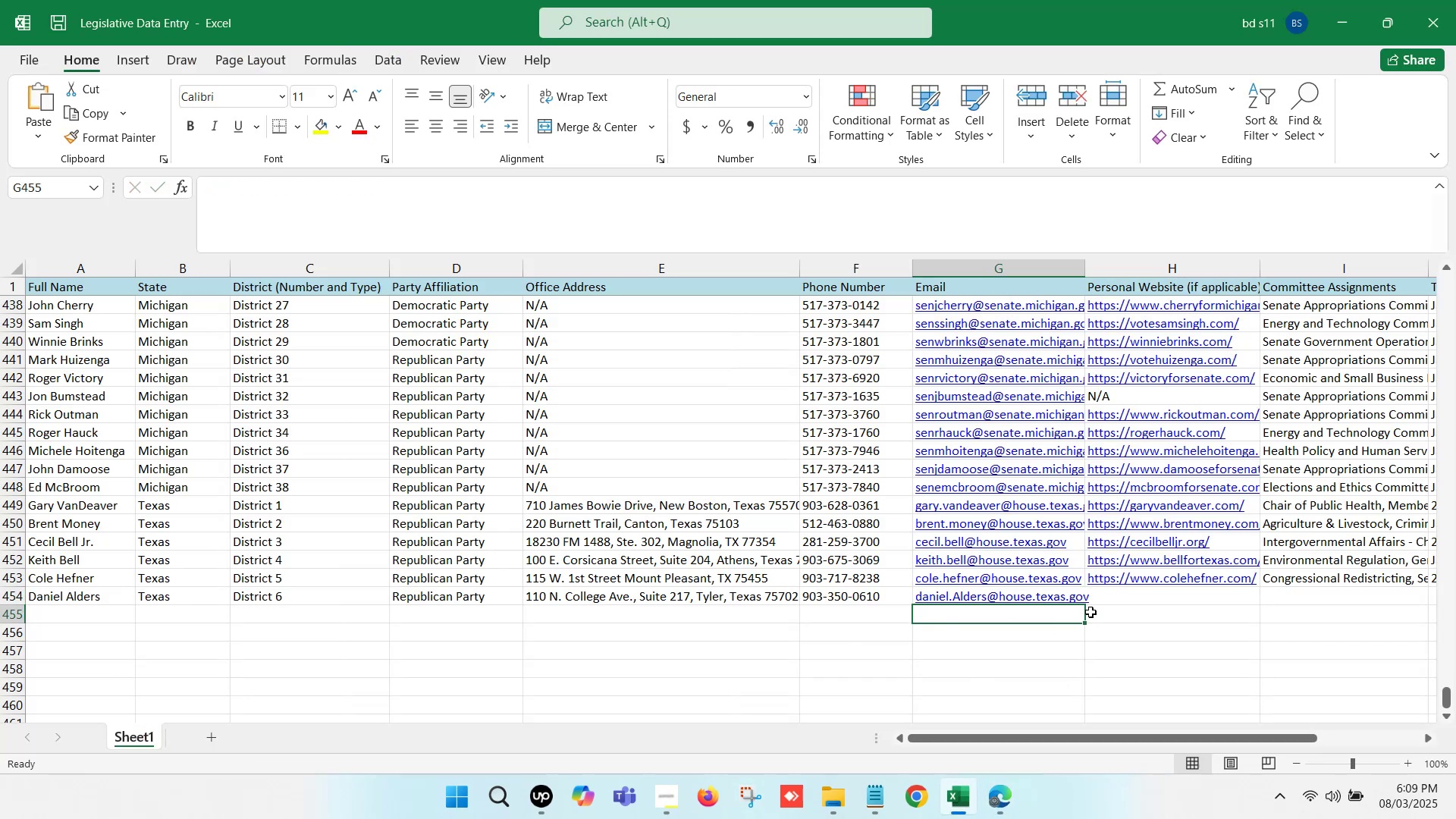 
left_click([1107, 598])
 